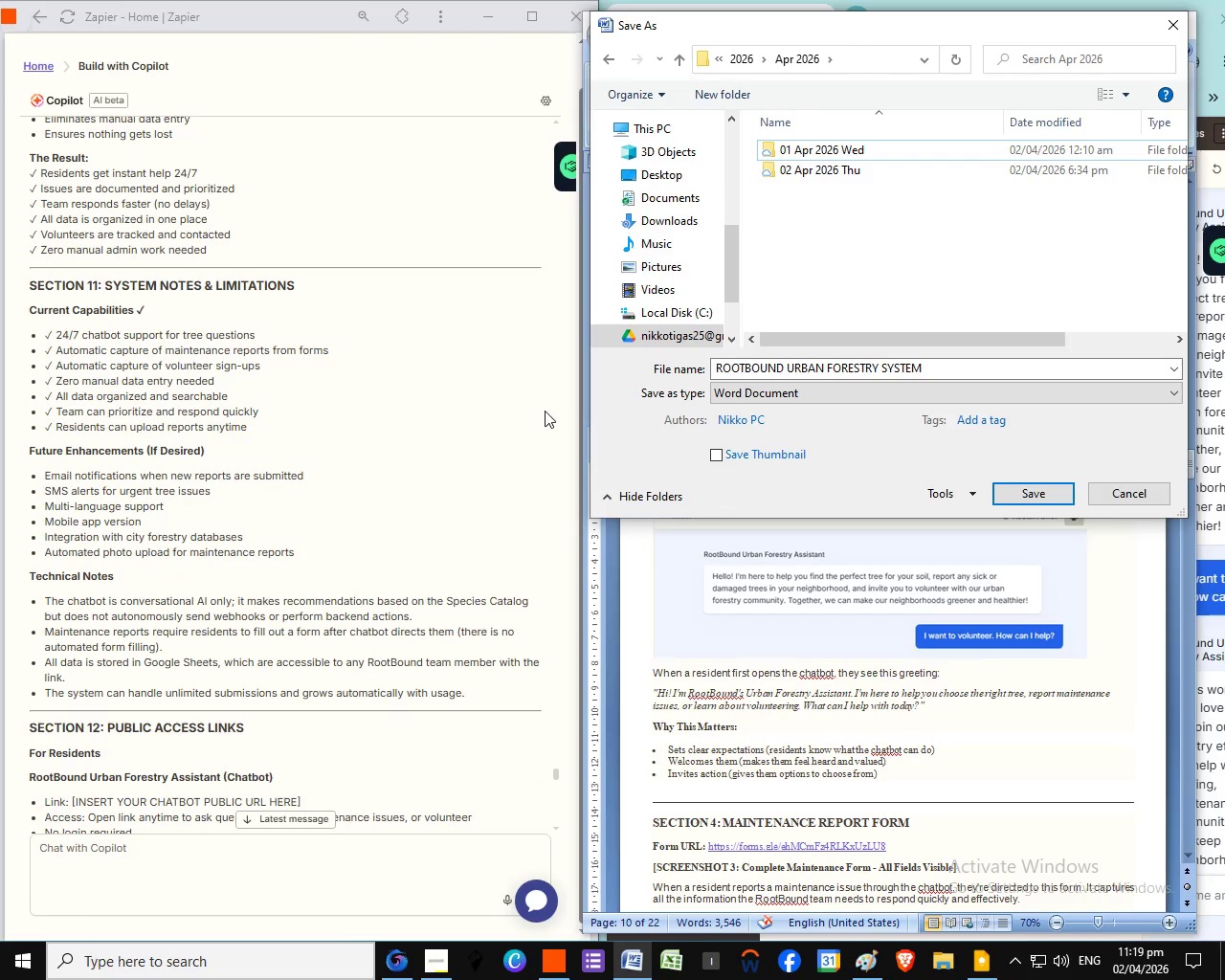 
scroll: coordinate [469, 412], scroll_direction: down, amount: 5.0
 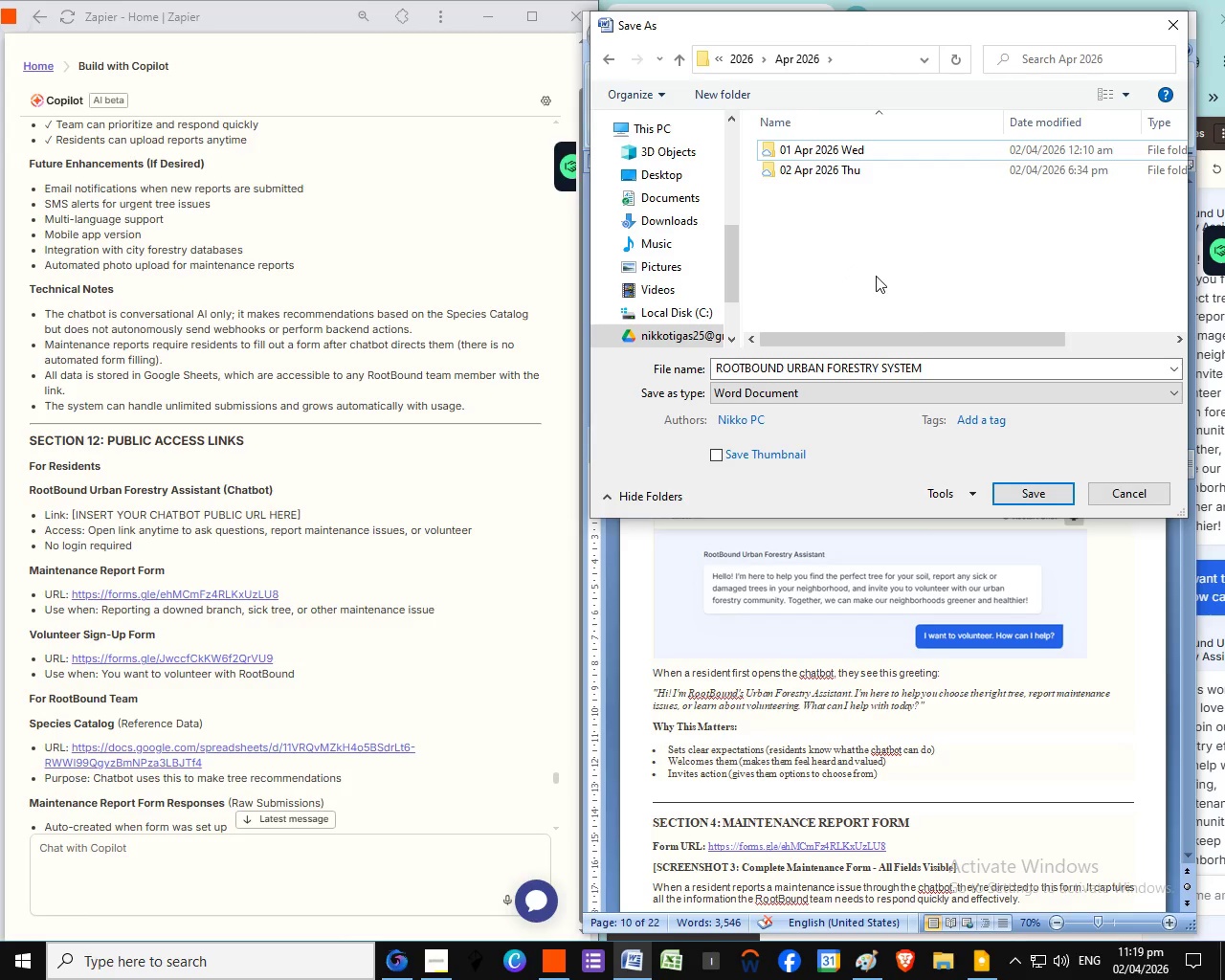 
scroll: coordinate [835, 259], scroll_direction: up, amount: 1.0
 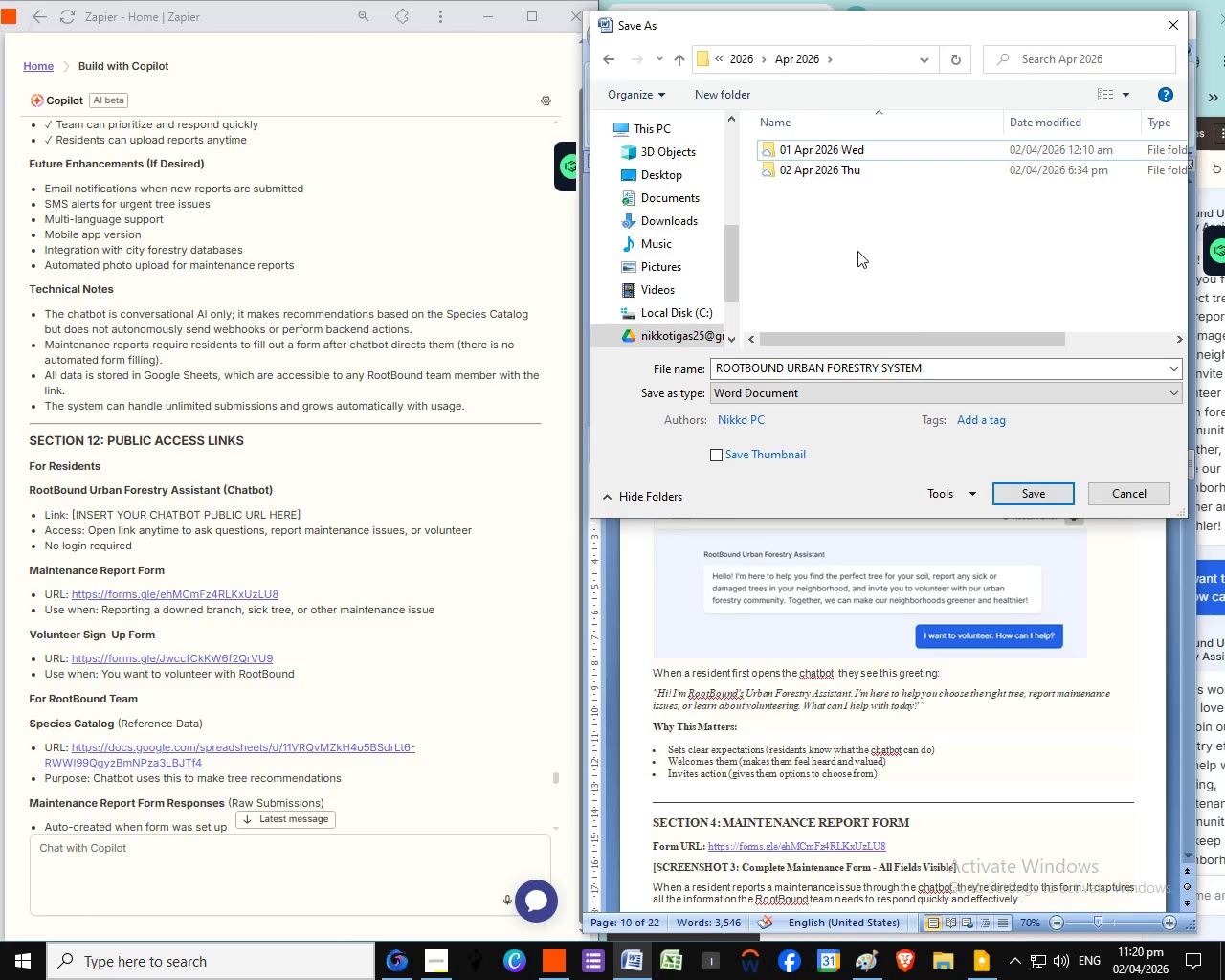 
wait(40.13)
 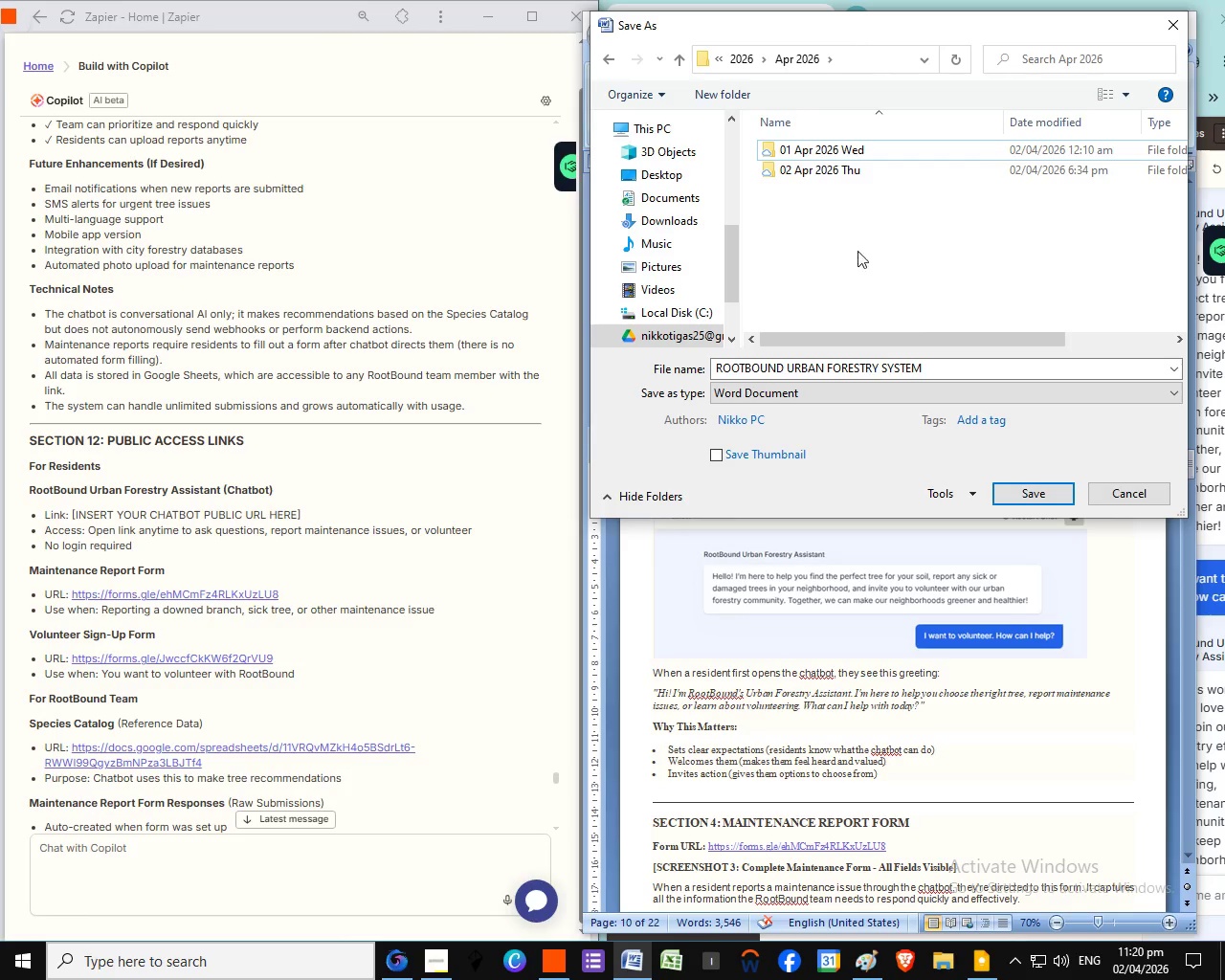 
right_click([858, 281])
 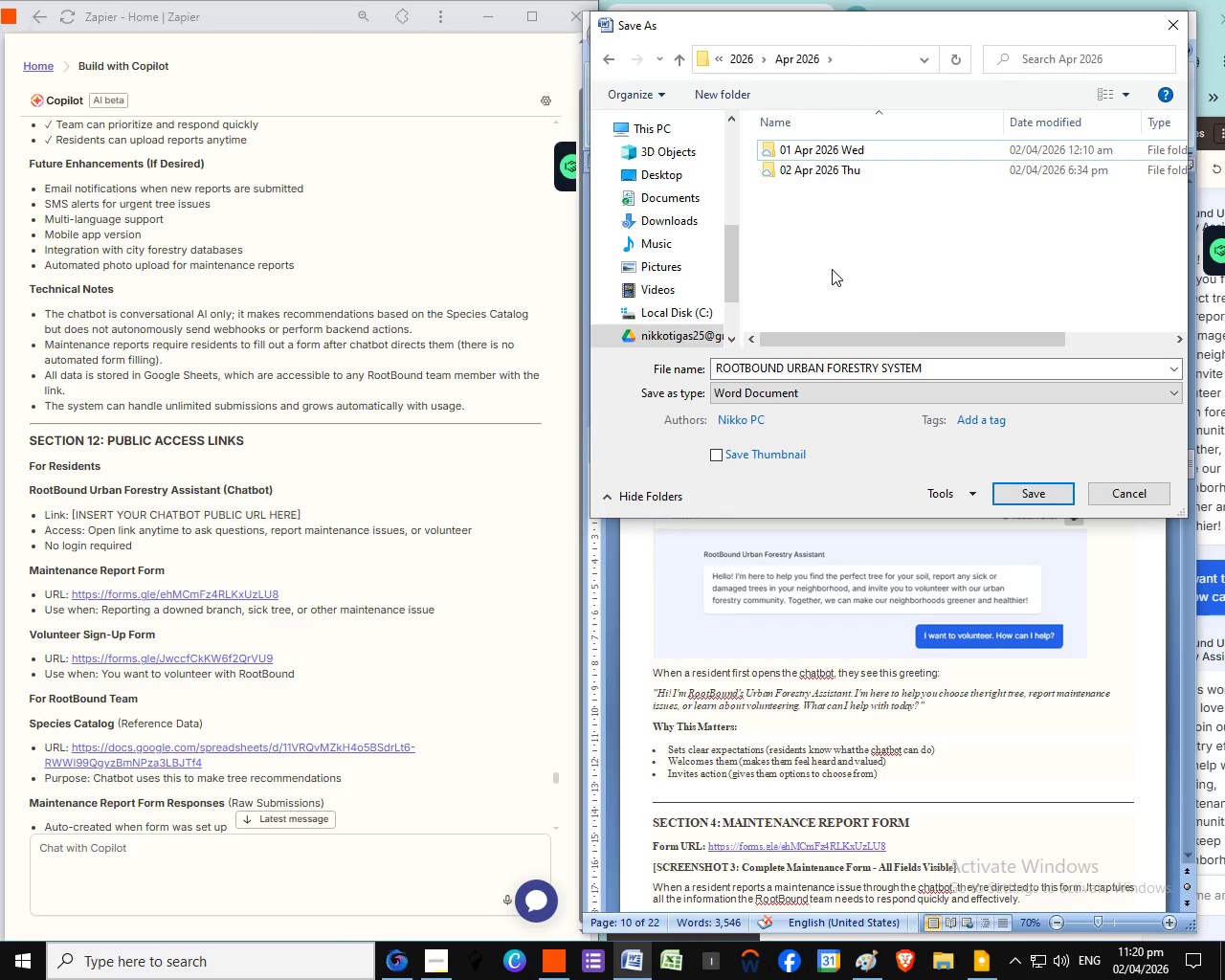 
wait(14.67)
 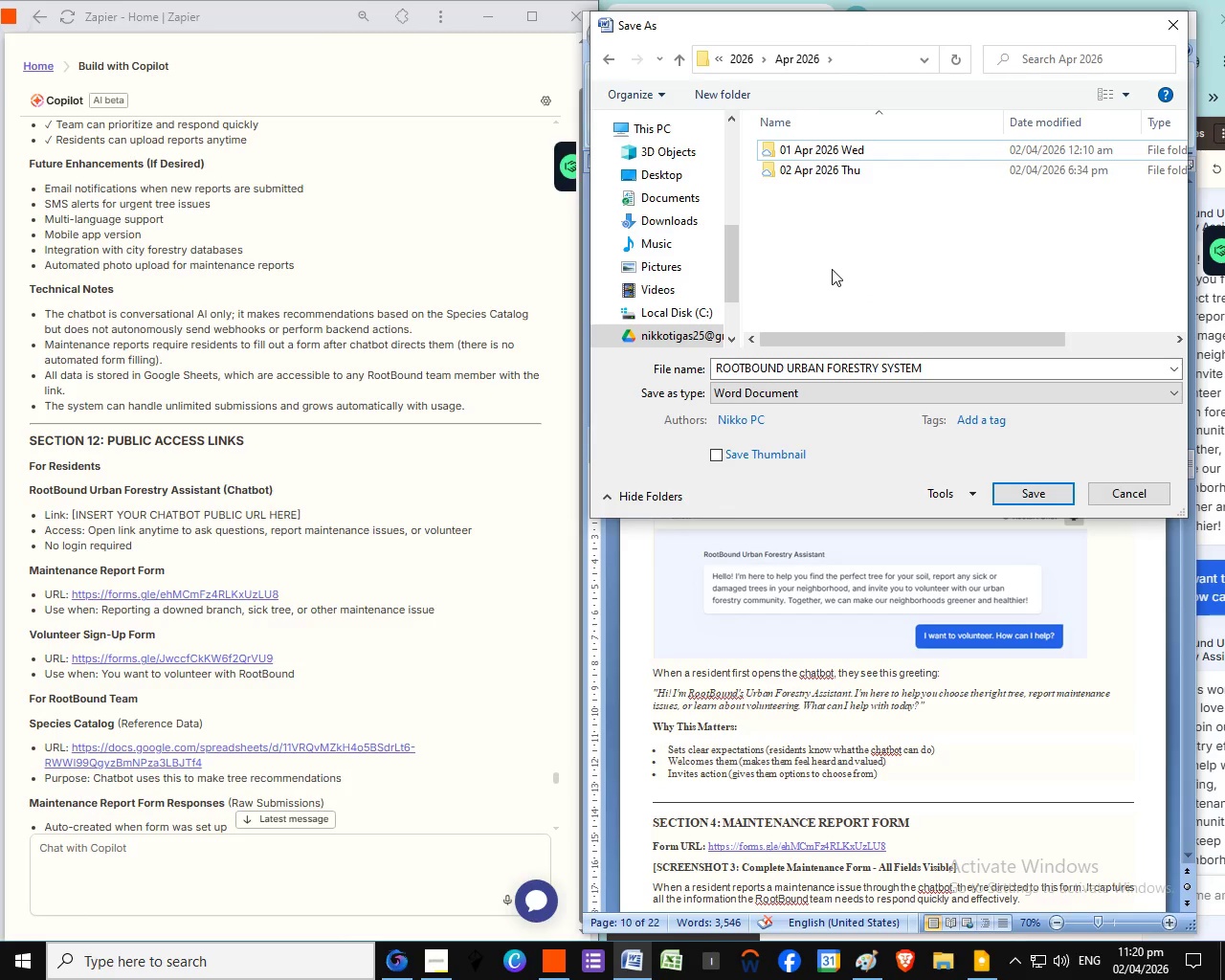 
right_click([834, 277])
 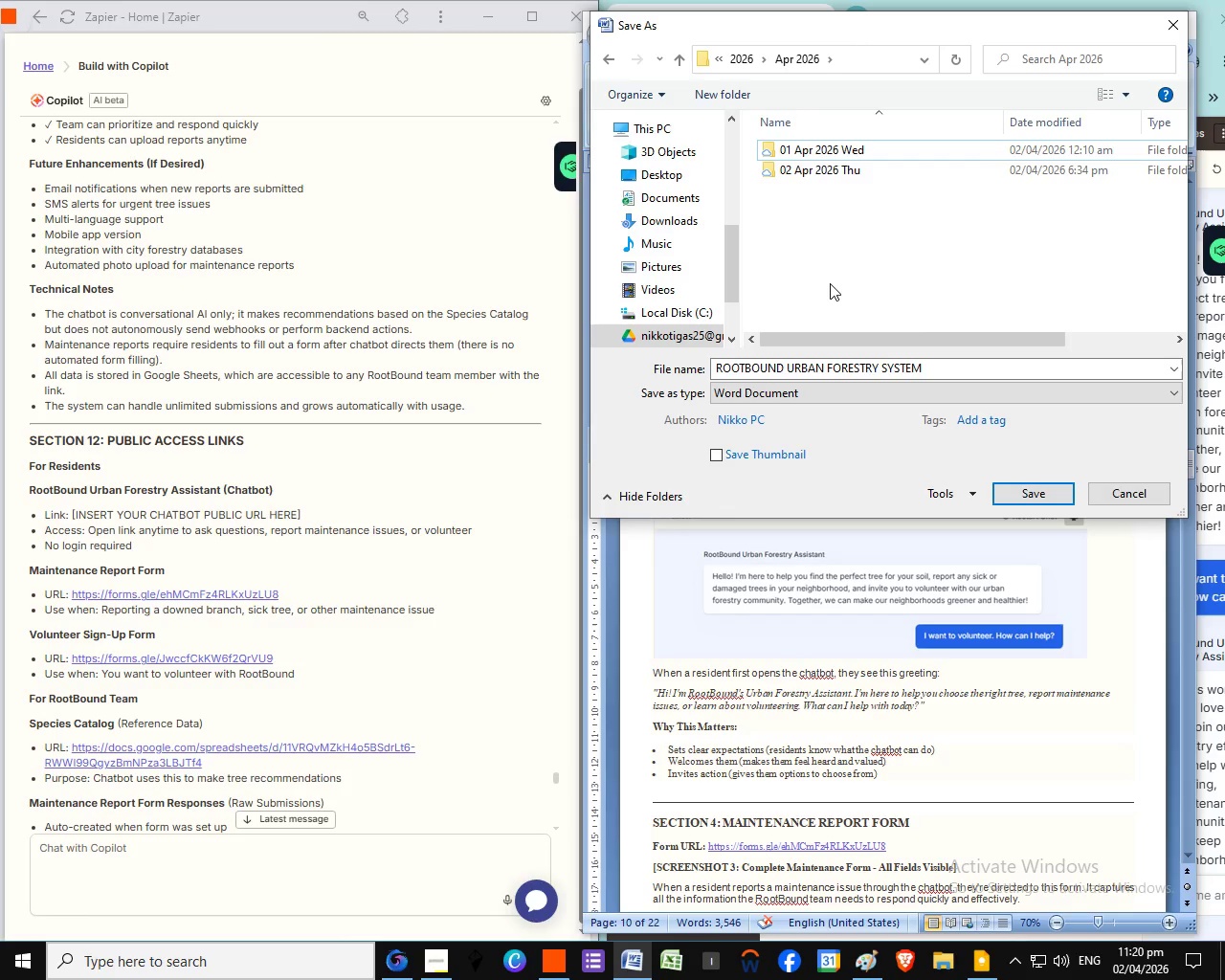 
right_click([830, 283])
 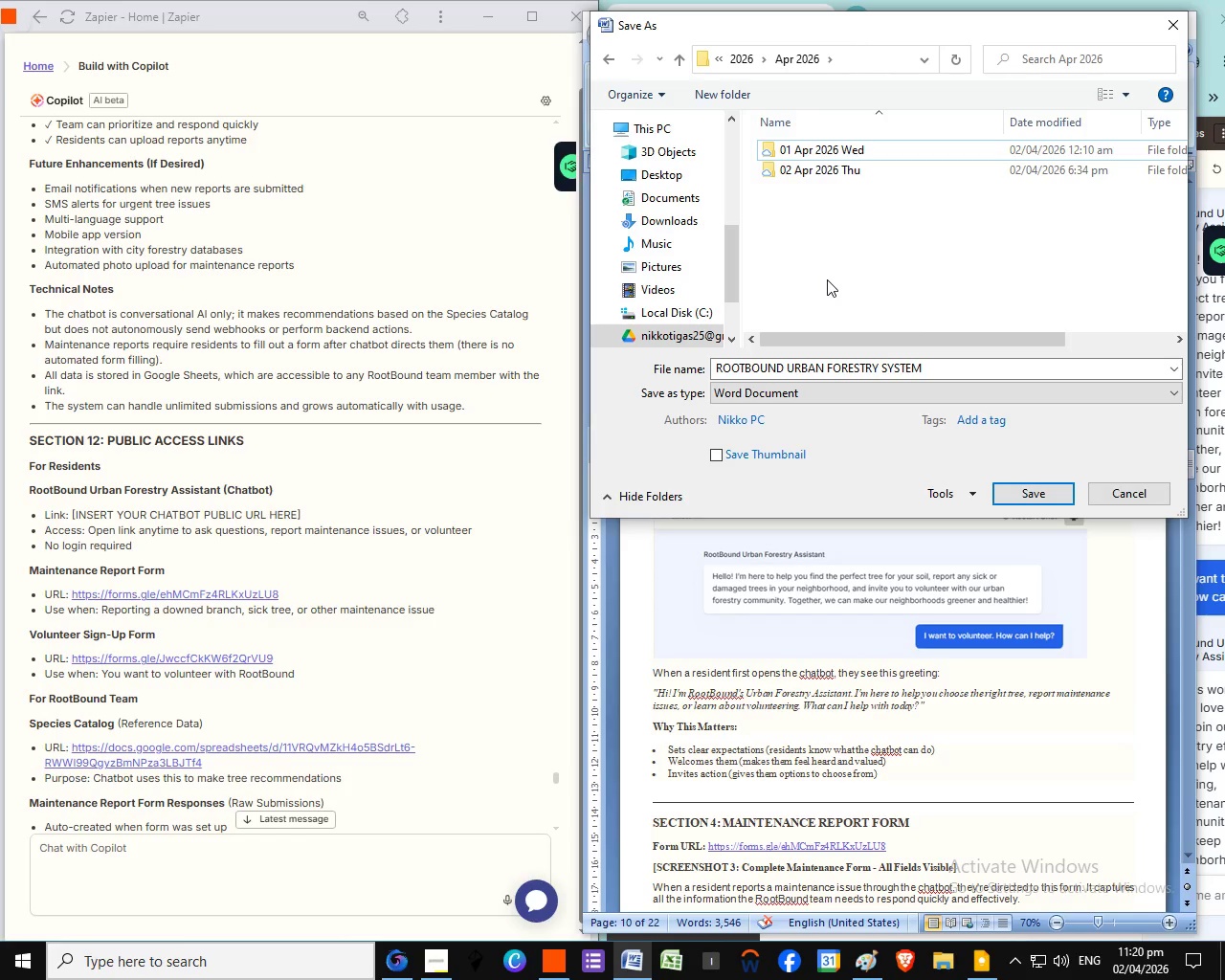 
wait(9.95)
 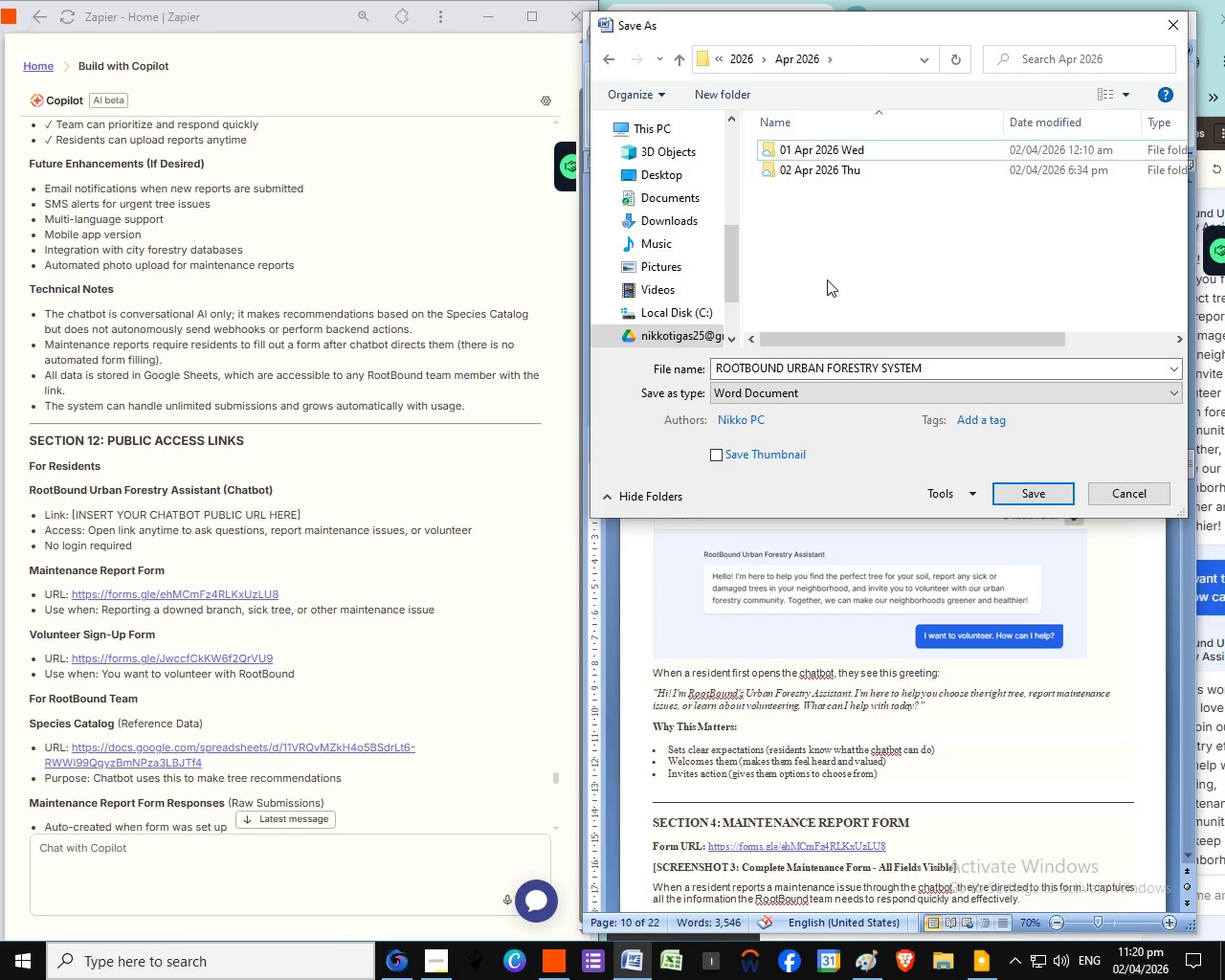 
right_click([811, 240])
 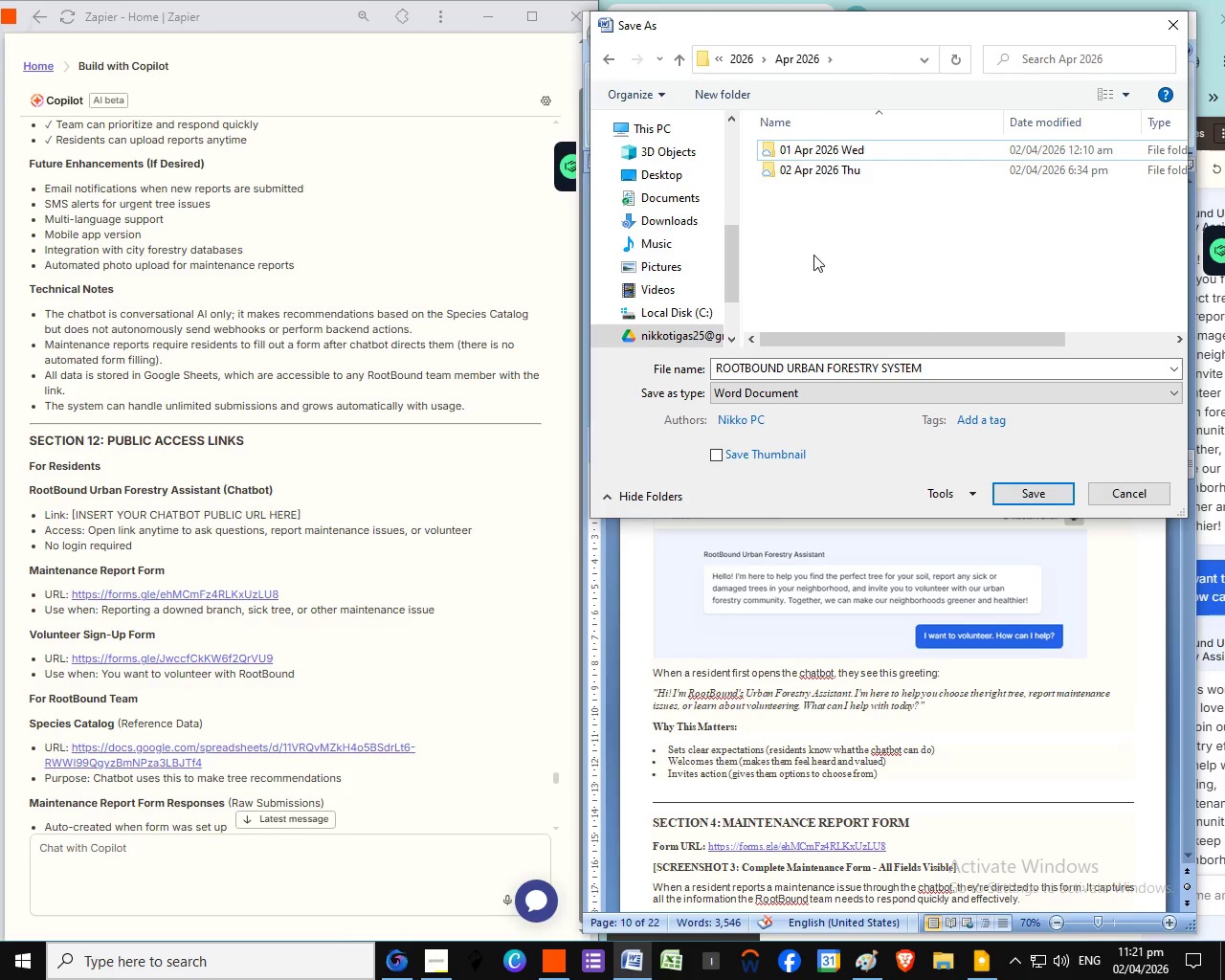 
wait(32.3)
 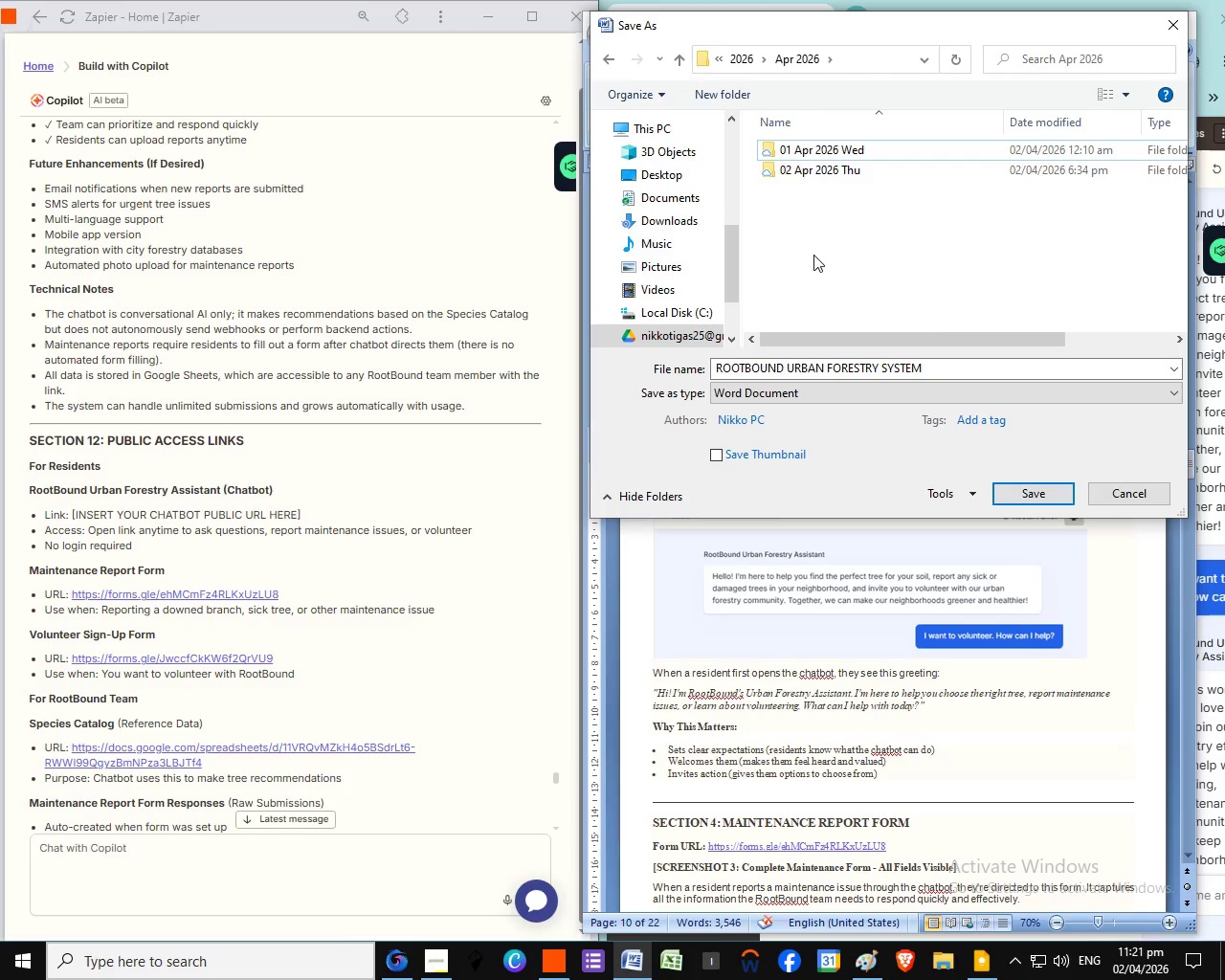 
right_click([818, 286])
 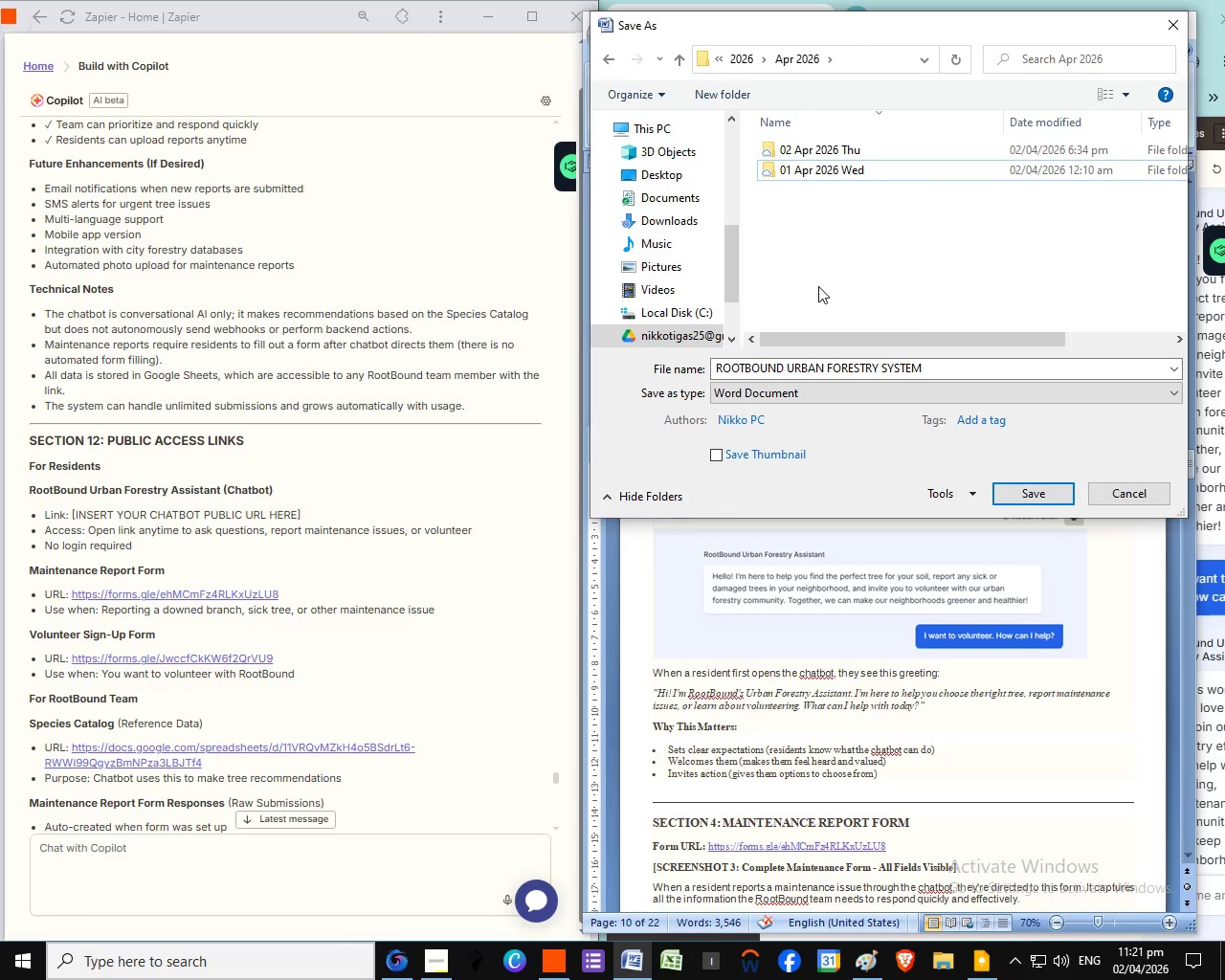 
right_click([818, 286])
 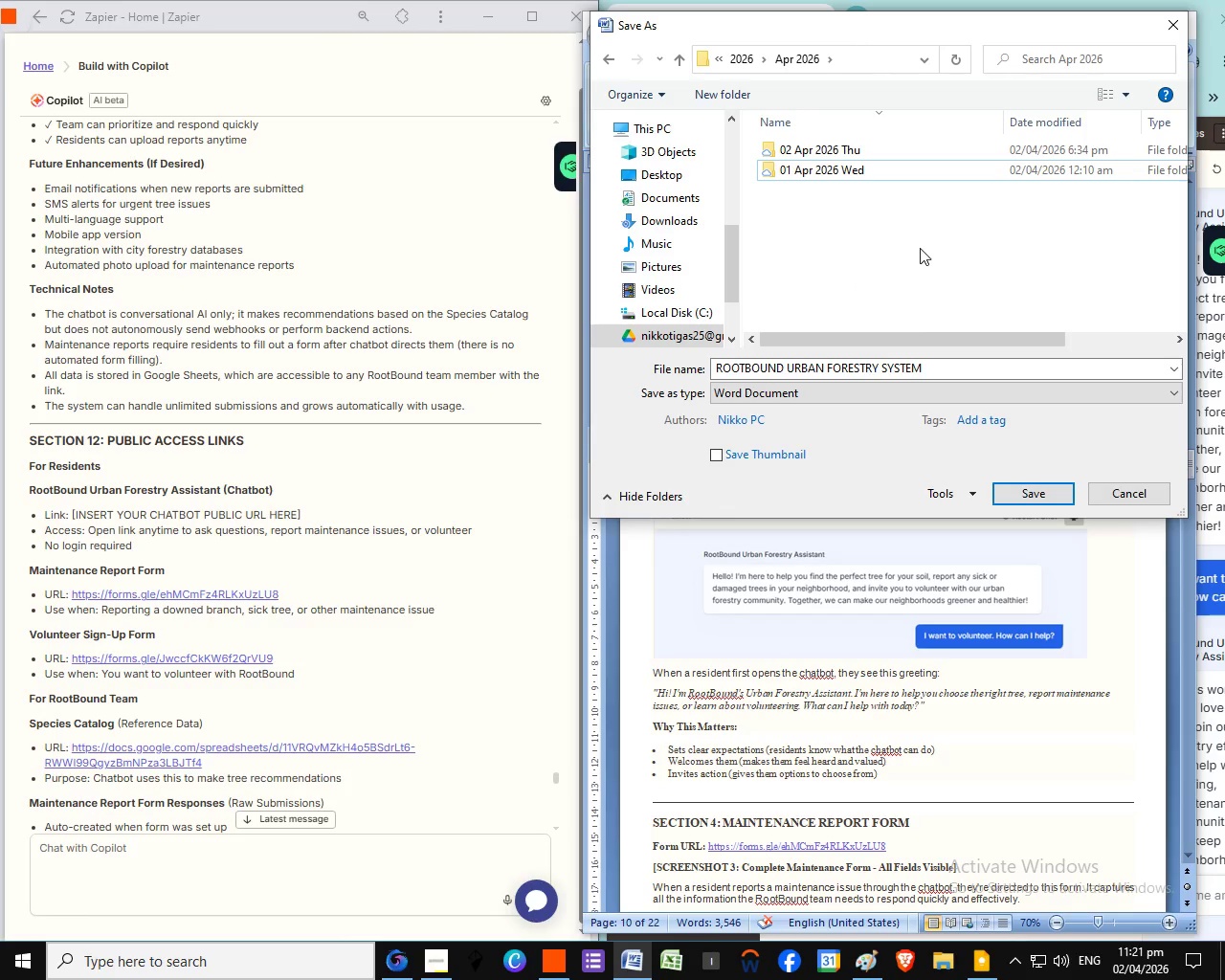 
wait(35.23)
 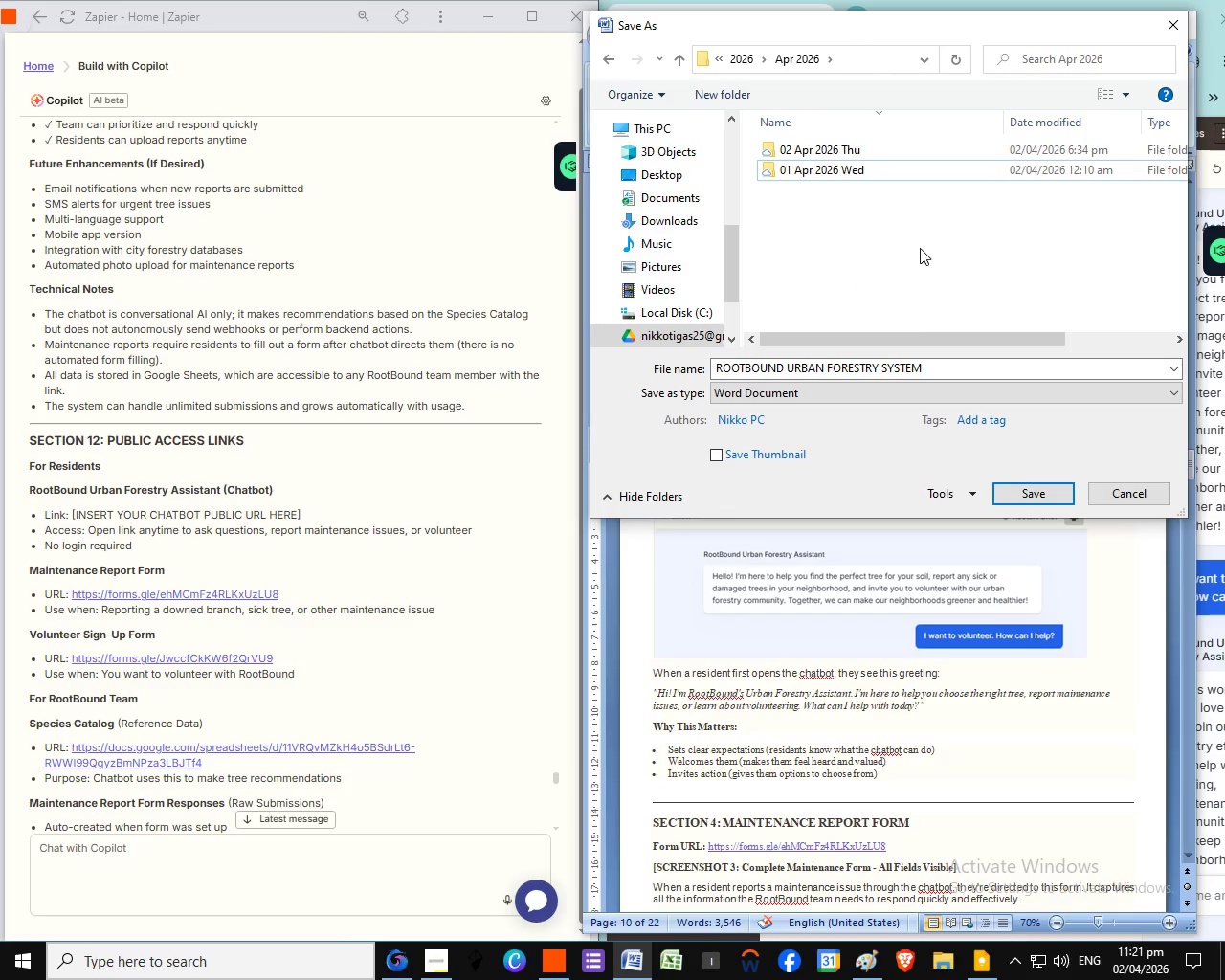 
right_click([862, 294])
 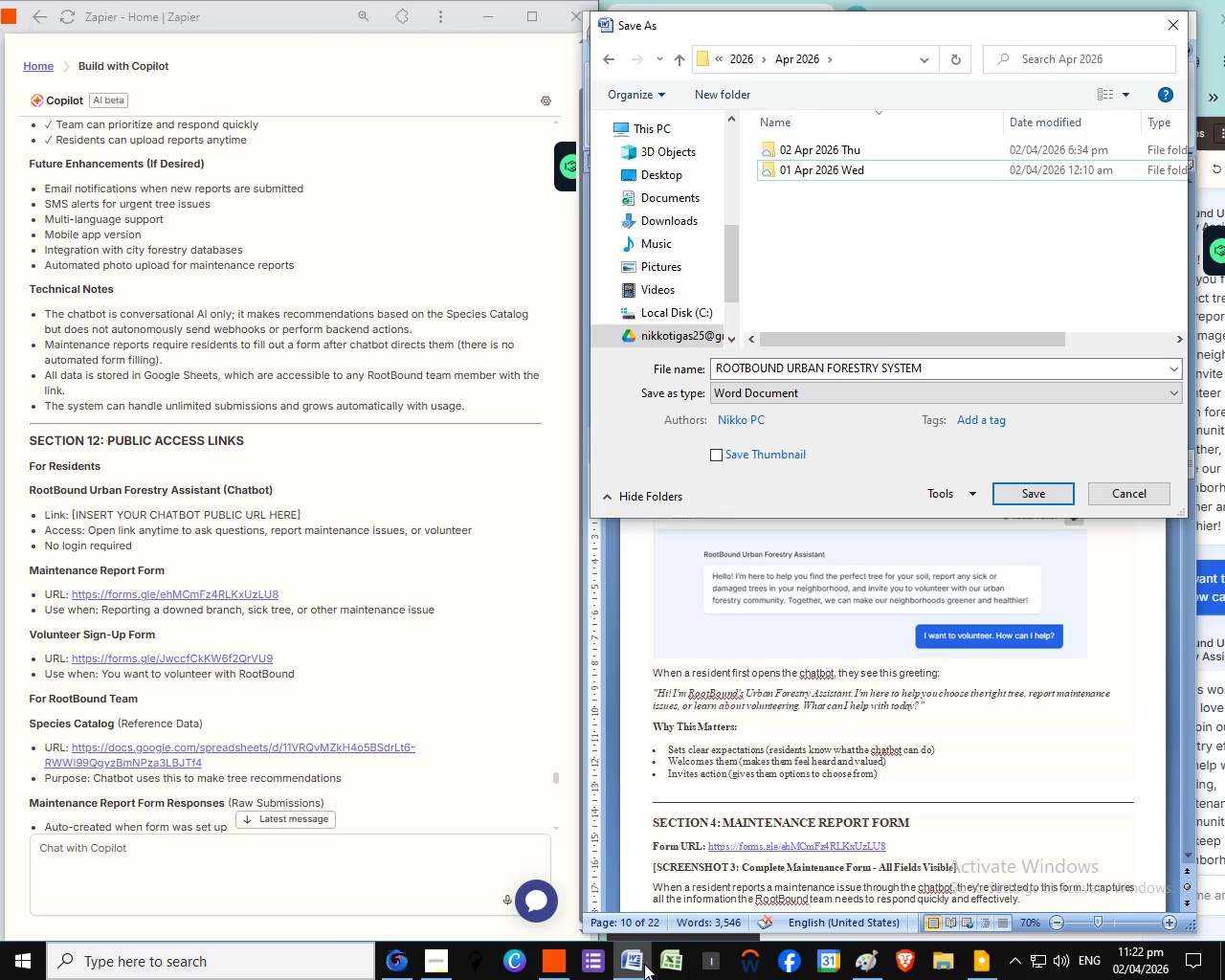 
left_click([644, 964])
 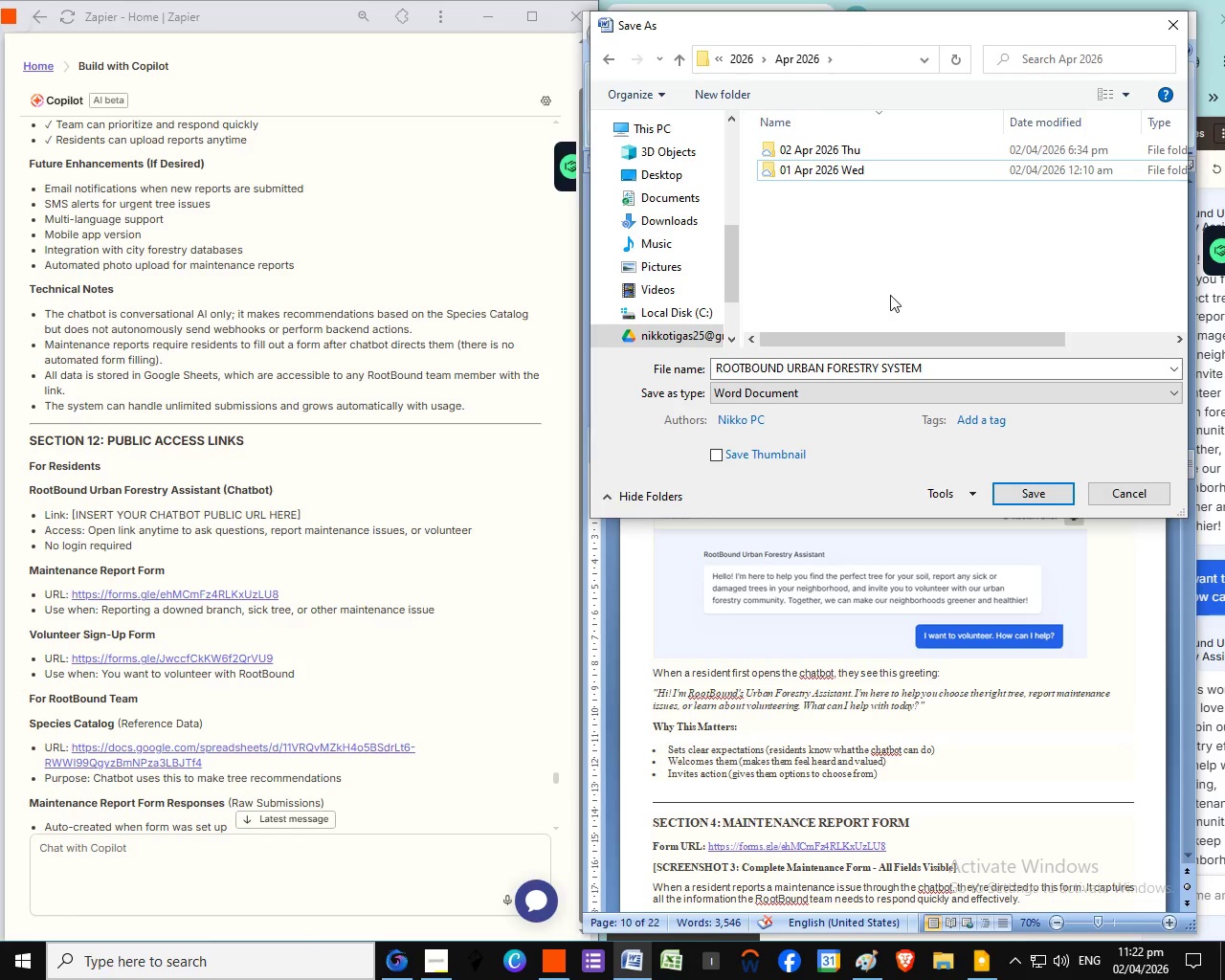 
left_click([904, 296])
 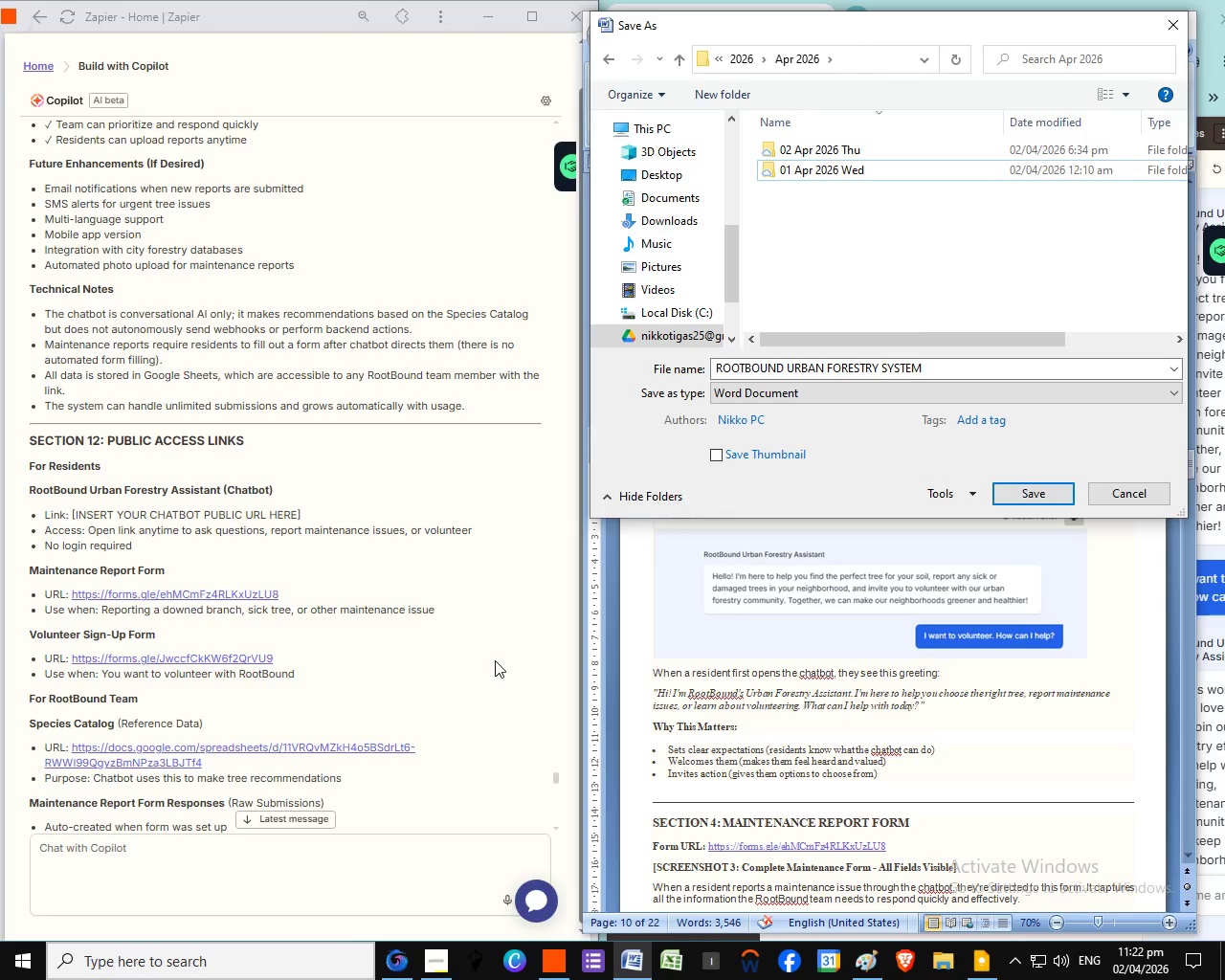 
right_click([823, 275])
 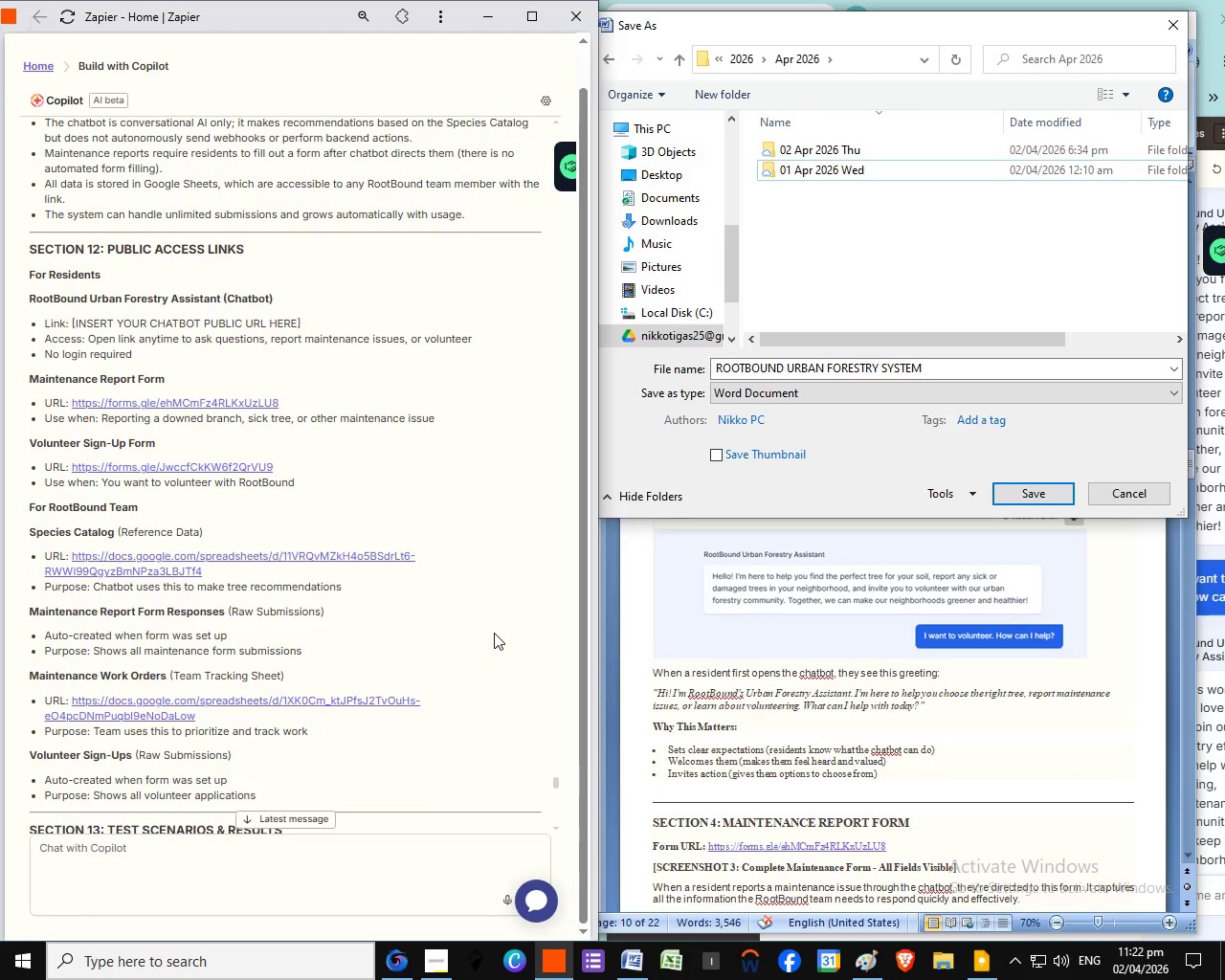 
left_click([495, 660])
 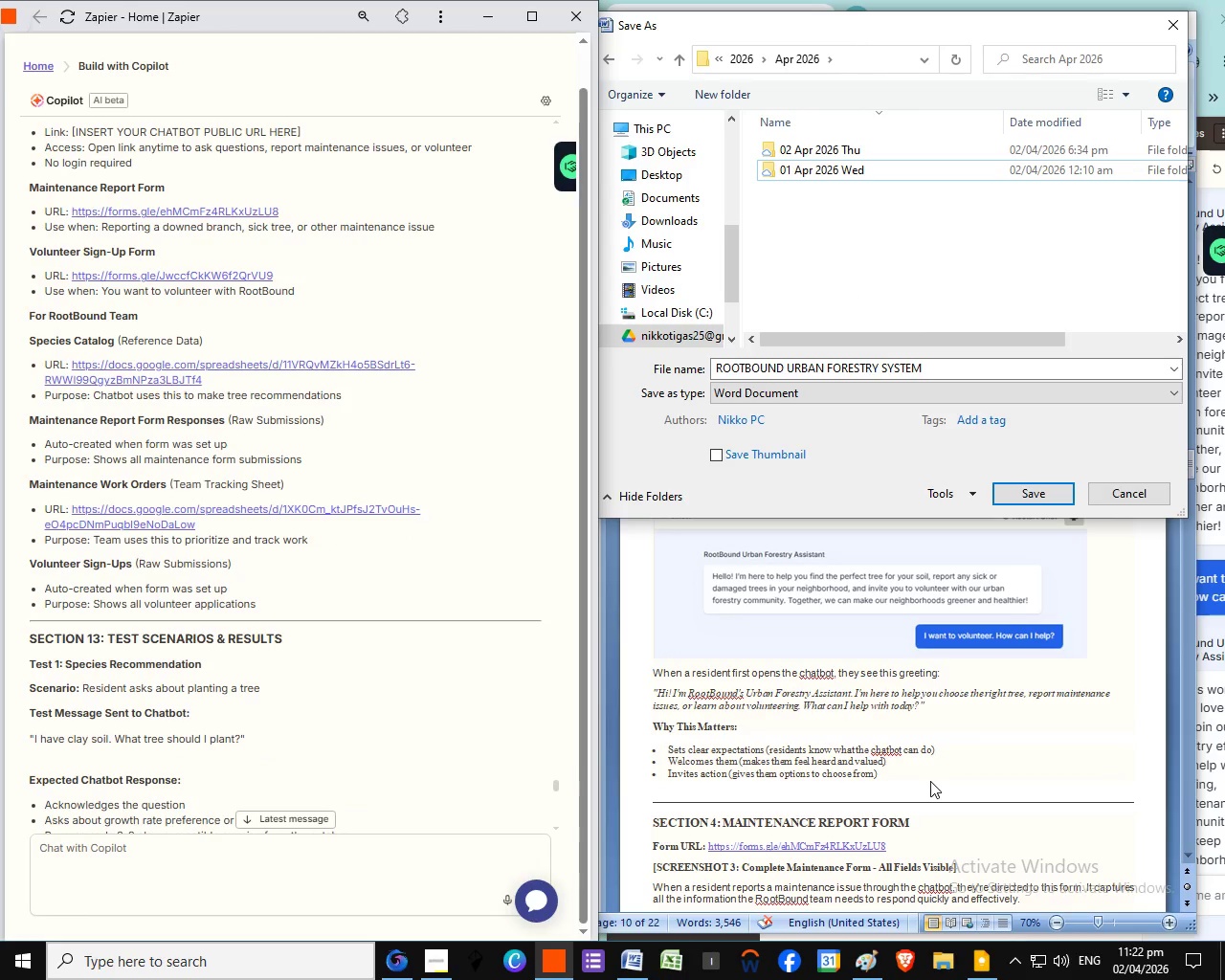 
scroll: coordinate [495, 635], scroll_direction: down, amount: 3.0
 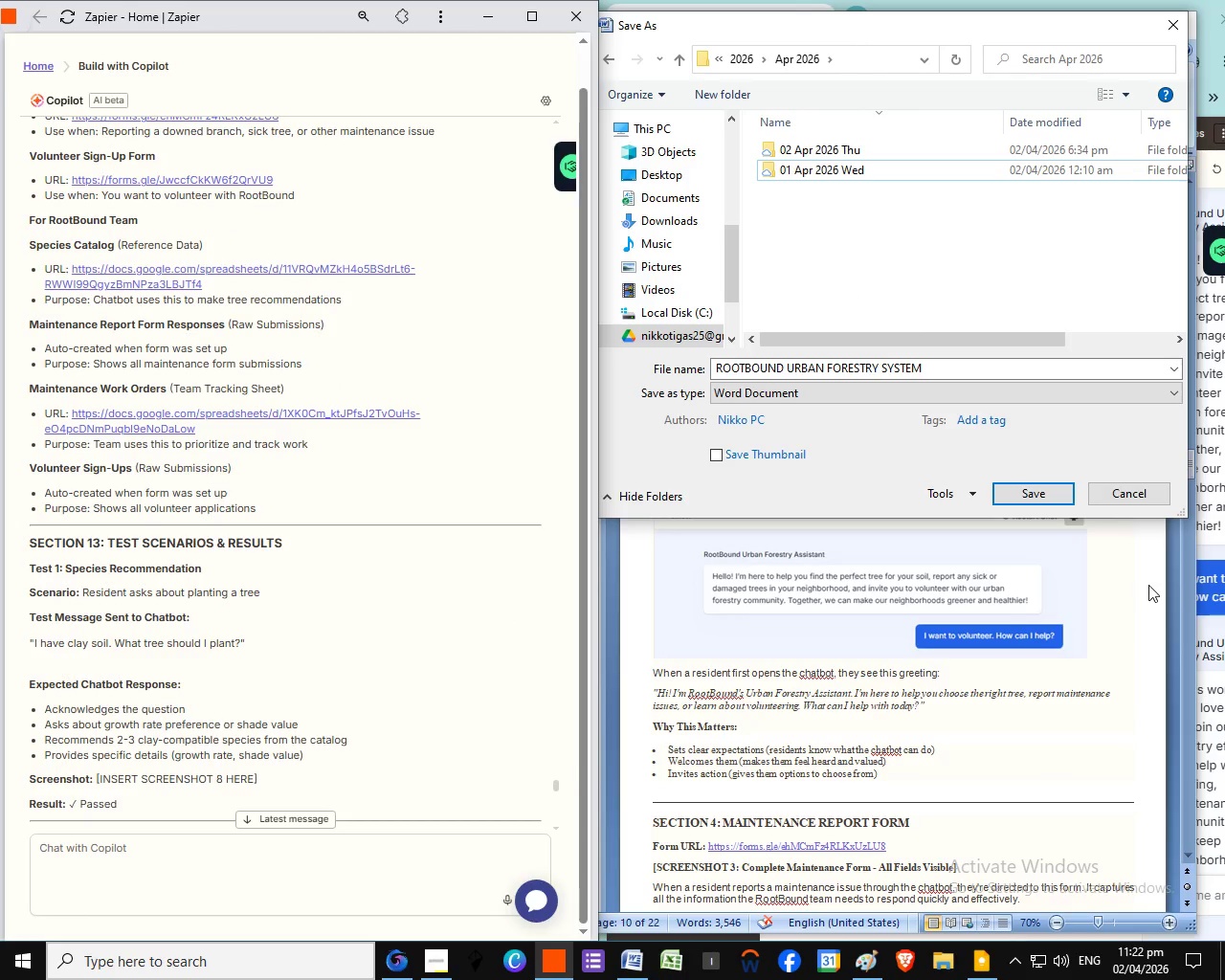 
left_click([1148, 585])
 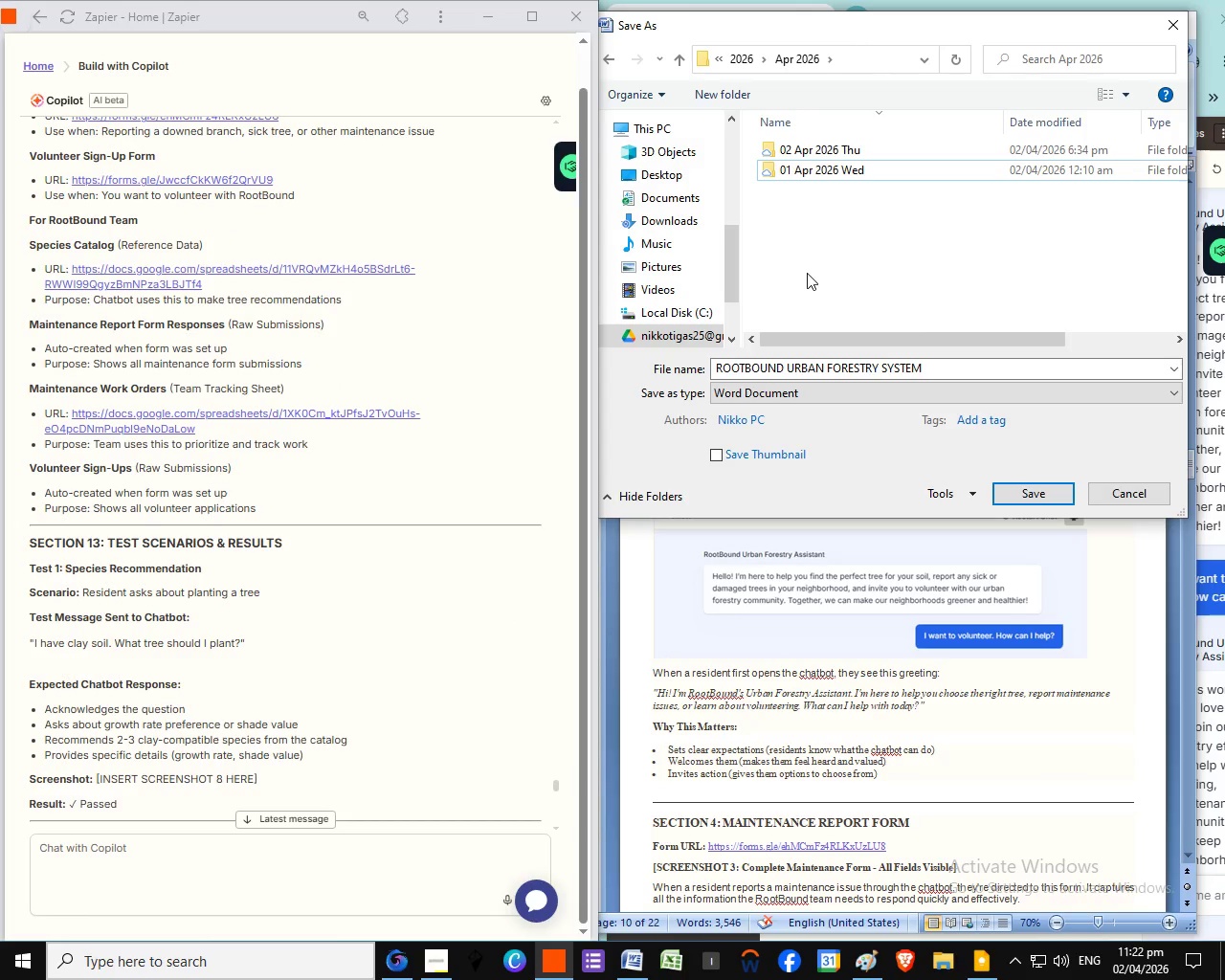 
scroll: coordinate [1055, 779], scroll_direction: down, amount: 2.0
 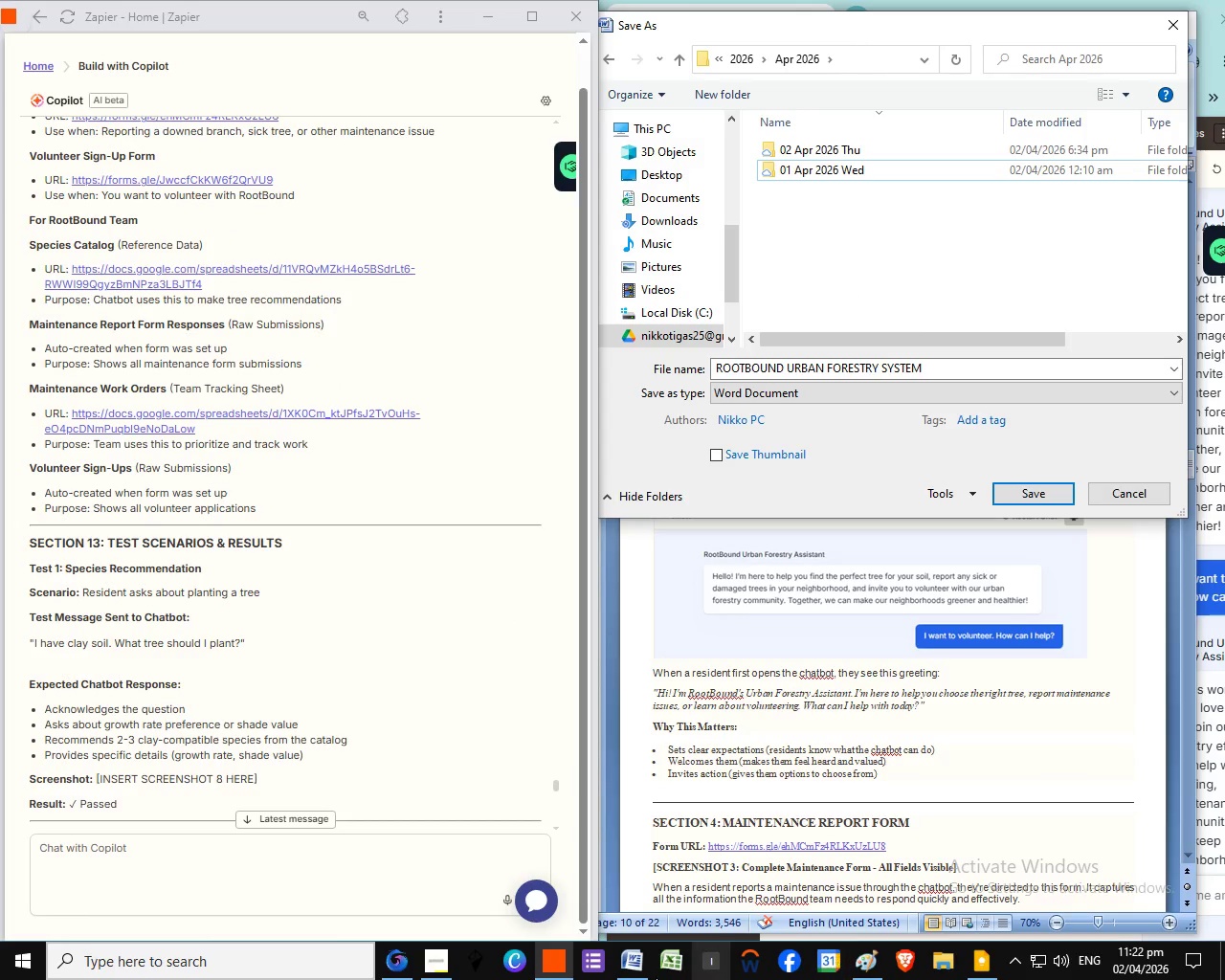 
left_click([633, 968])
 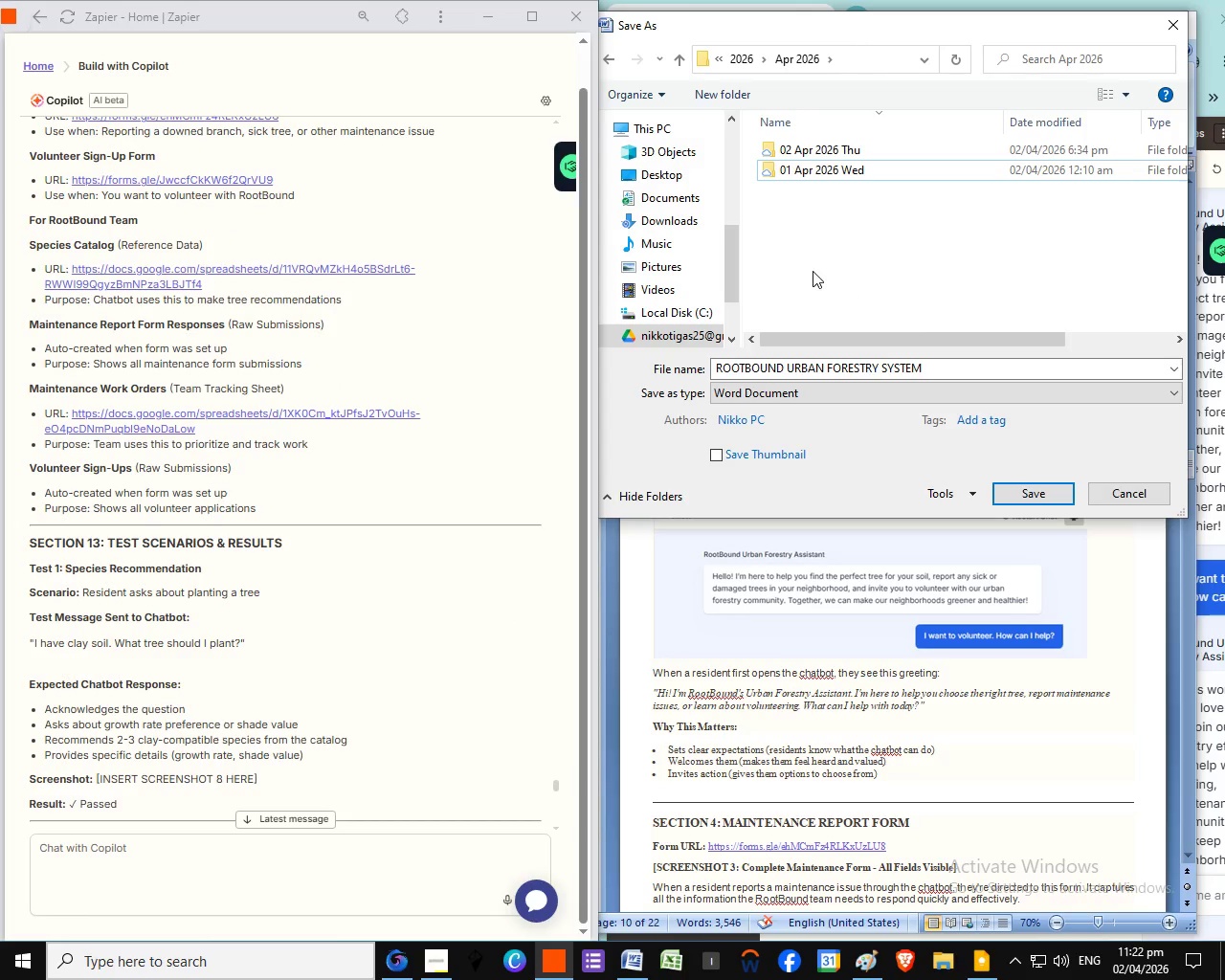 
right_click([813, 271])
 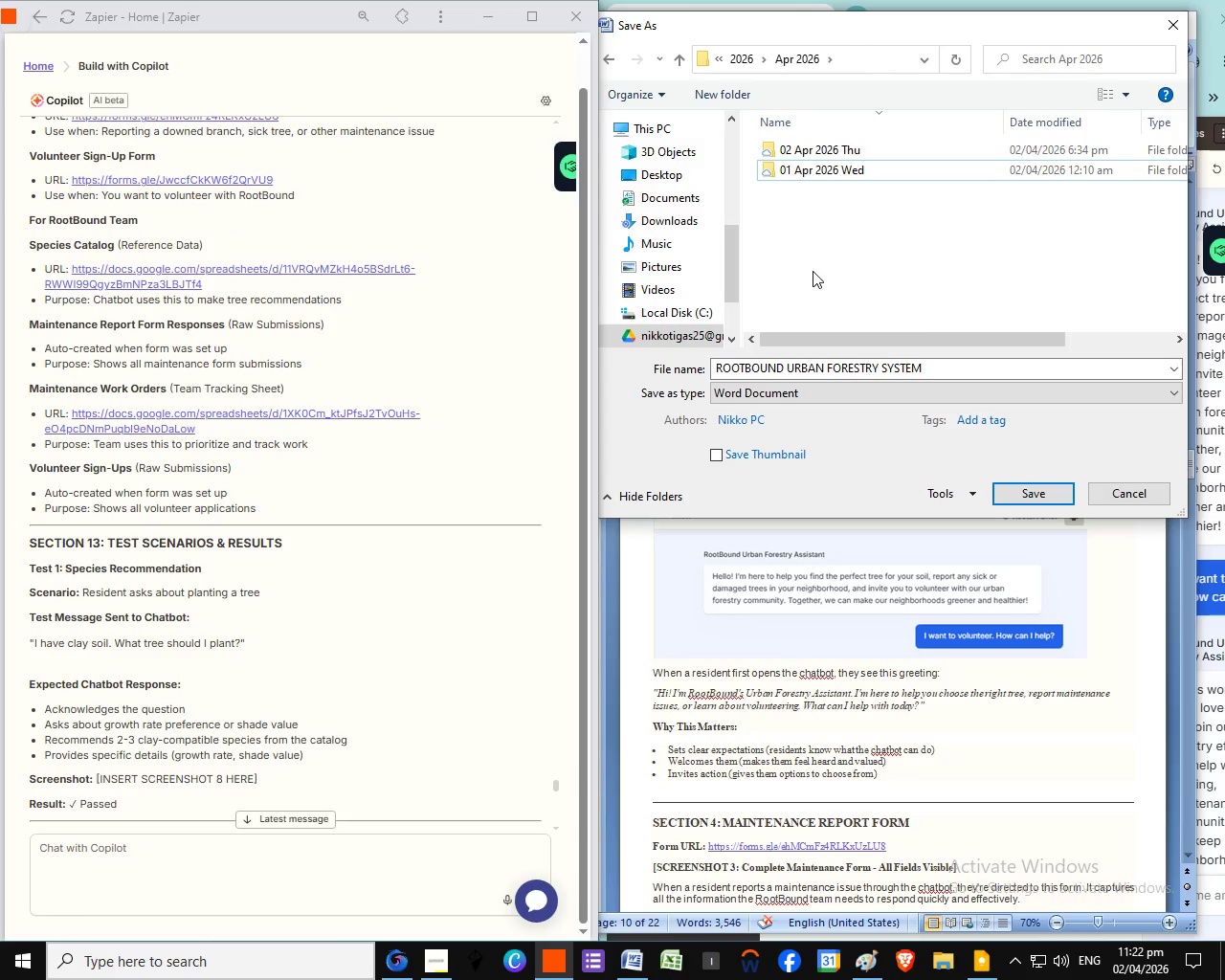 
right_click([813, 271])
 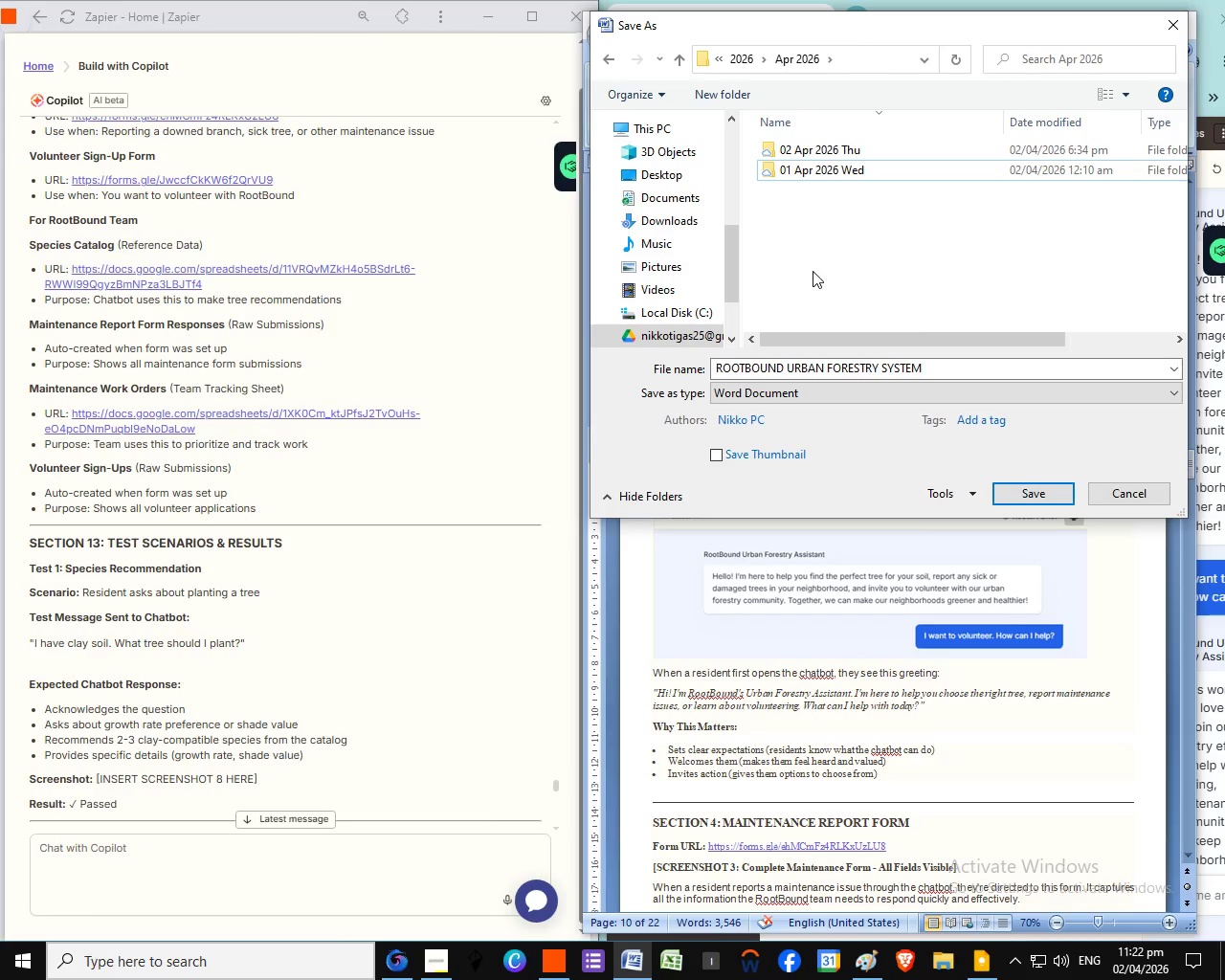 
right_click([813, 271])
 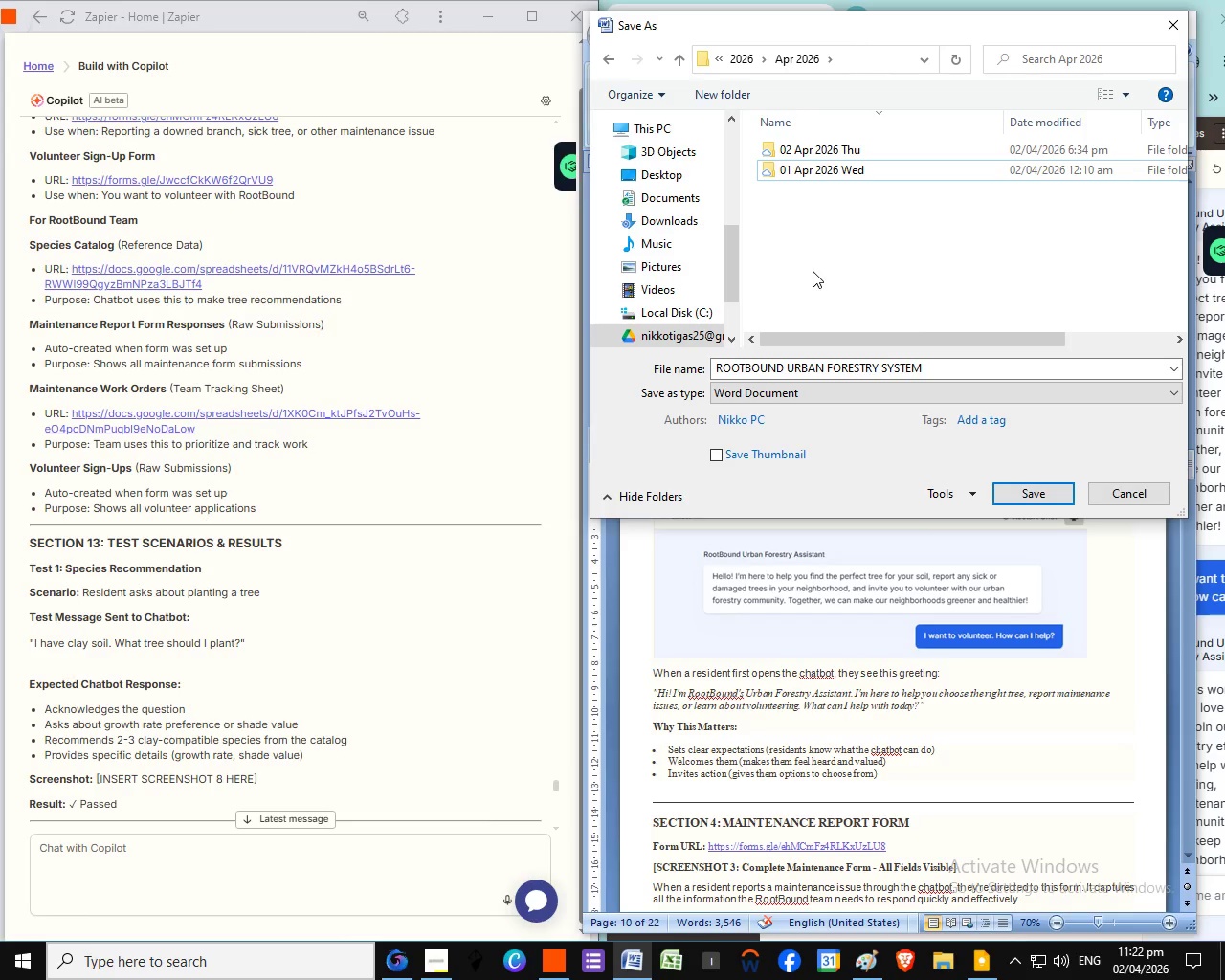 
right_click([813, 271])
 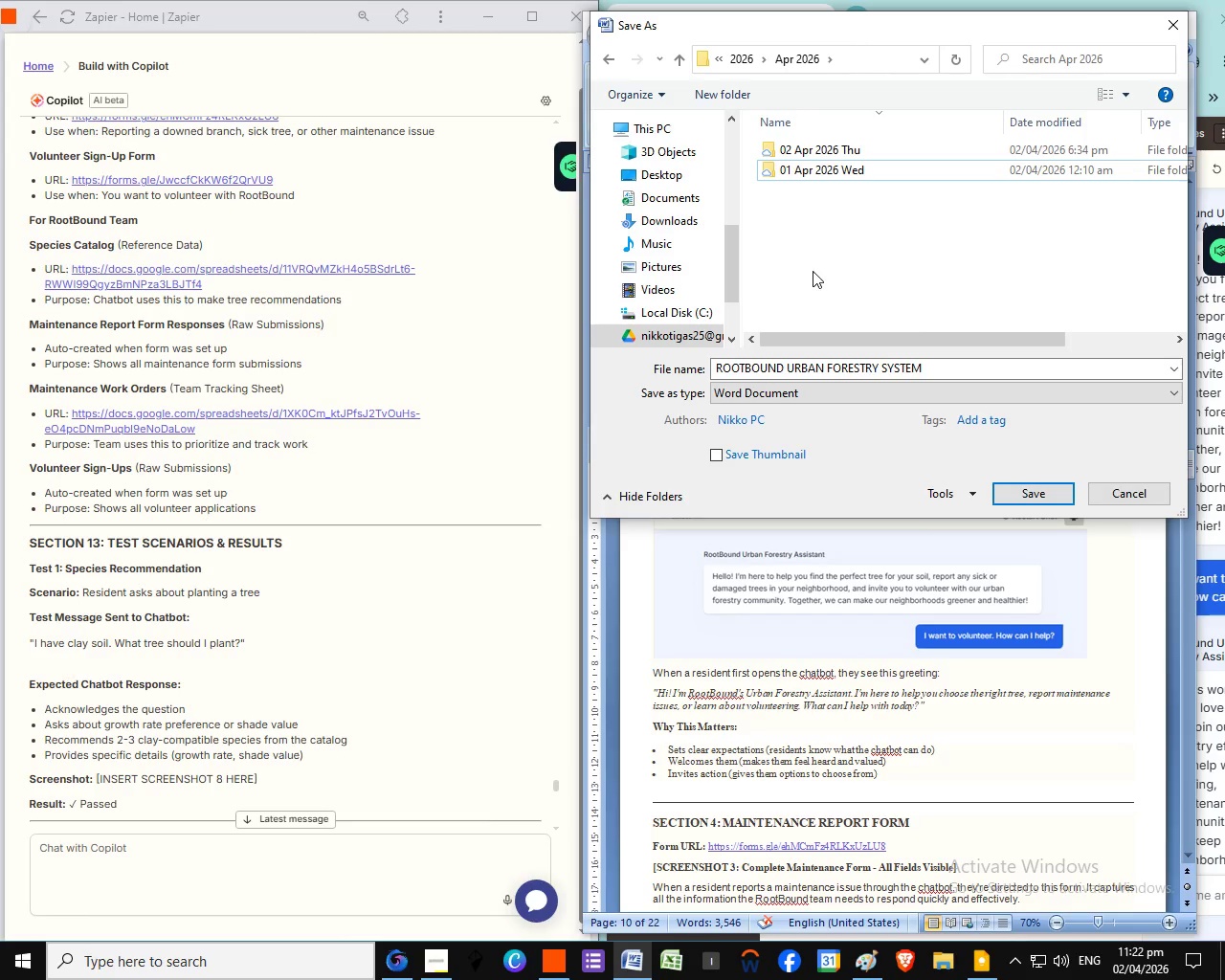 
right_click([813, 271])
 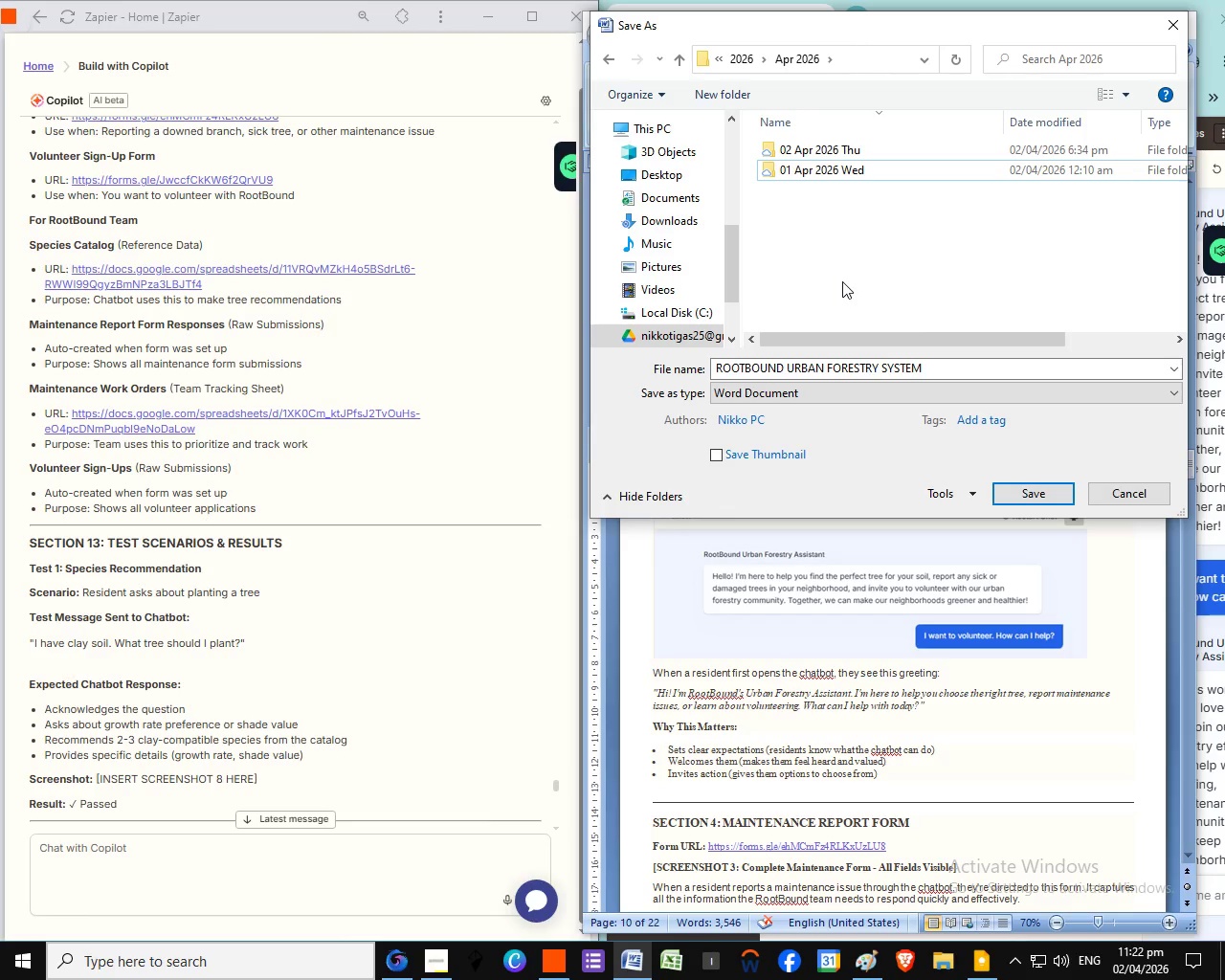 
wait(14.23)
 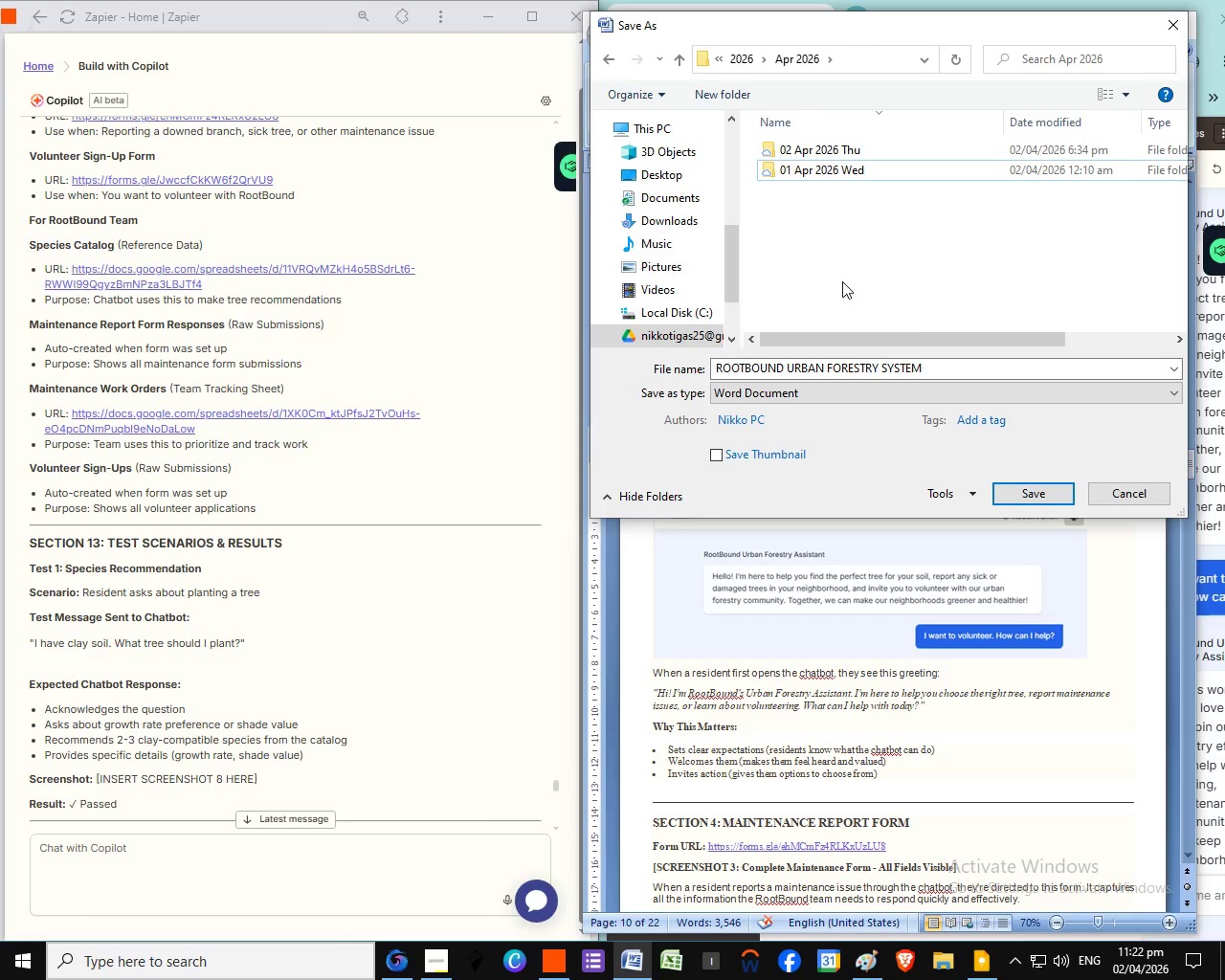 
right_click([858, 286])
 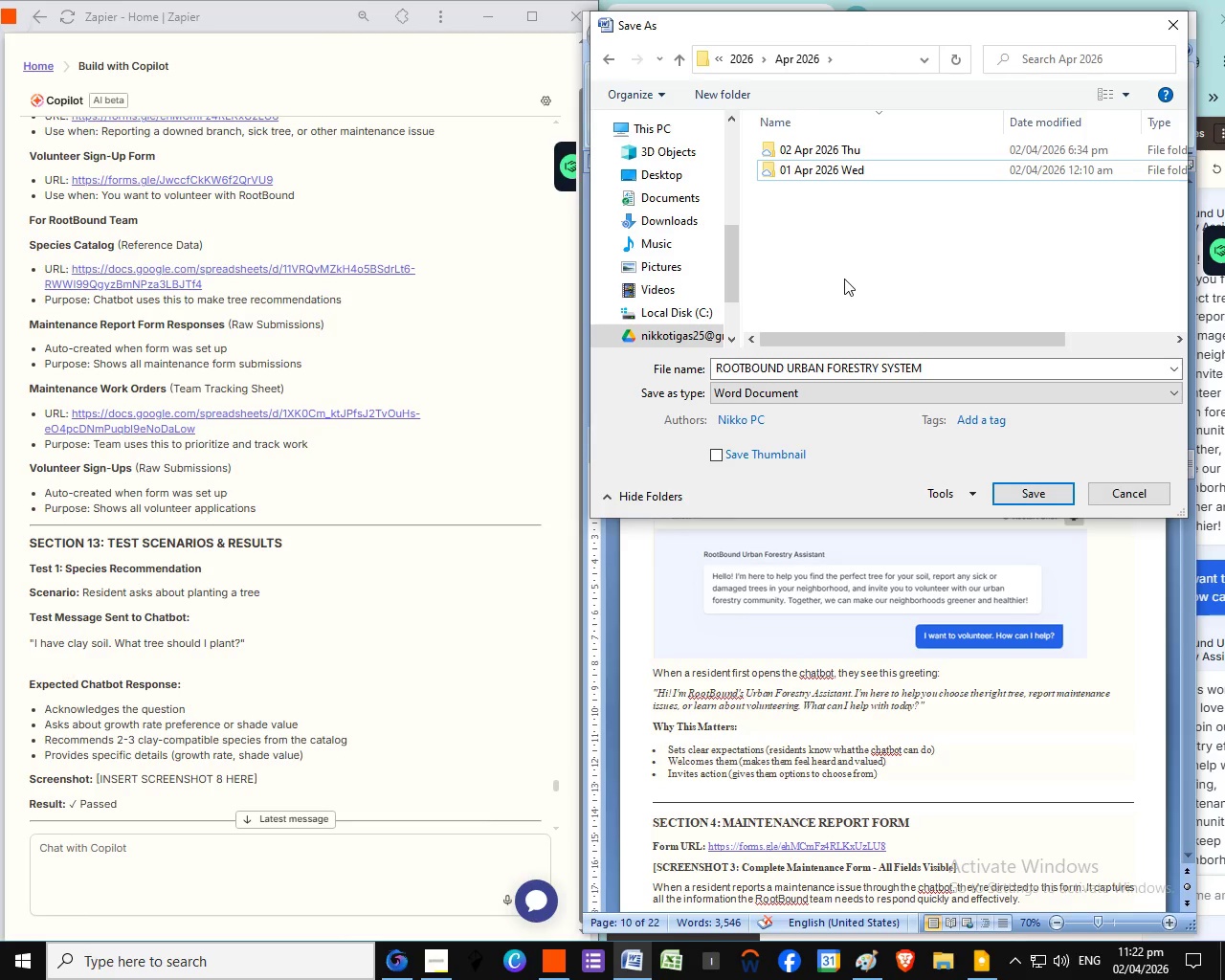 
wait(10.8)
 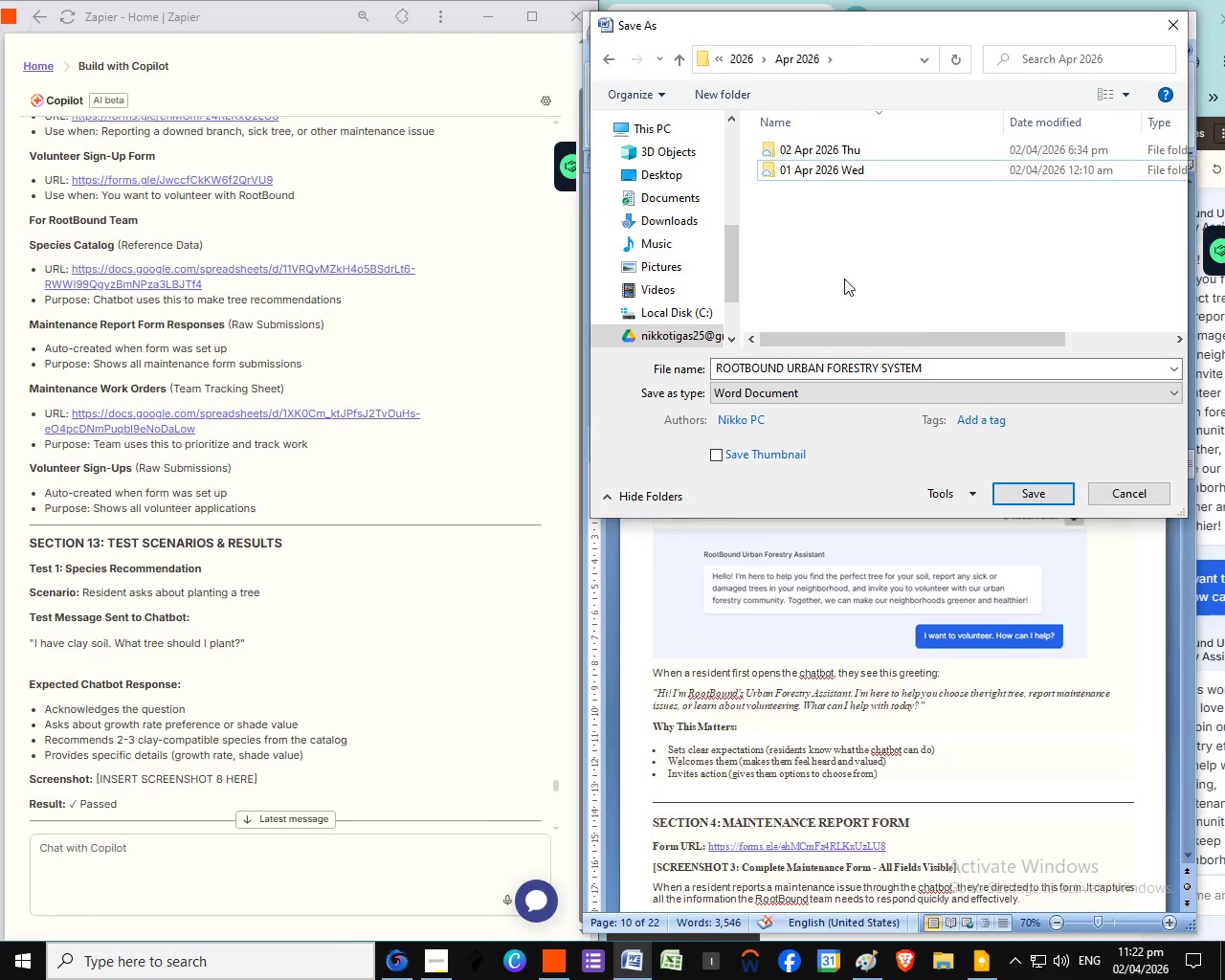 
right_click([858, 278])
 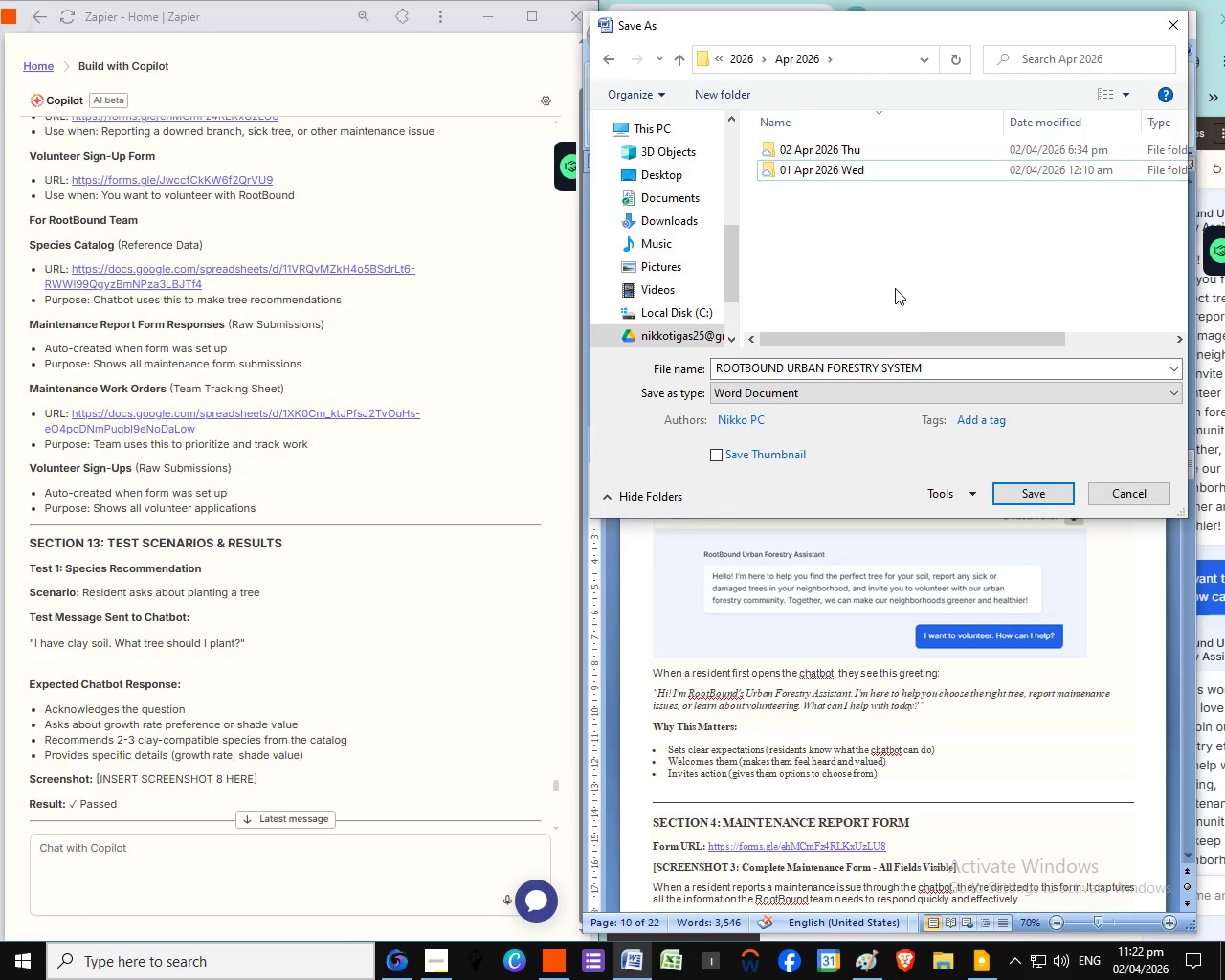 
wait(9.19)
 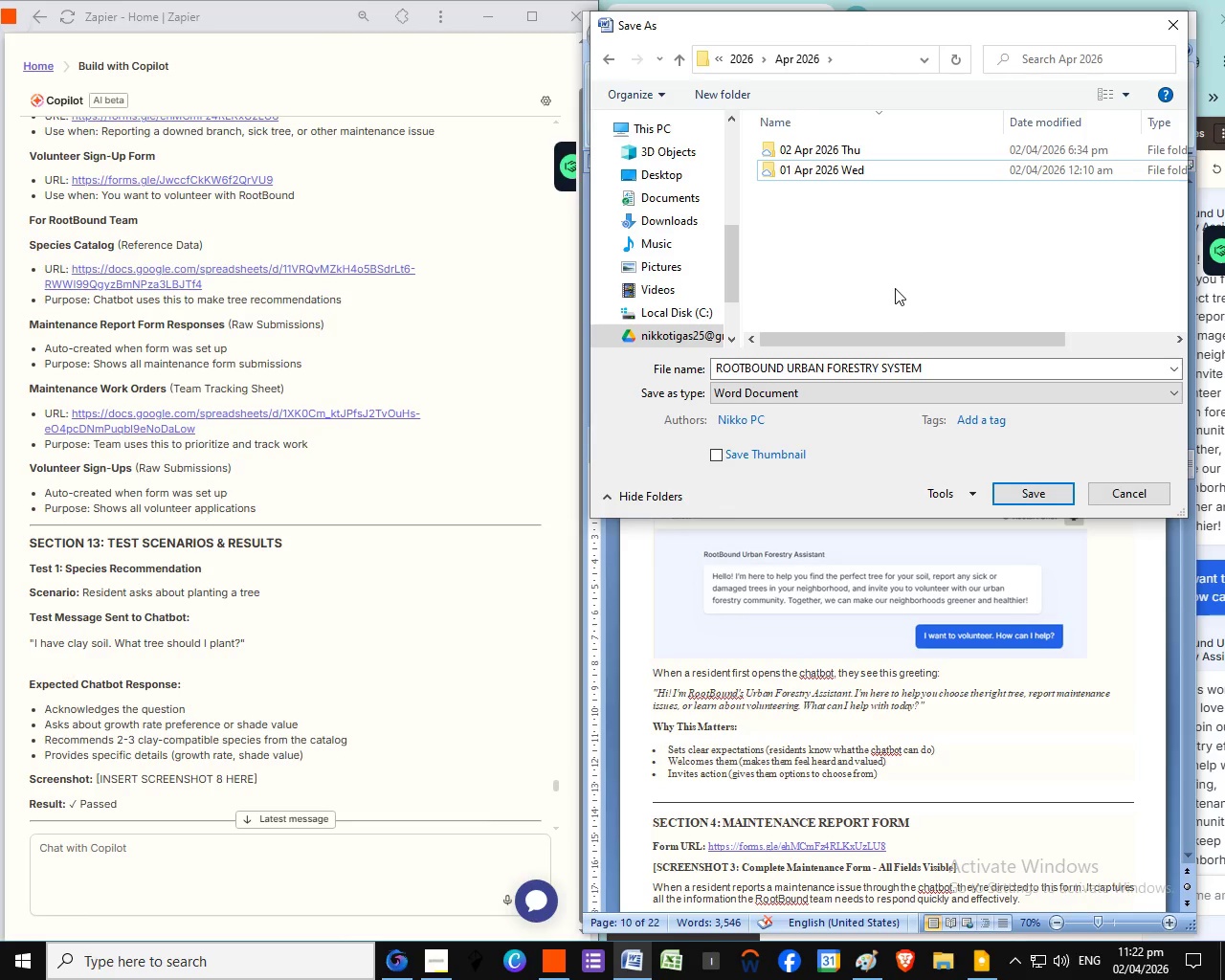 
right_click([830, 292])
 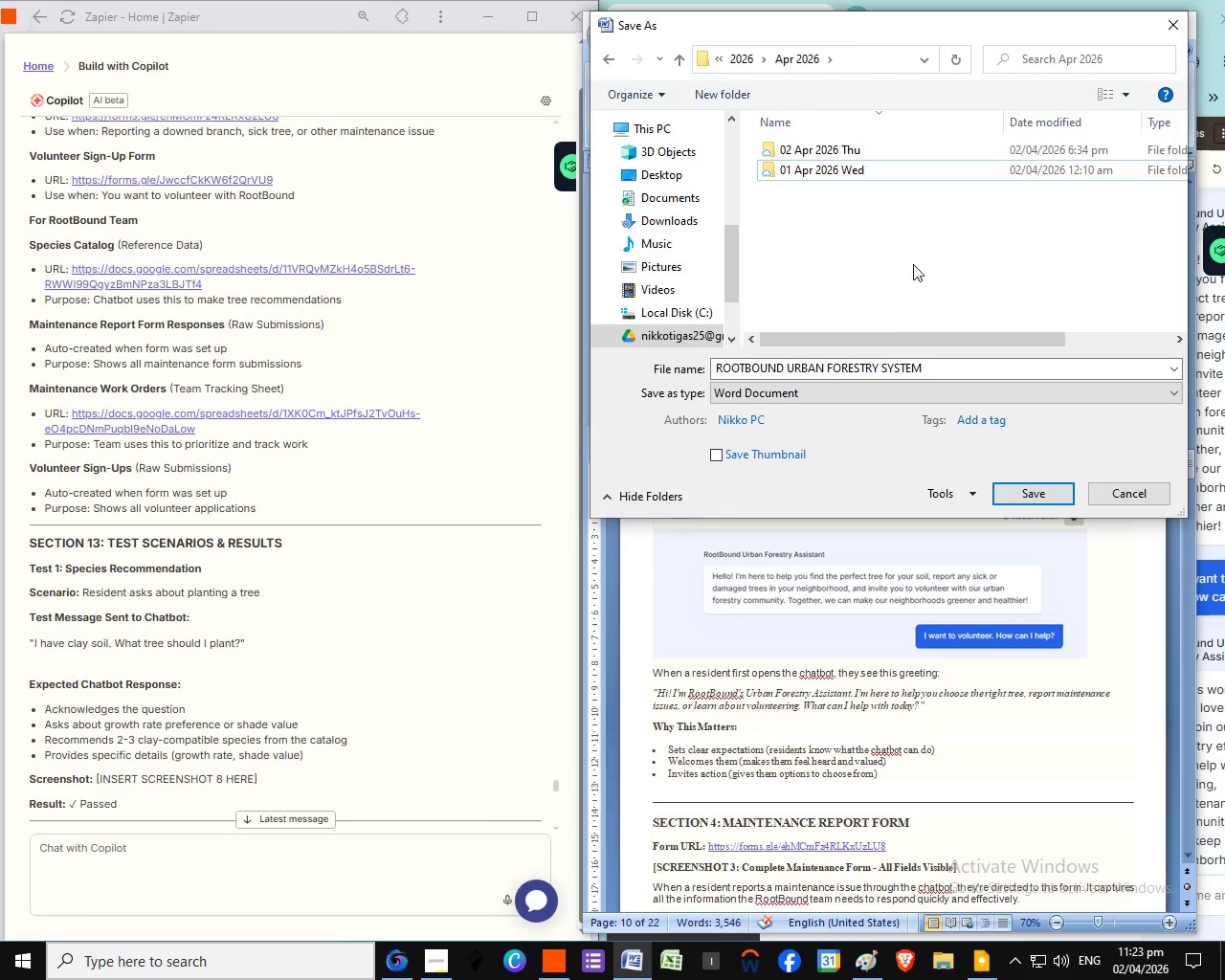 
right_click([908, 264])
 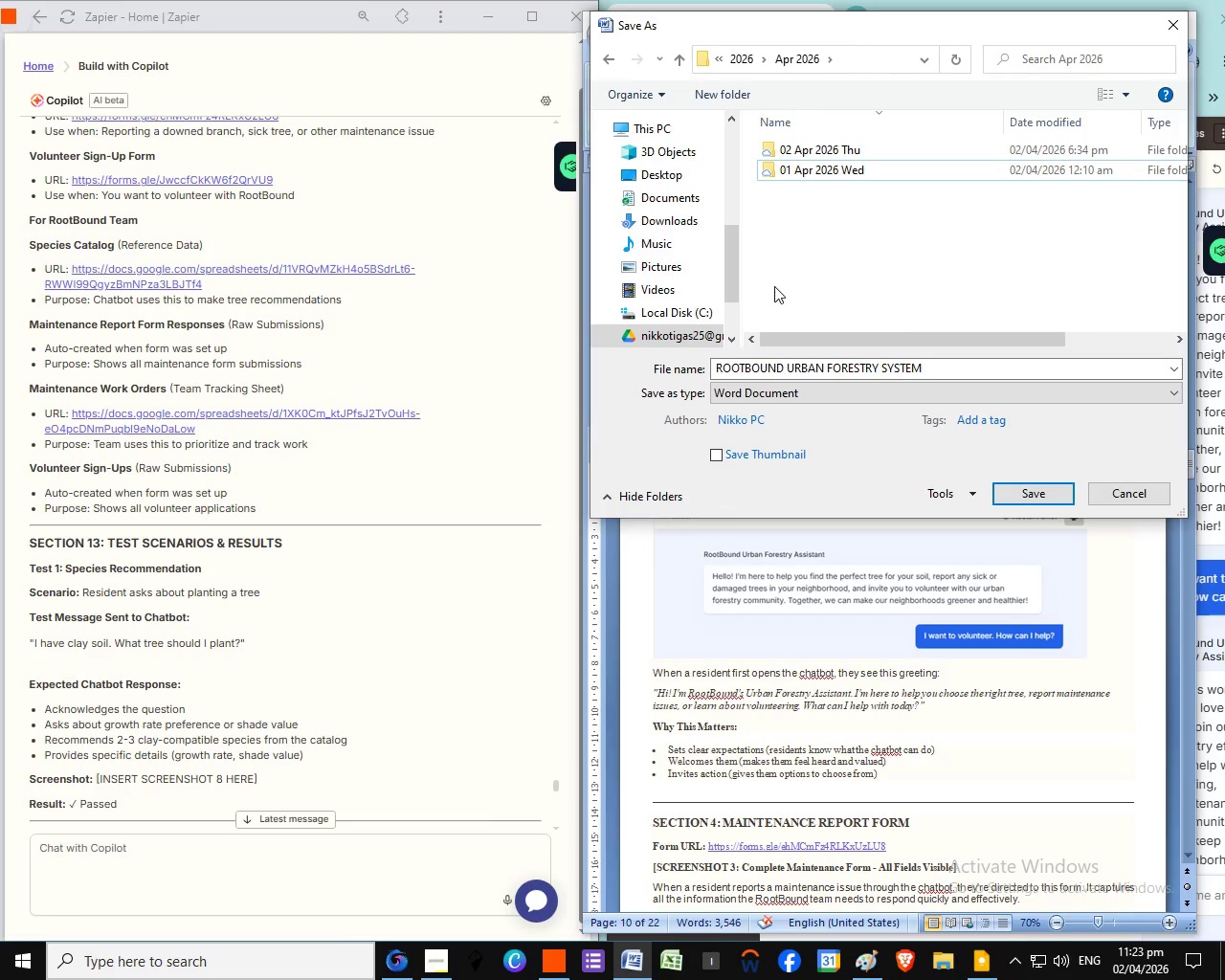 
right_click([913, 264])
 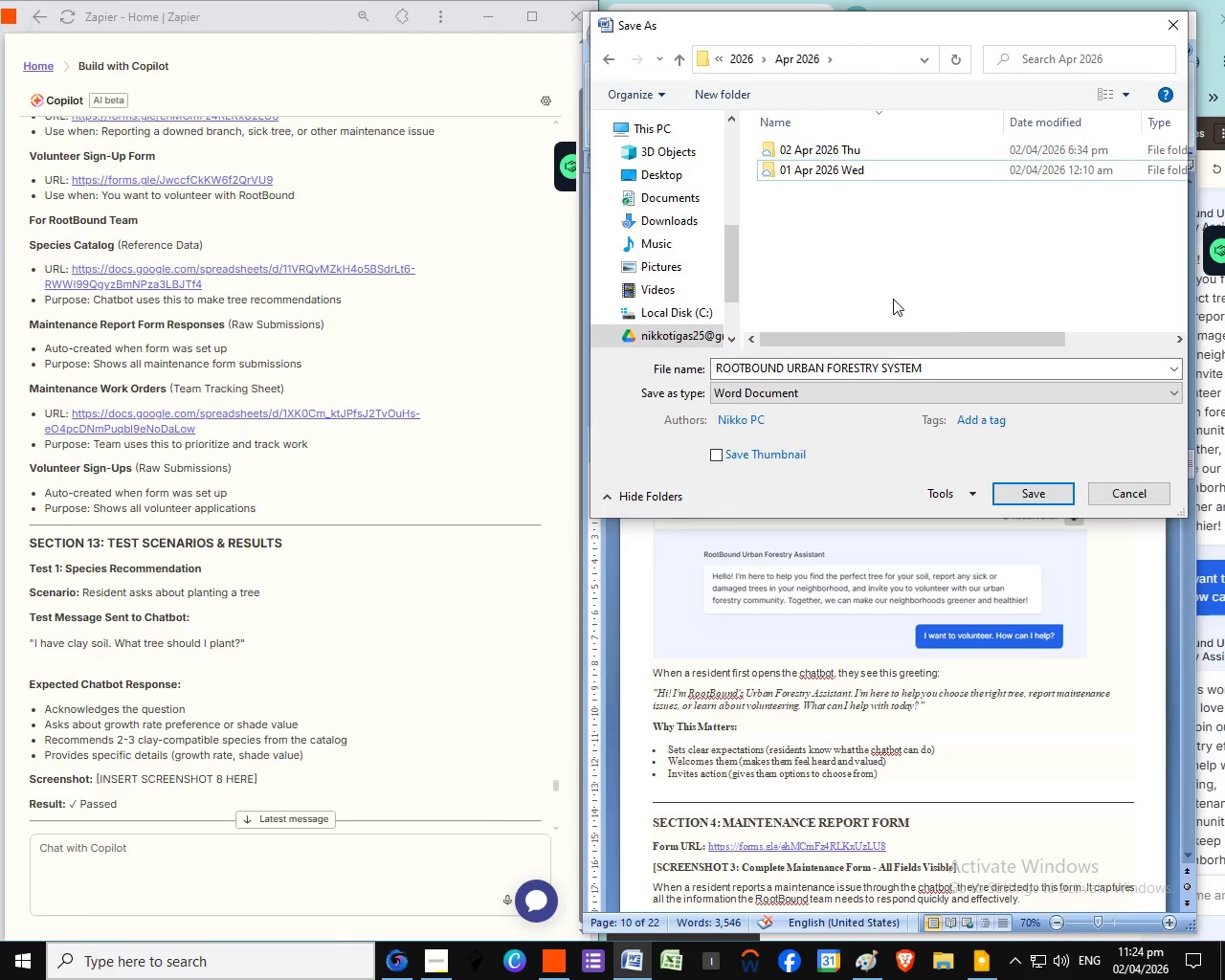 
wait(77.97)
 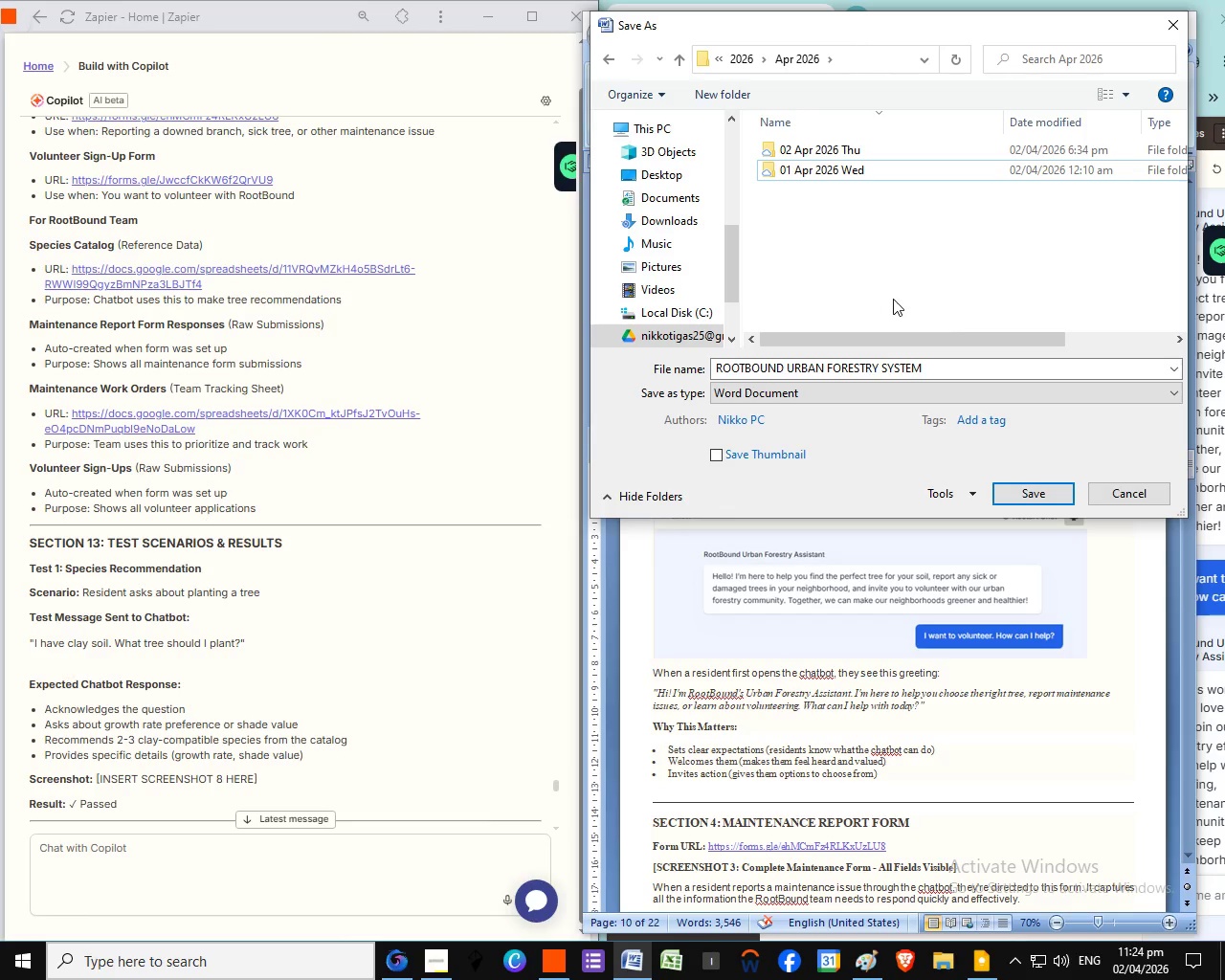 
scroll: coordinate [531, 483], scroll_direction: down, amount: 1.0
 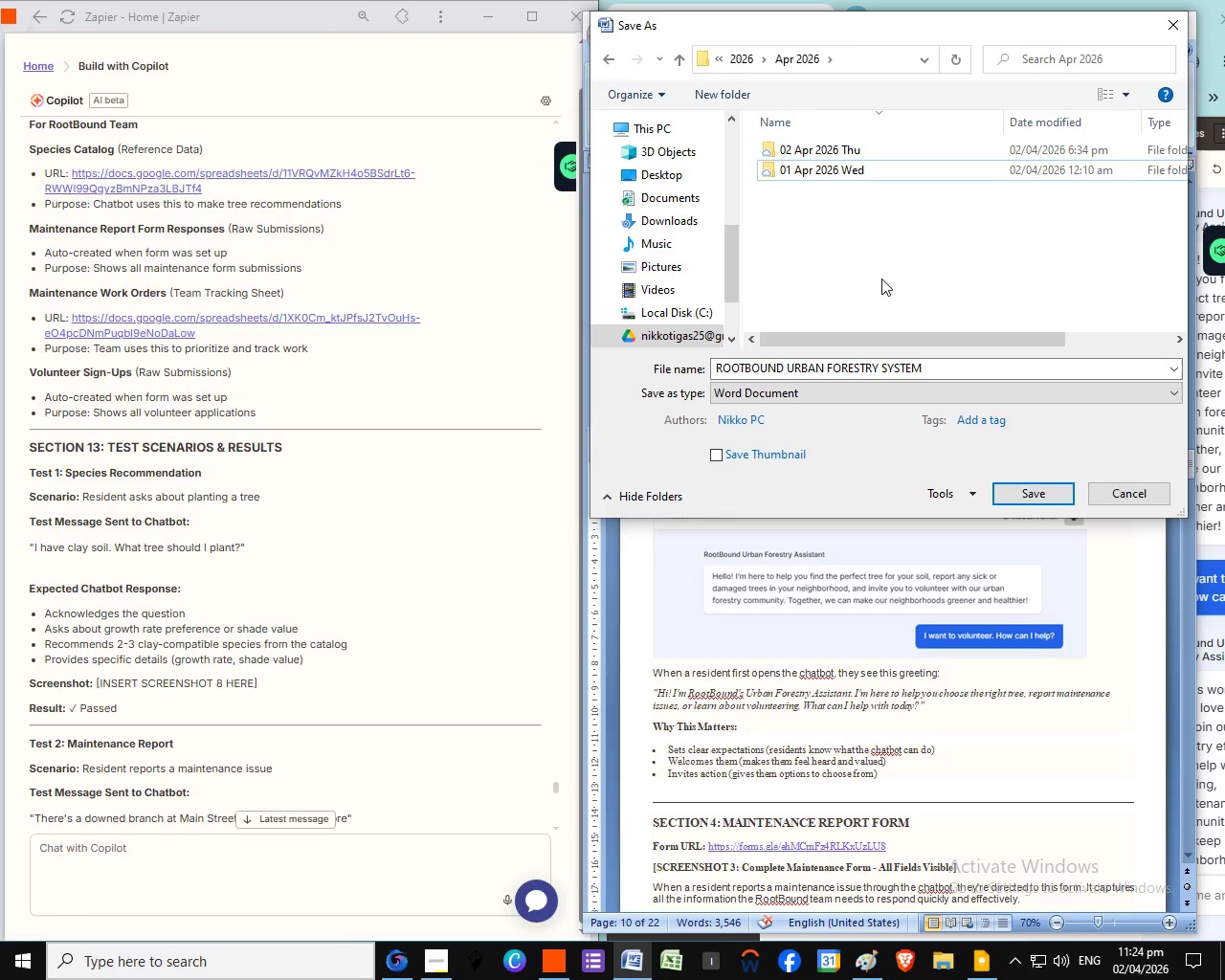 
right_click([881, 278])
 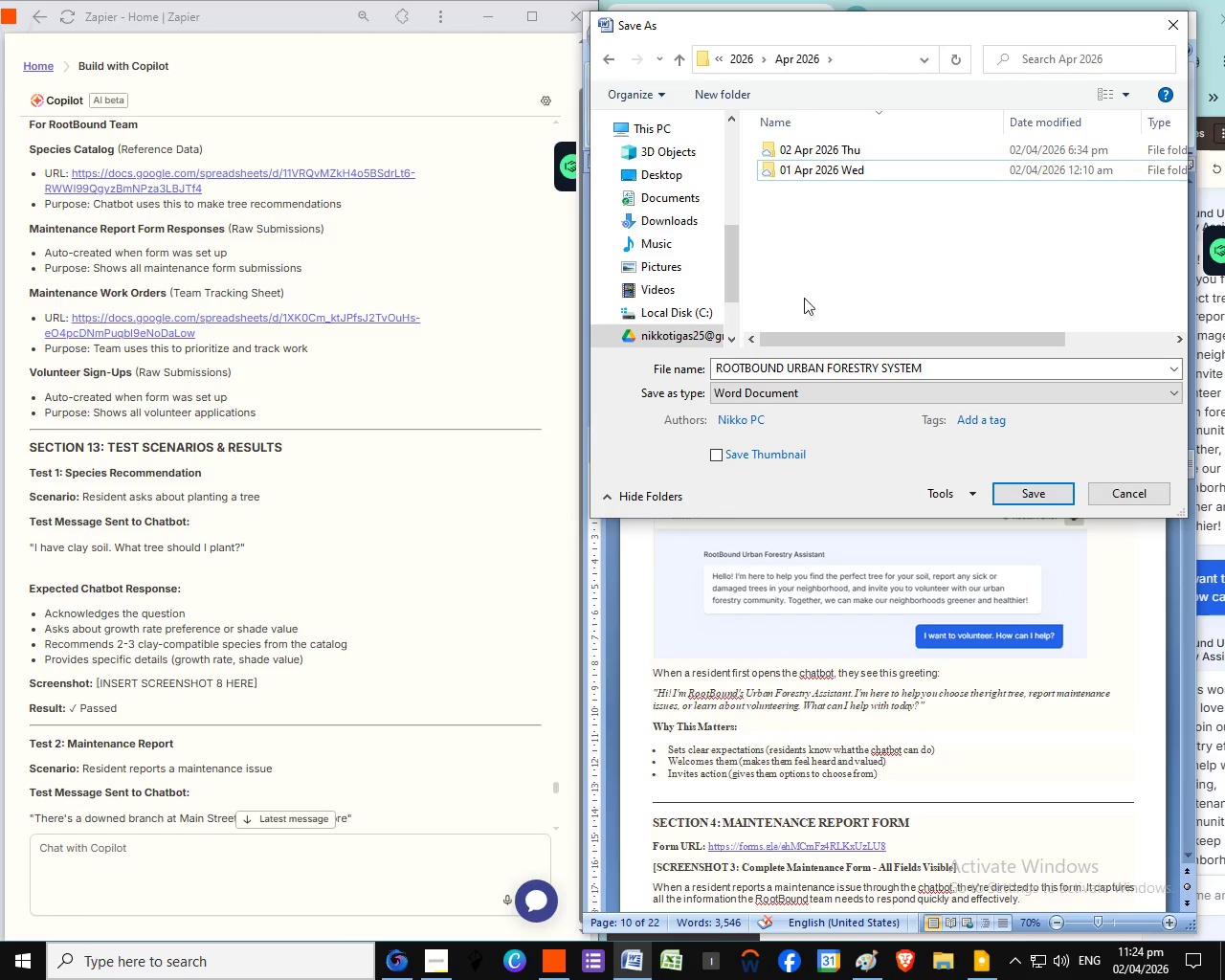 
wait(14.81)
 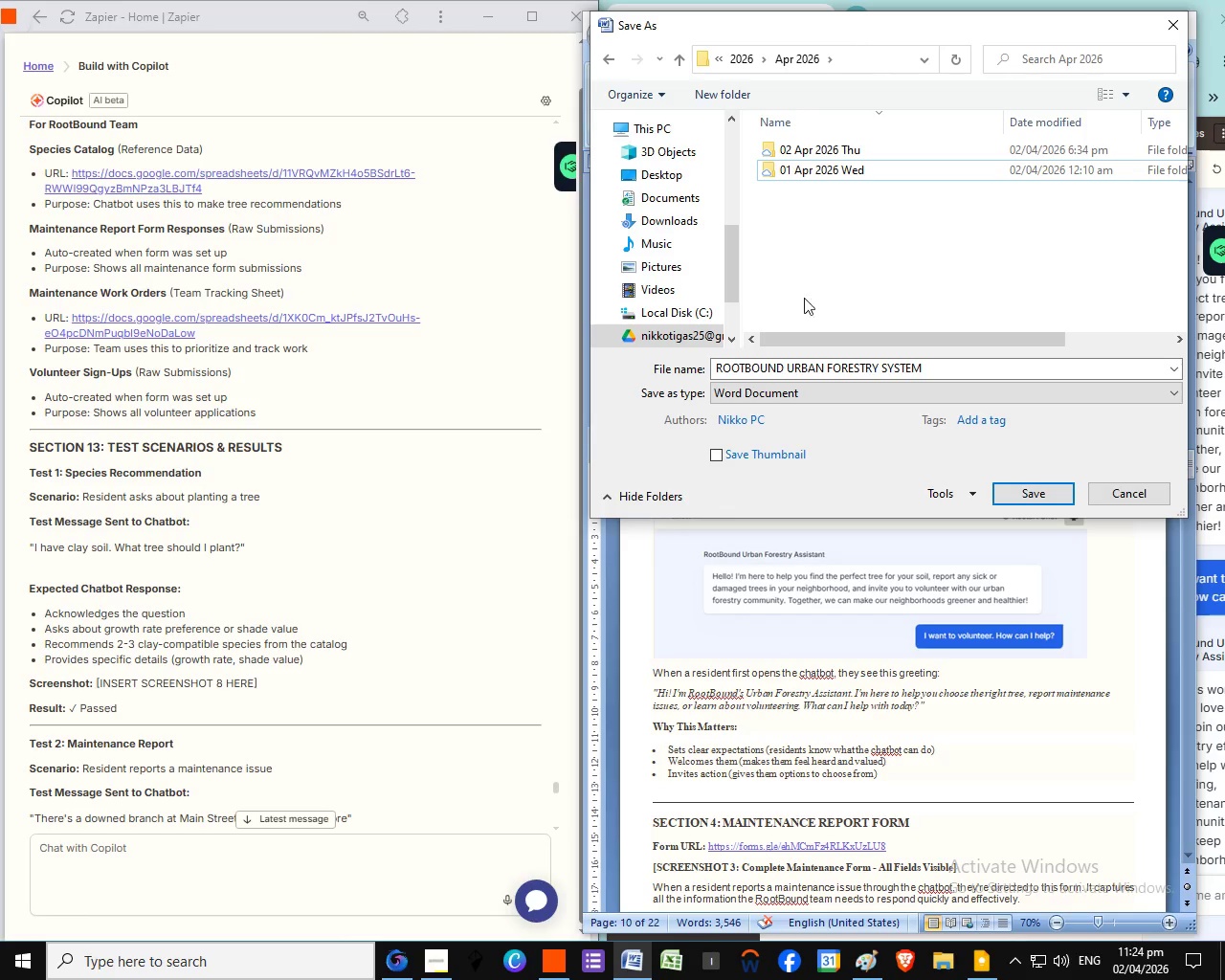 
scroll: coordinate [428, 404], scroll_direction: up, amount: 4.0
 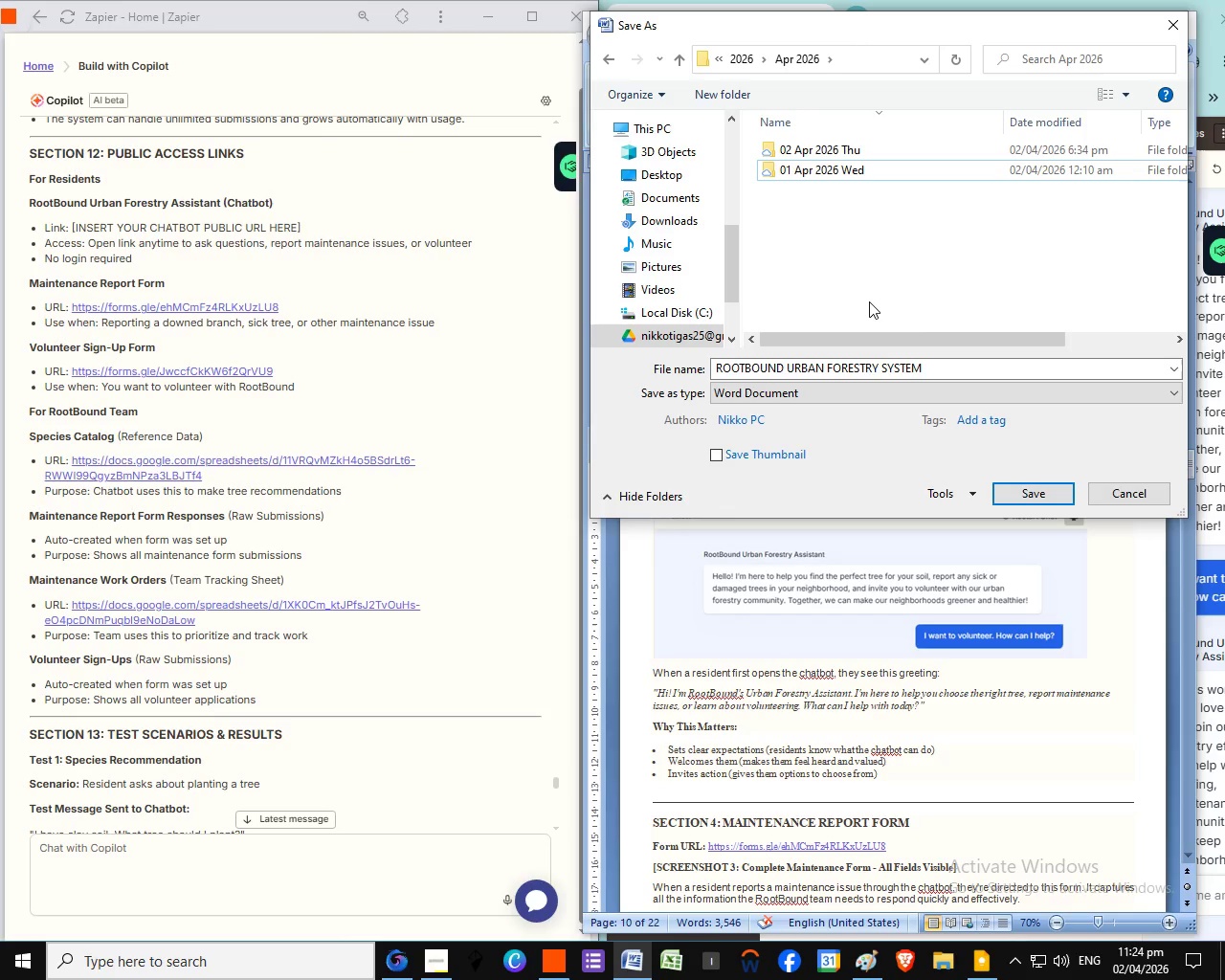 
wait(5.29)
 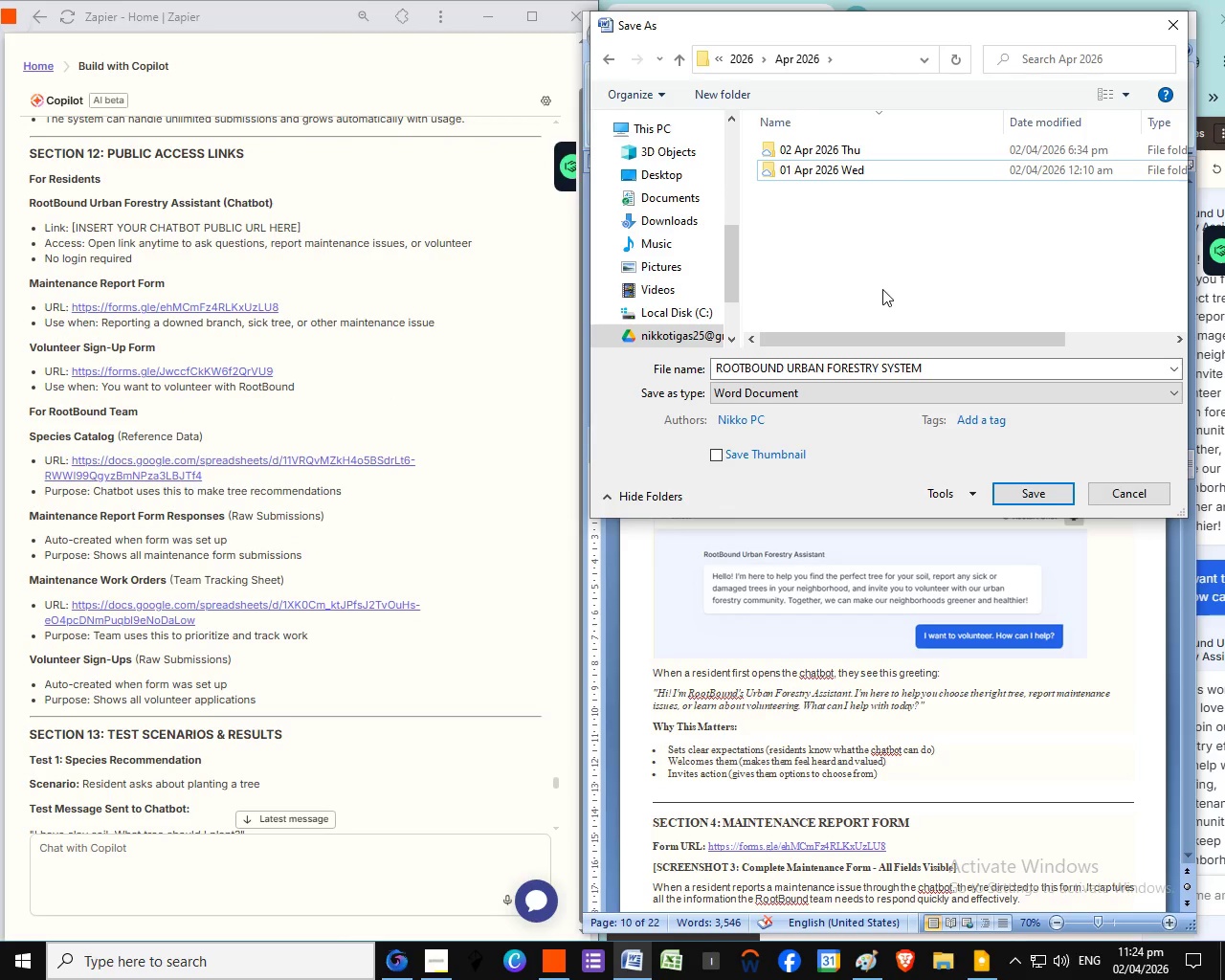 
scroll: coordinate [554, 367], scroll_direction: up, amount: 6.0
 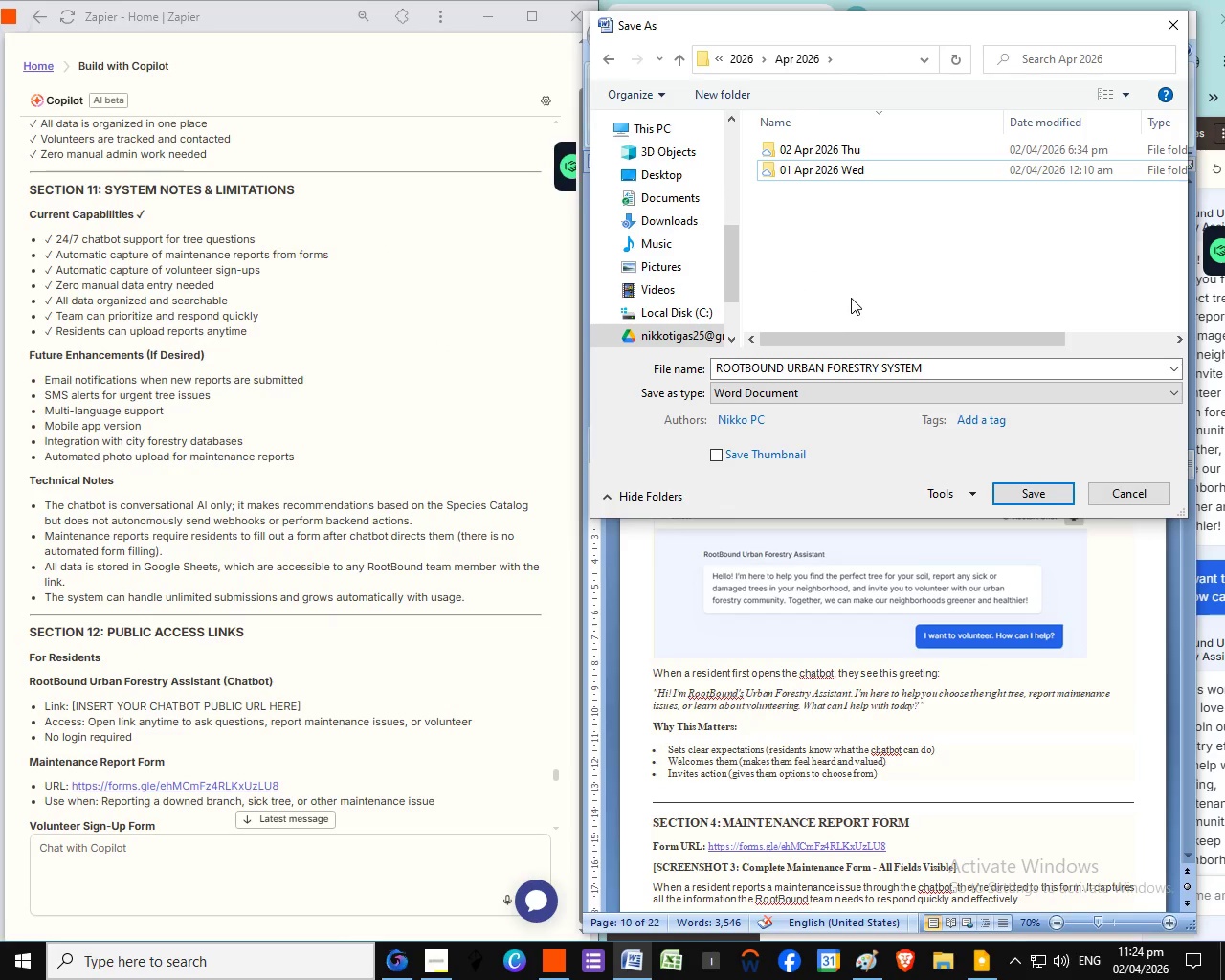 
scroll: coordinate [879, 301], scroll_direction: down, amount: 1.0
 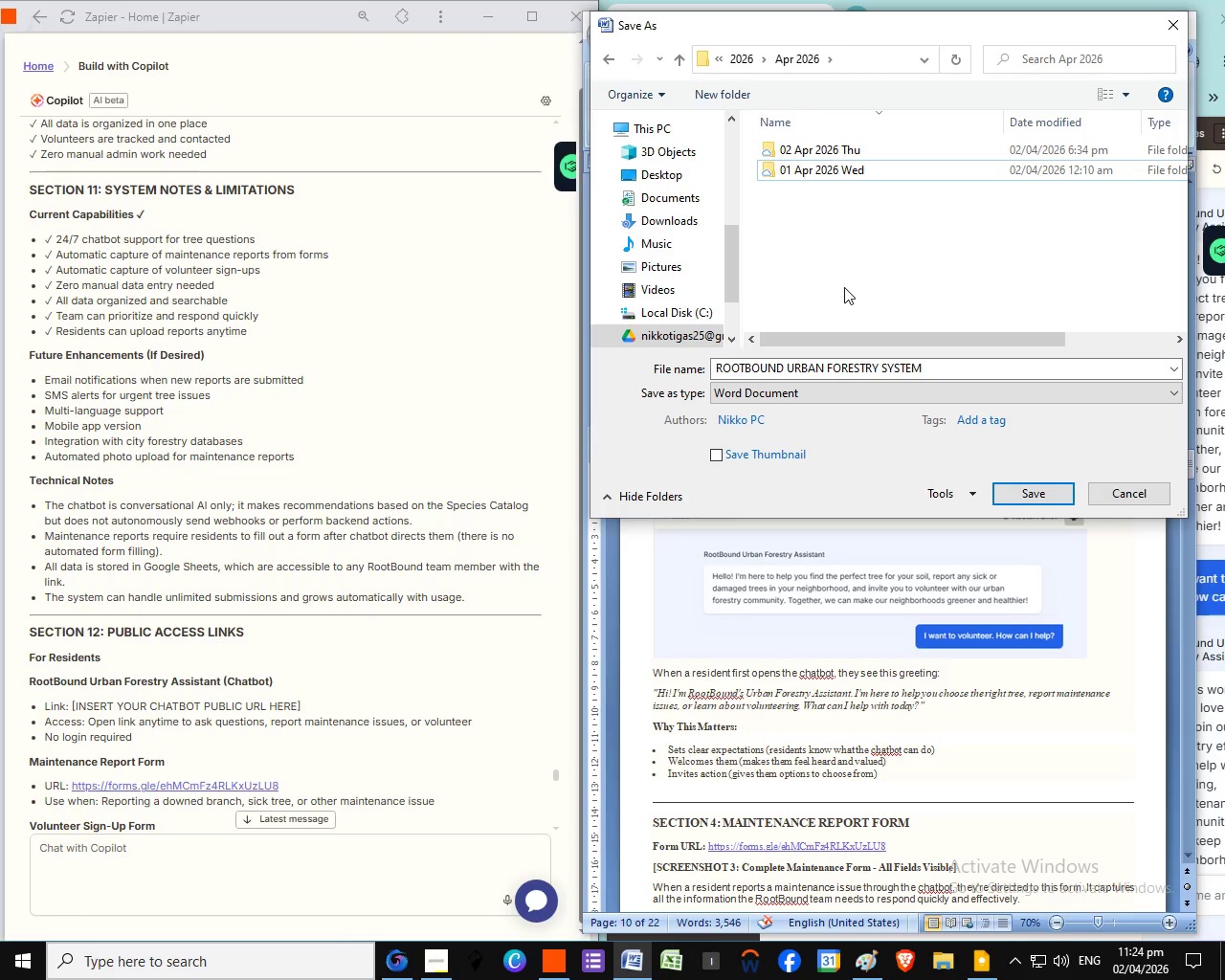 
wait(6.08)
 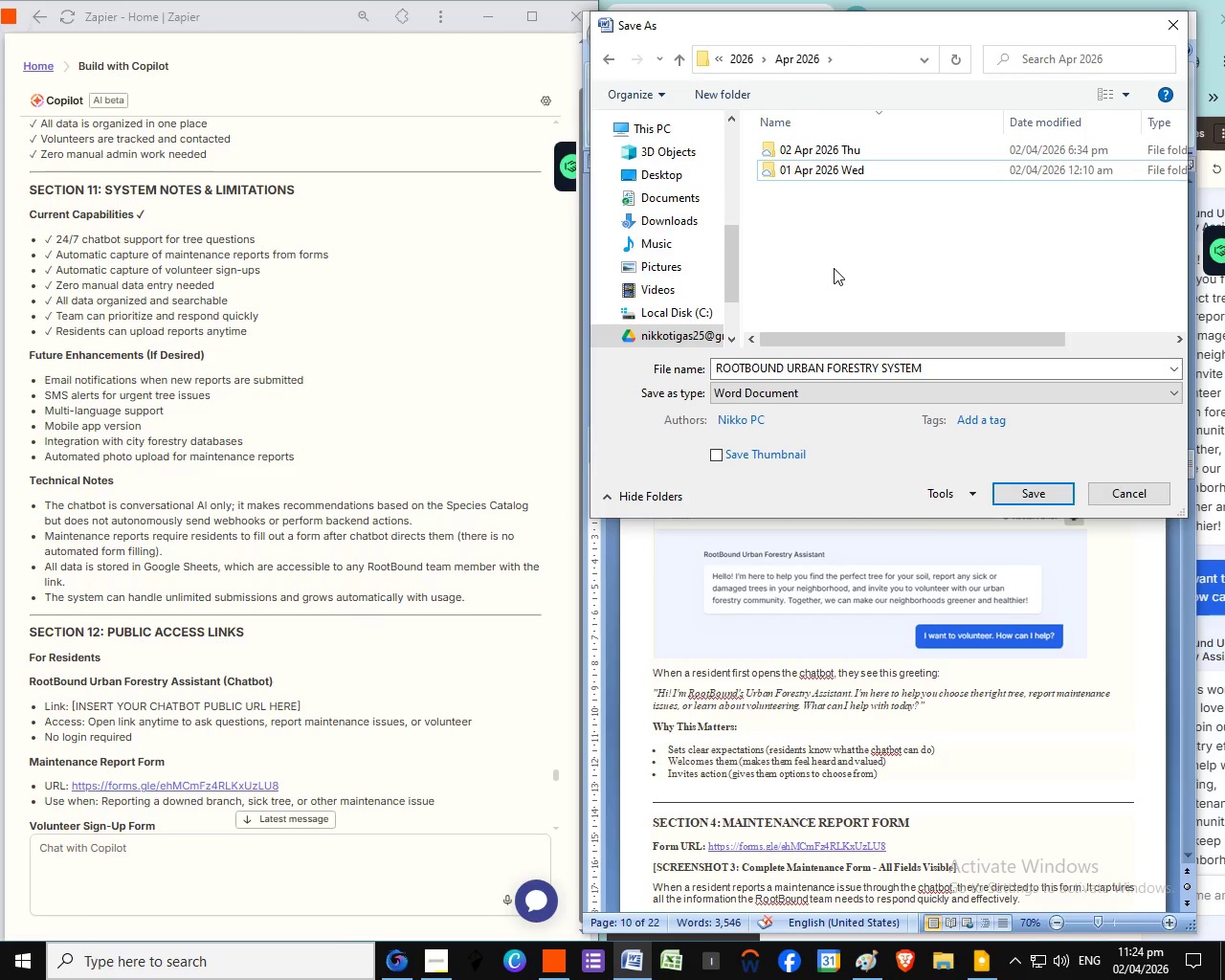 
right_click([844, 288])
 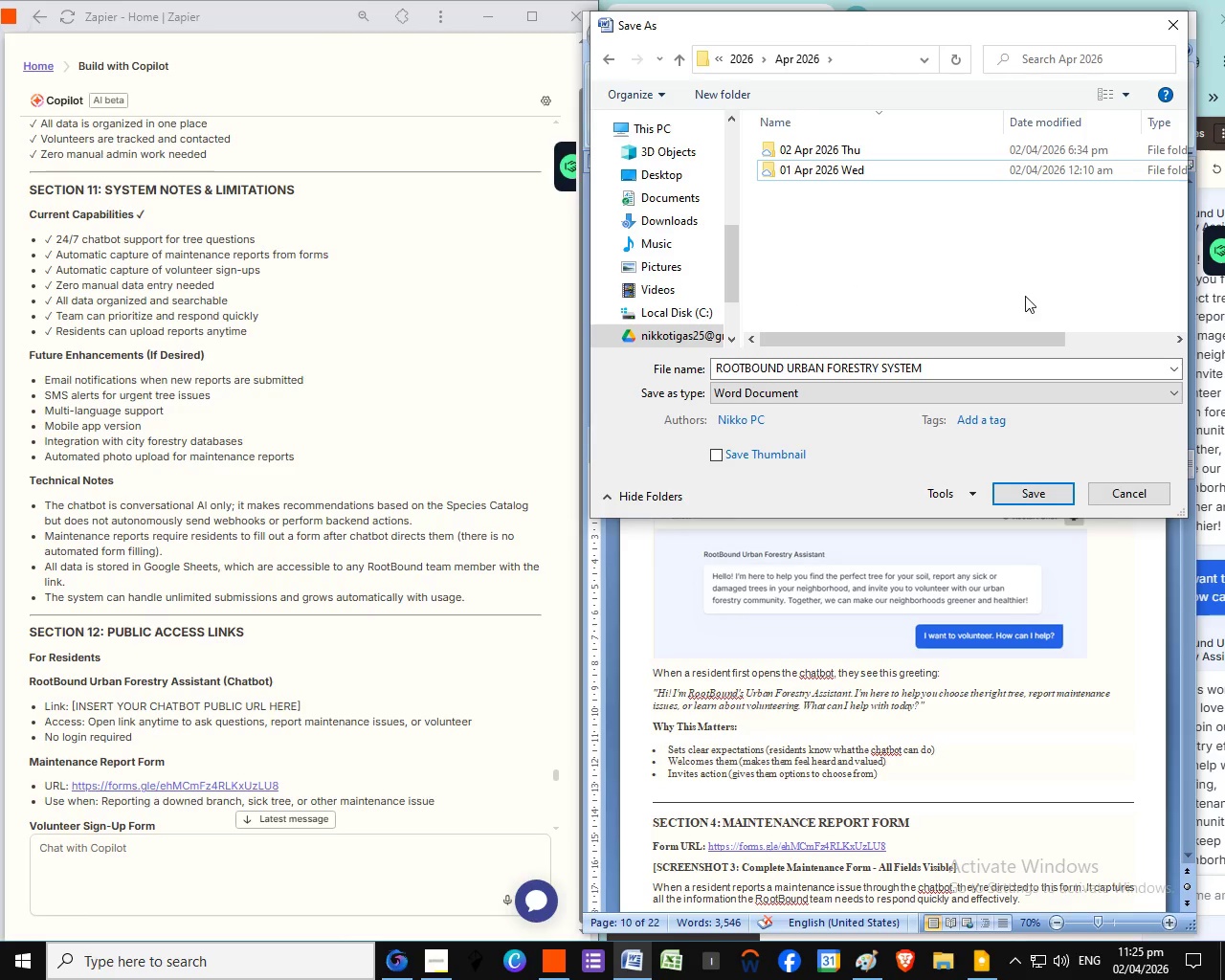 
right_click([969, 270])
 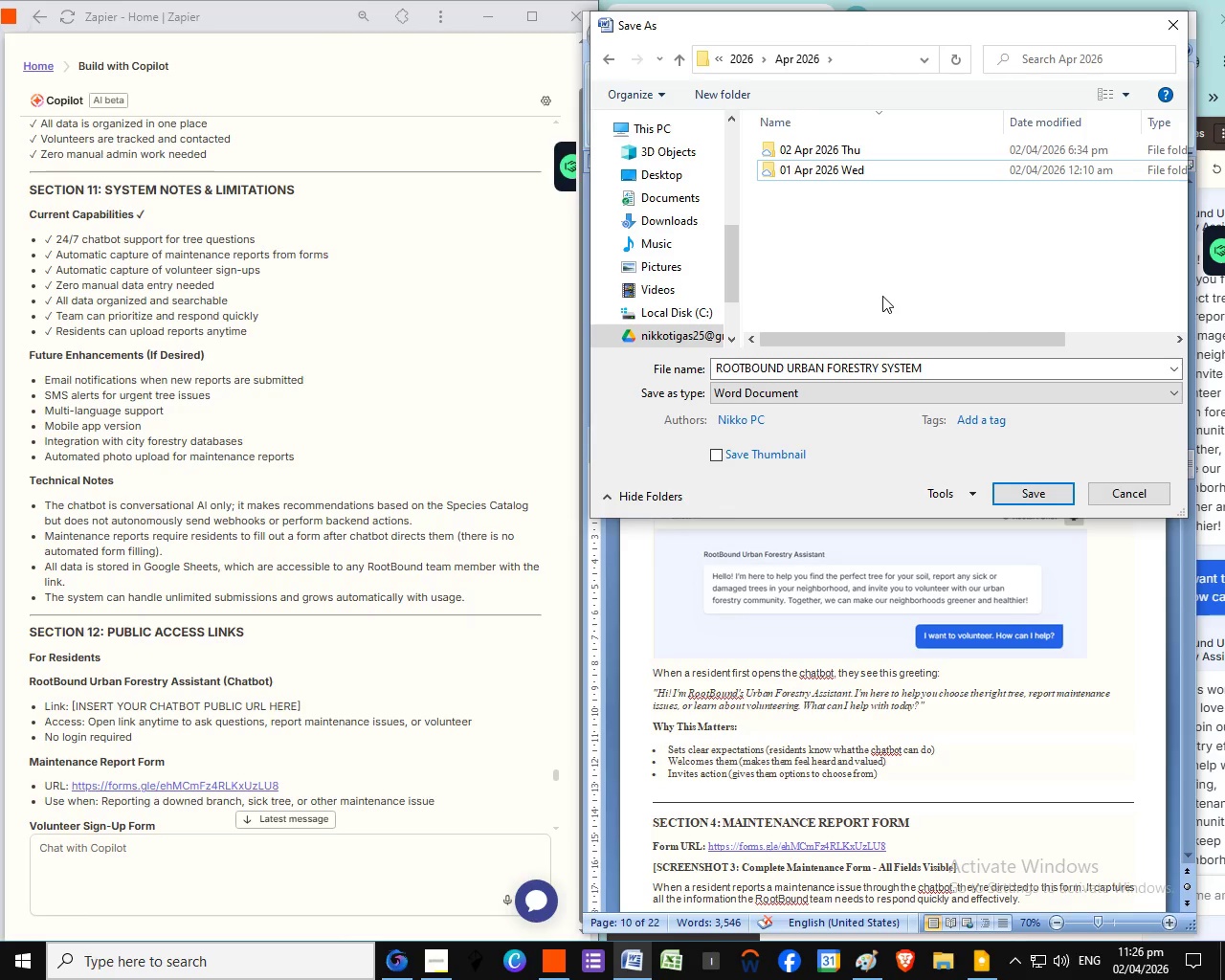 
wait(109.48)
 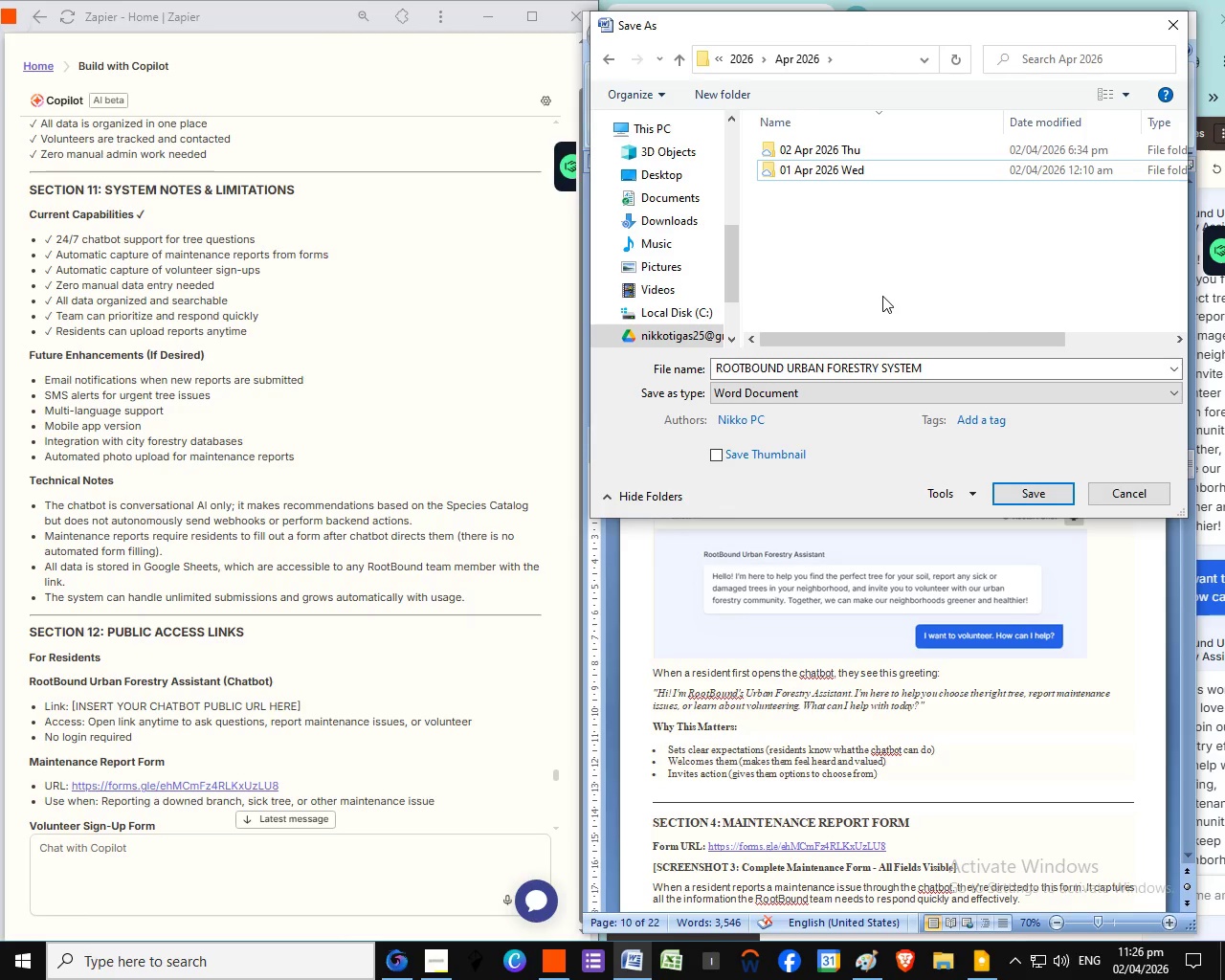 
scroll: coordinate [424, 545], scroll_direction: up, amount: 2.0
 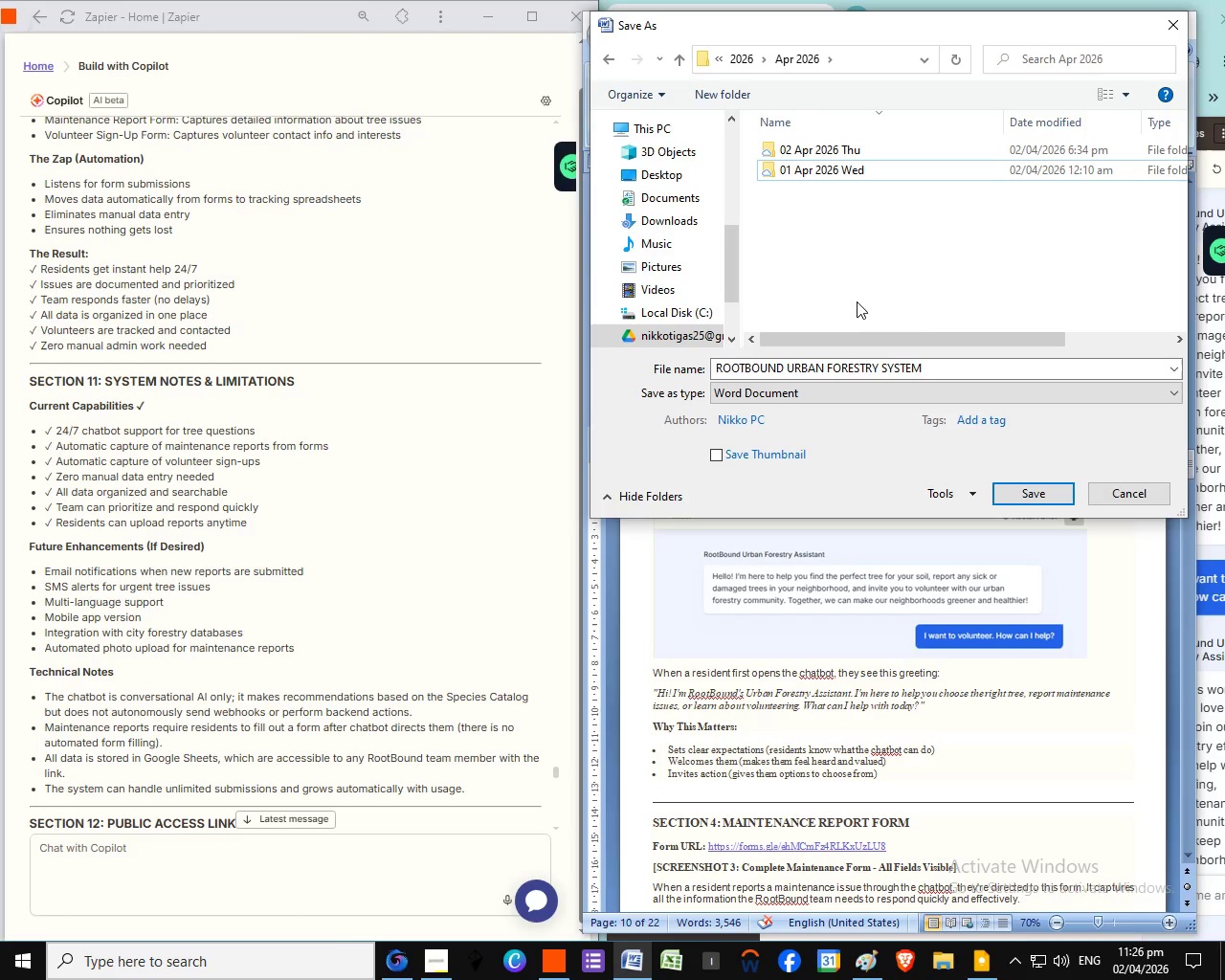 
left_click([838, 301])
 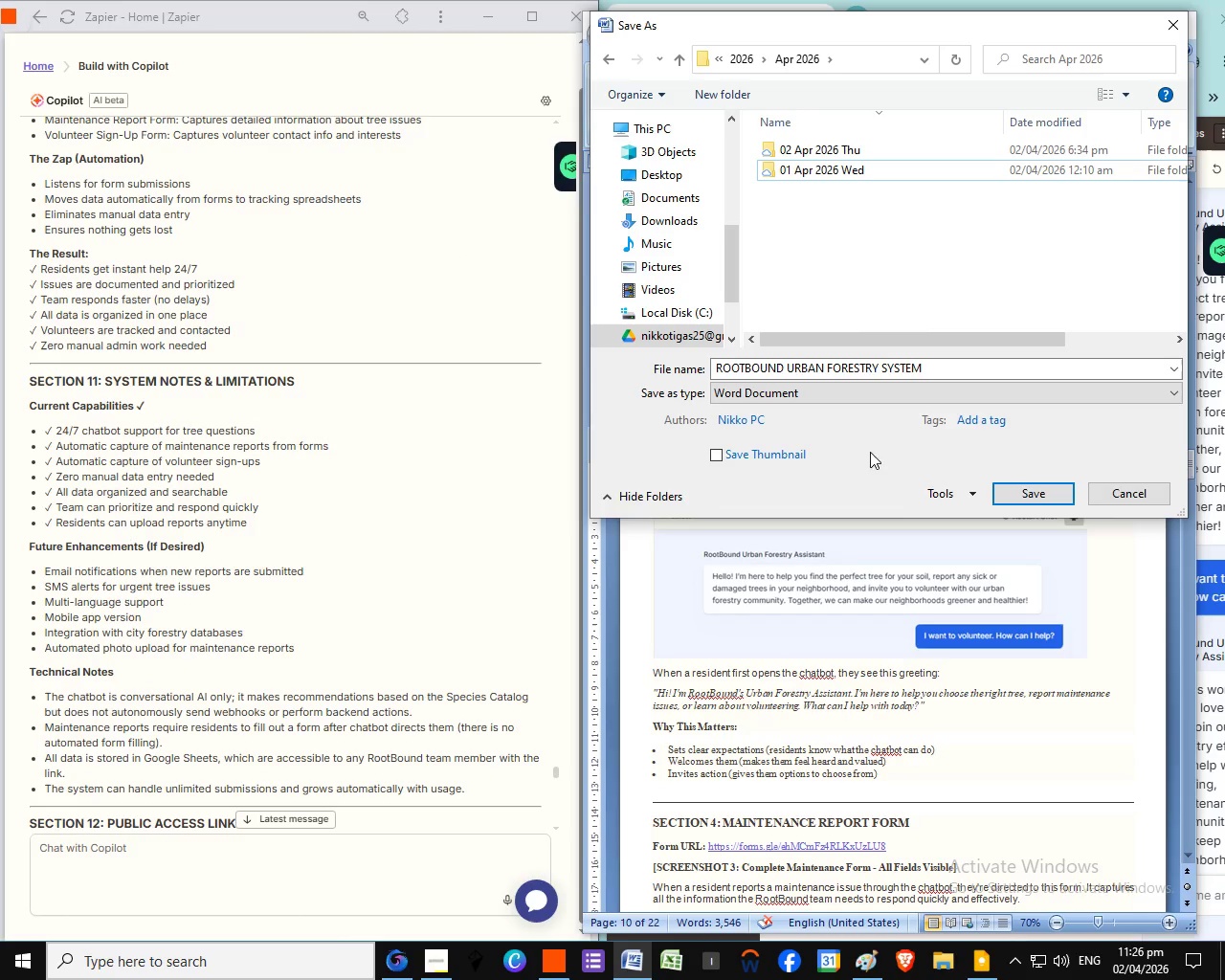 
left_click([857, 301])
 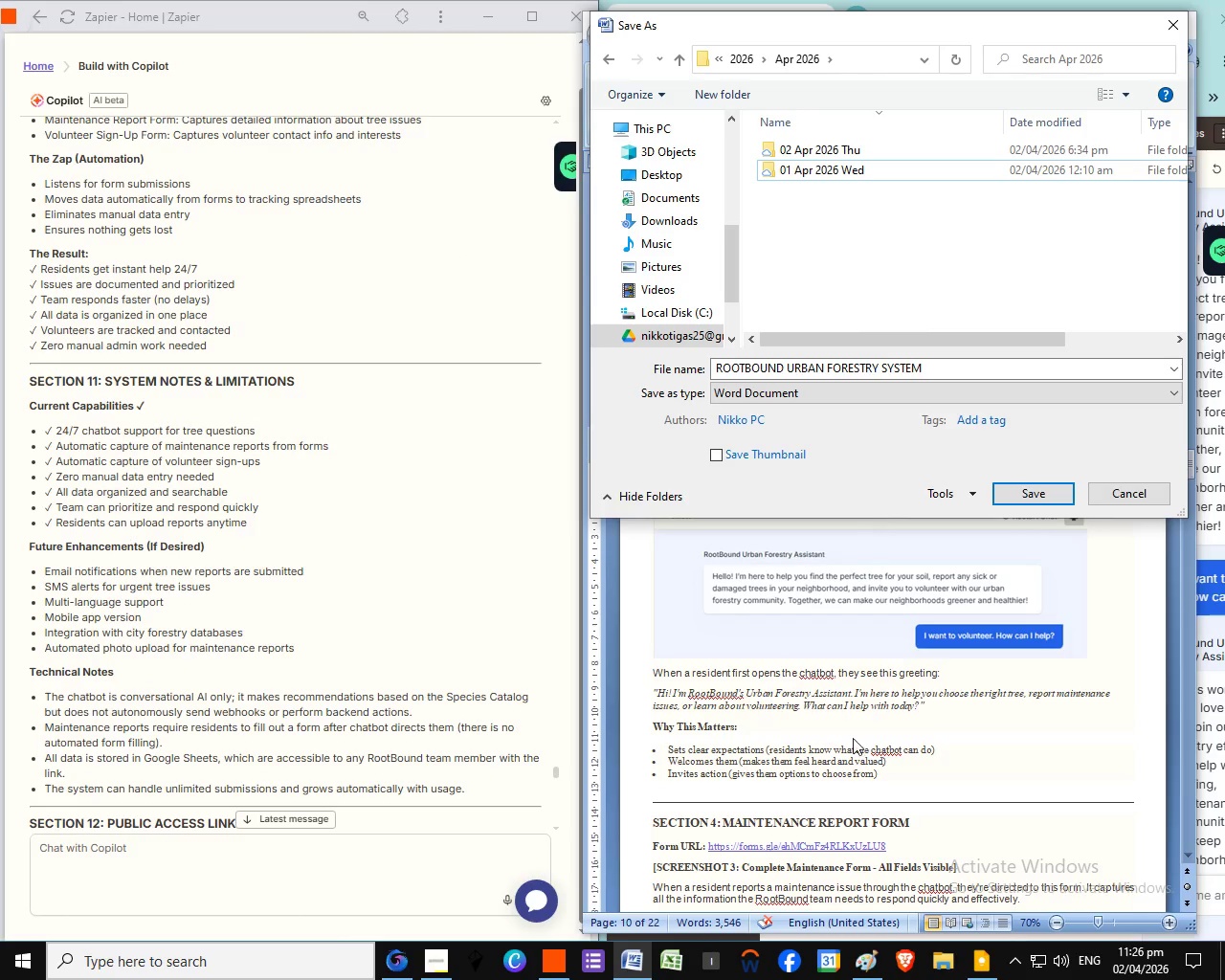 
left_click([834, 437])
 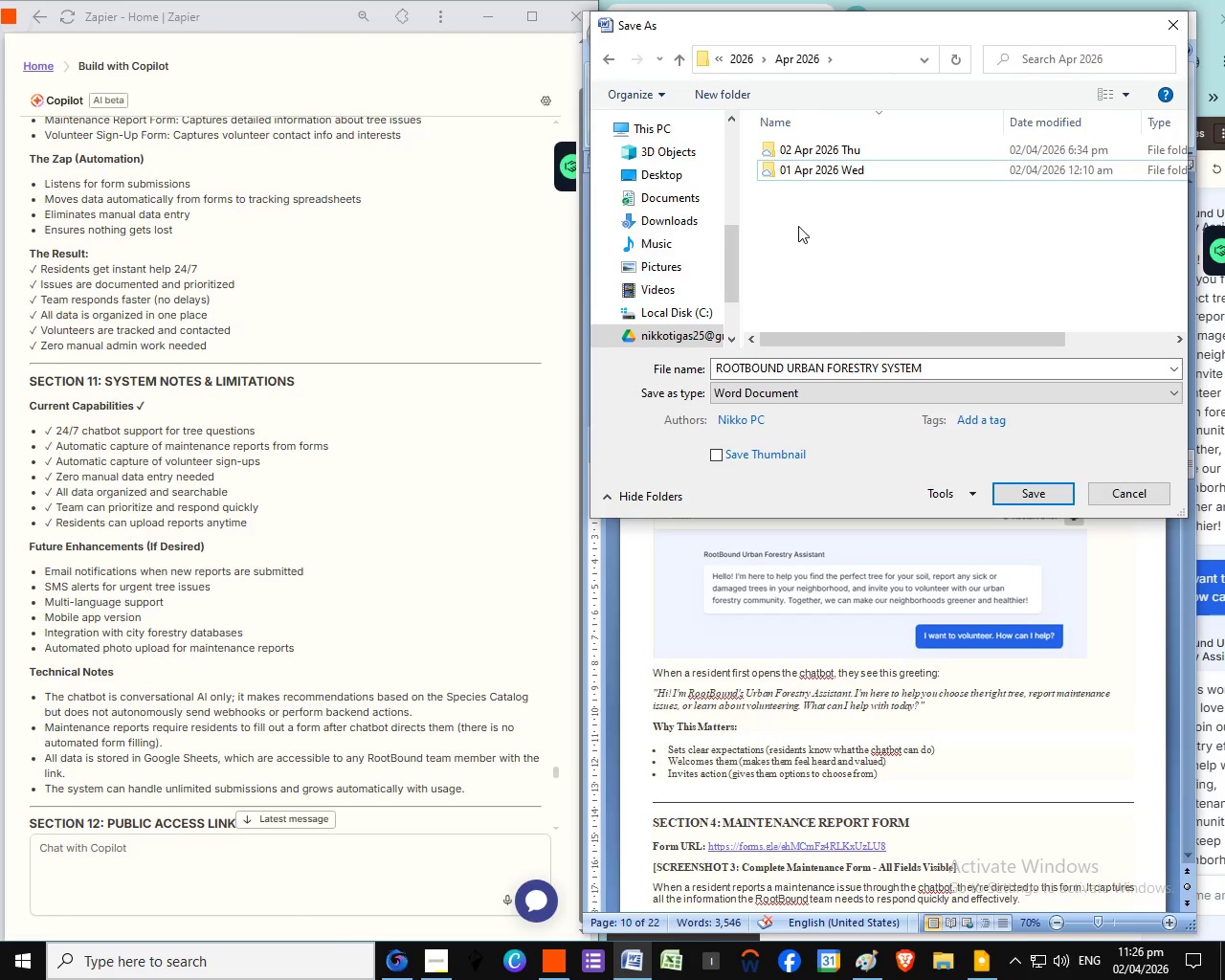 
left_click([630, 966])
 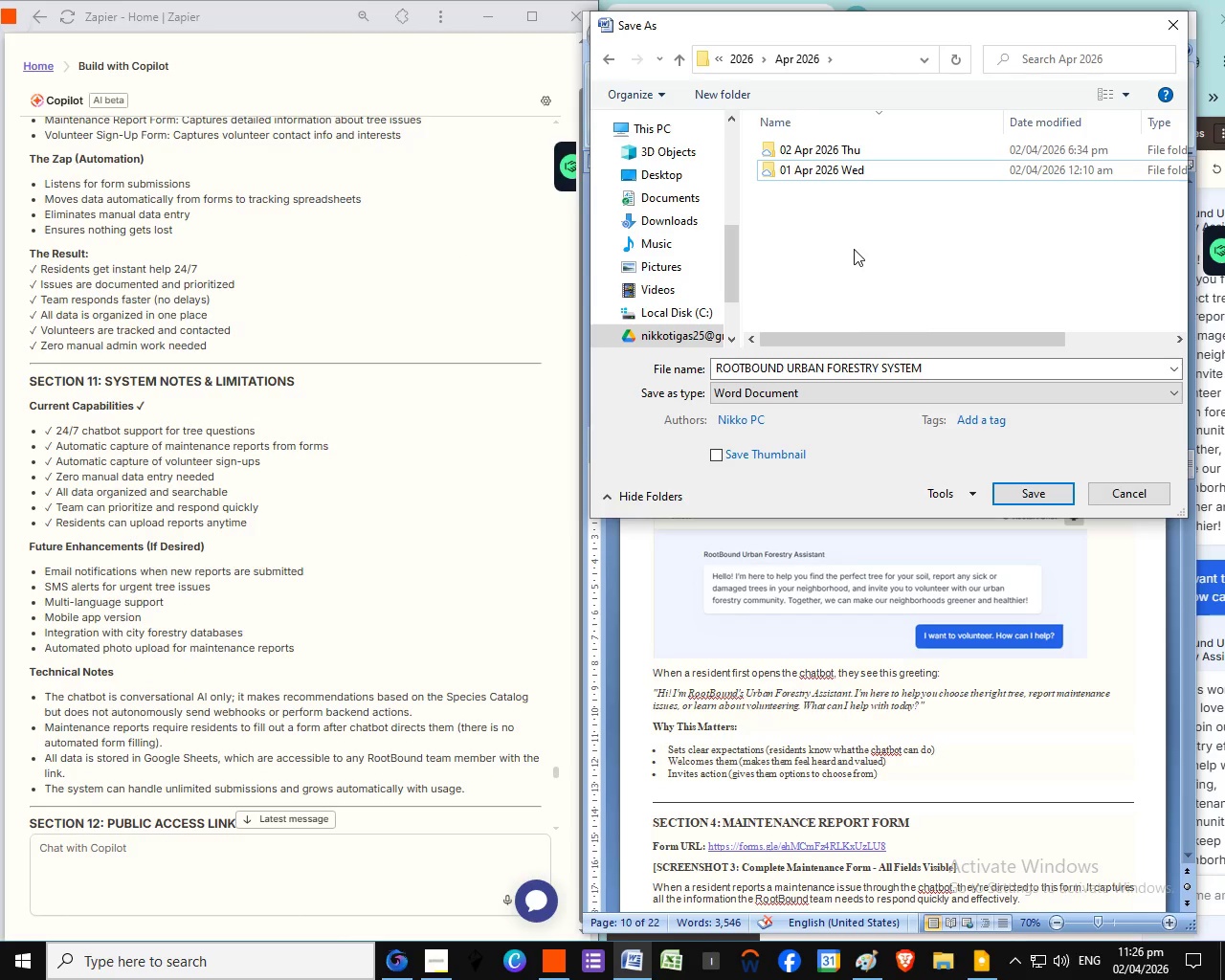 
right_click([854, 249])
 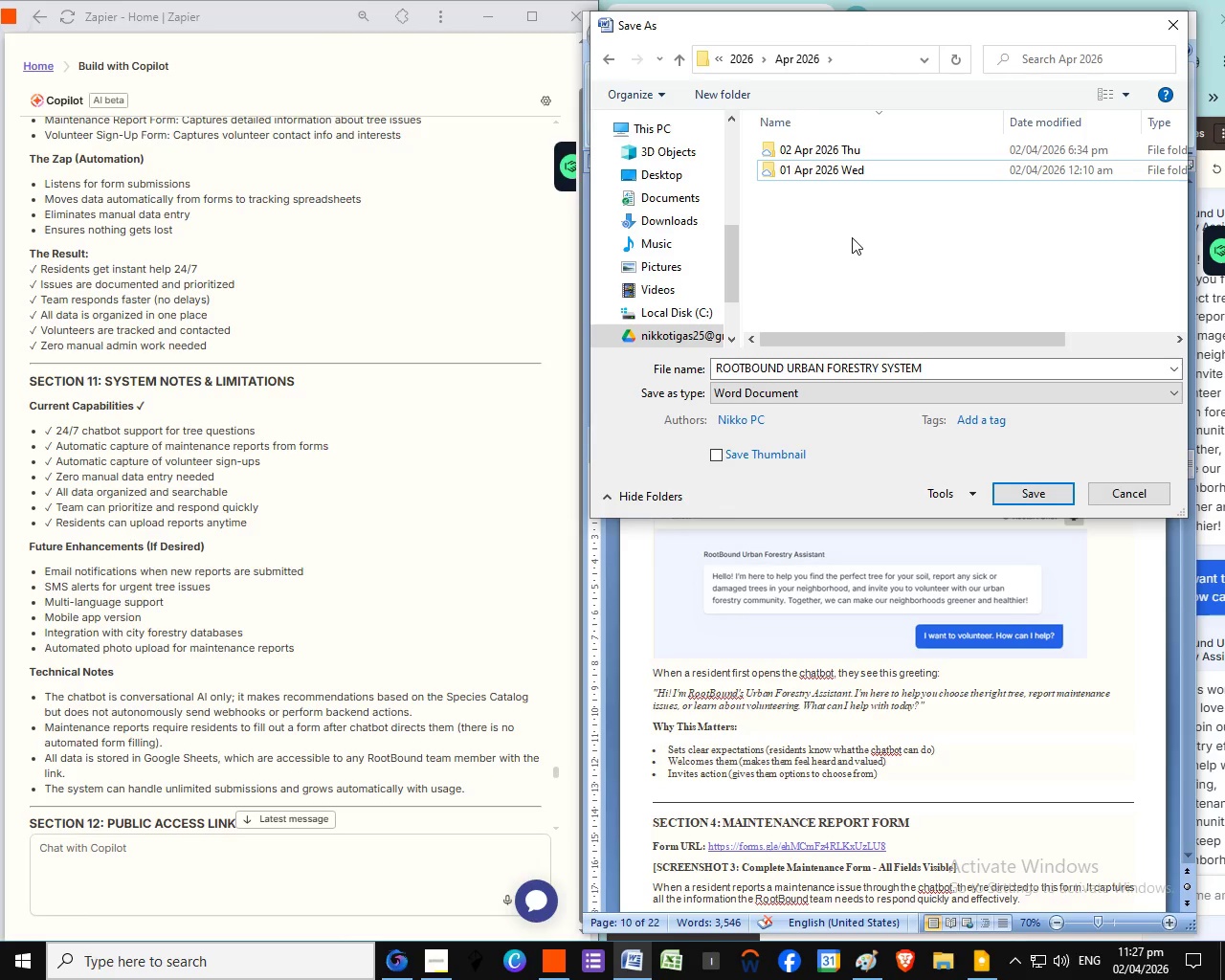 
wait(6.69)
 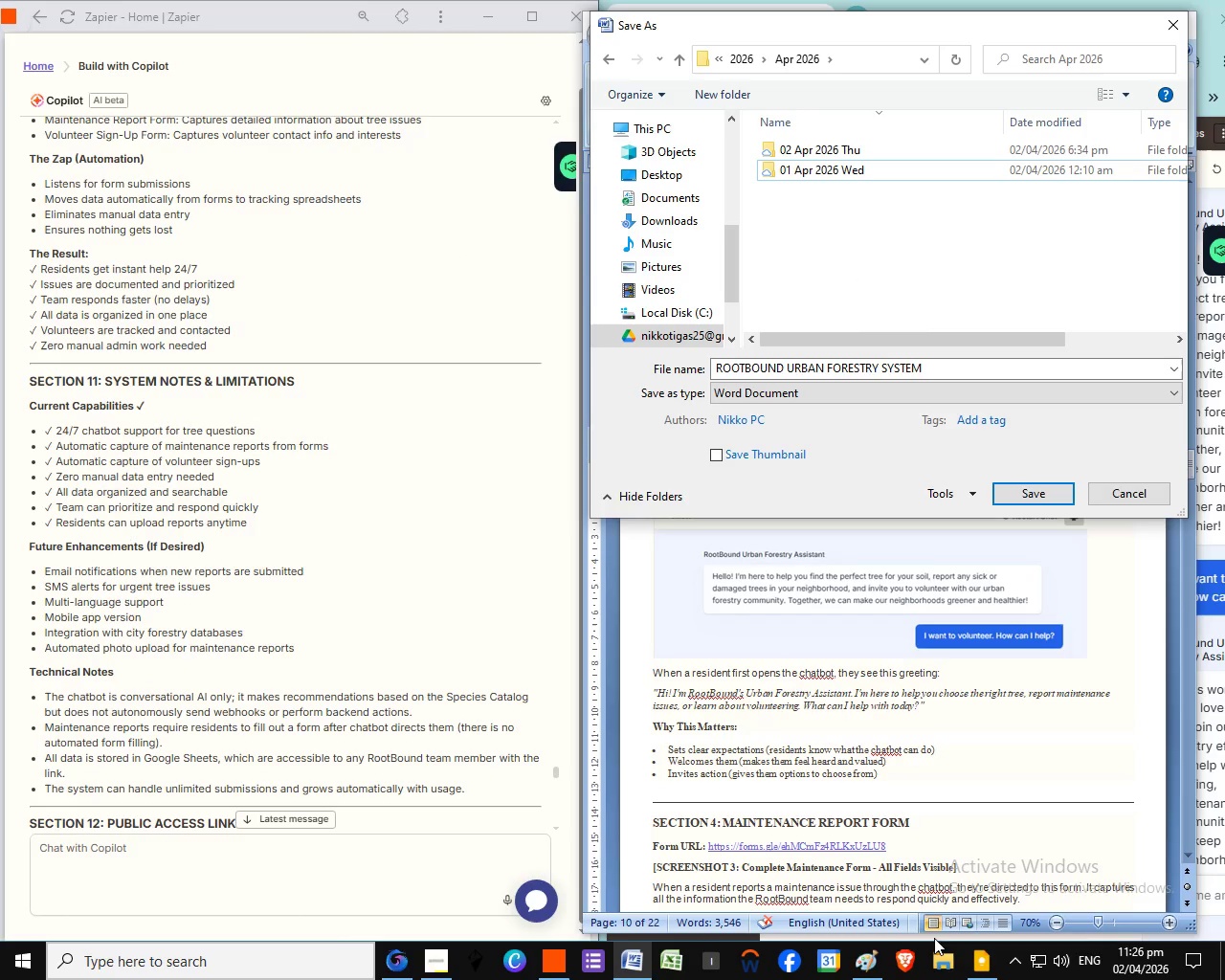 
left_click([858, 237])
 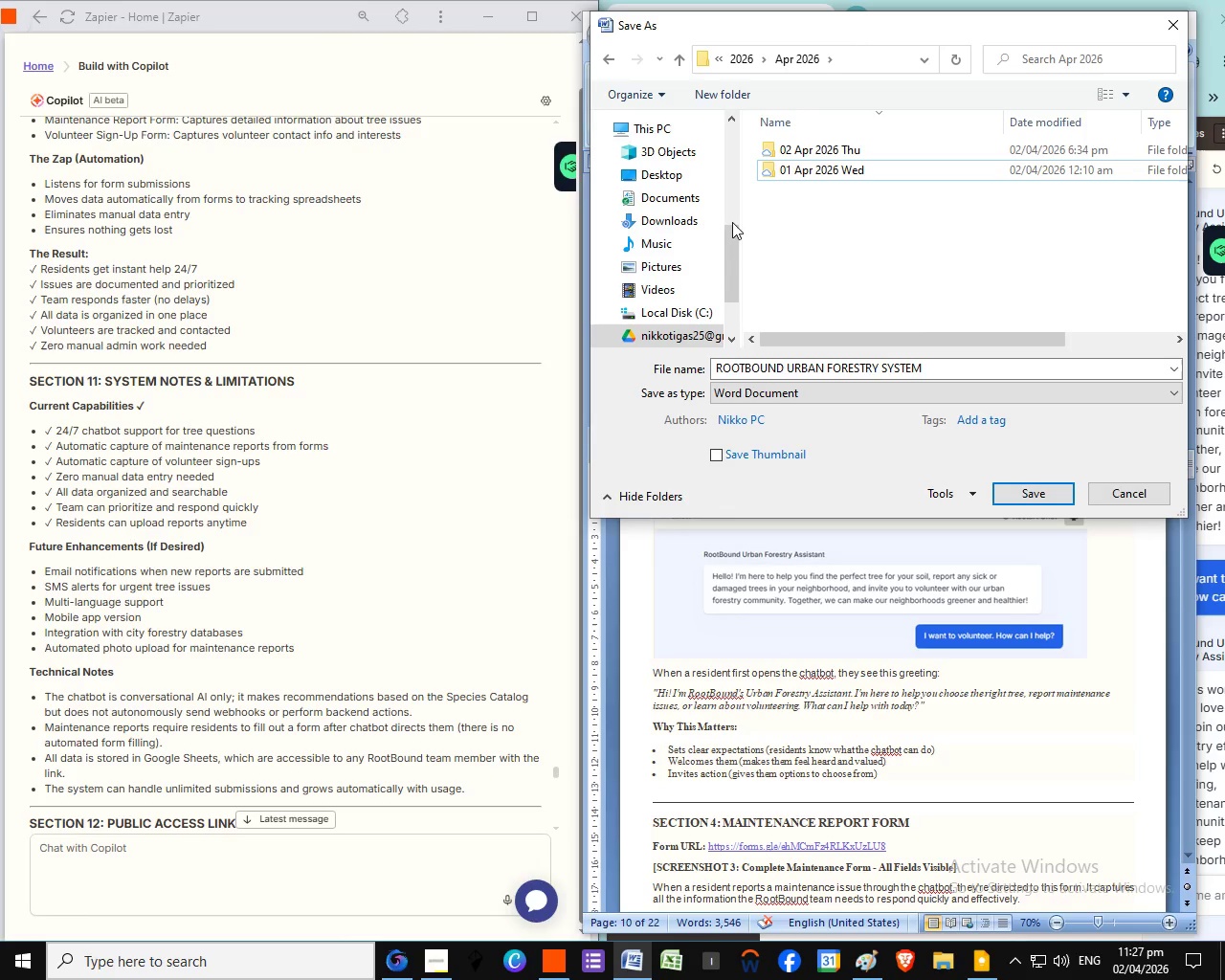 
wait(5.31)
 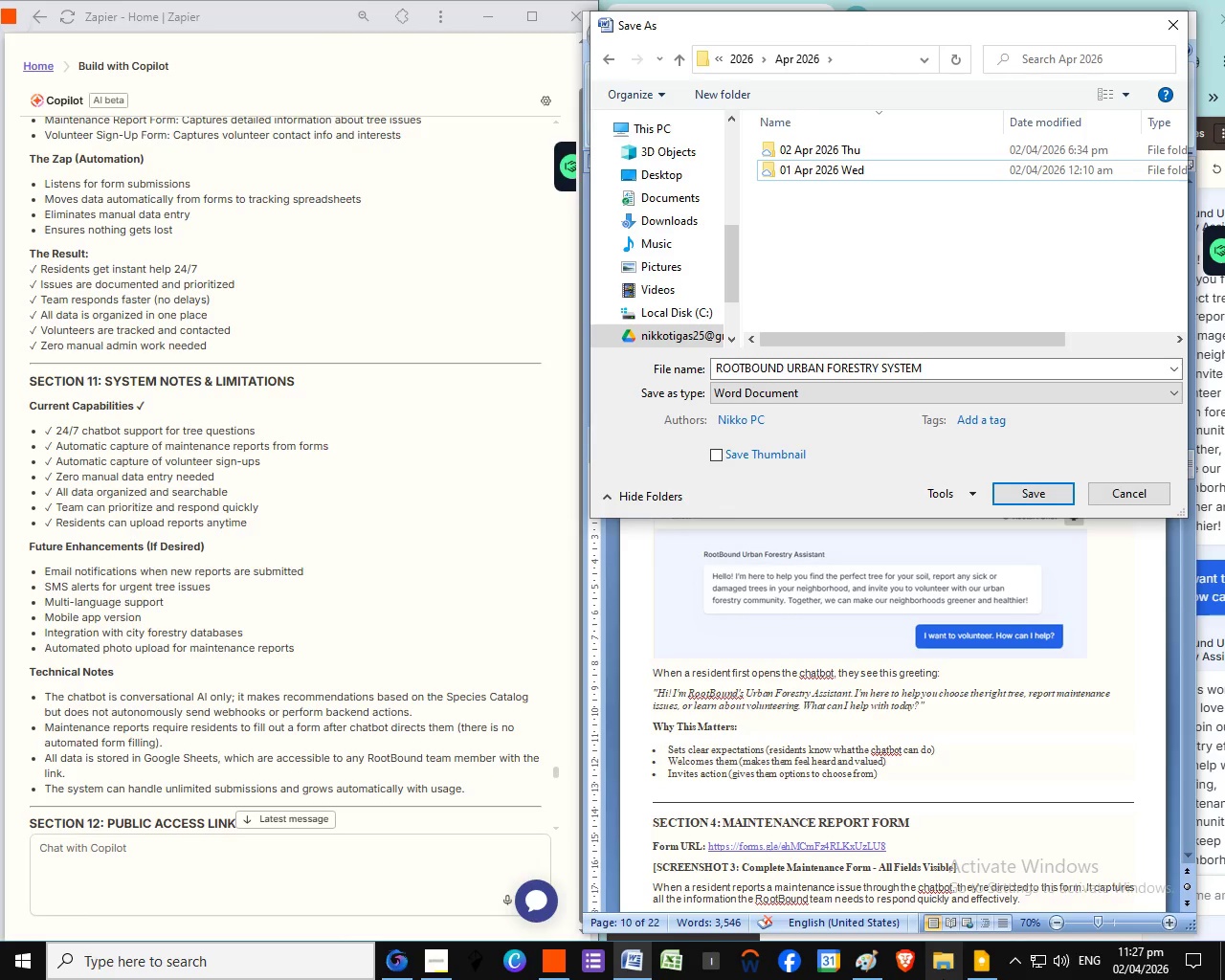 
scroll: coordinate [732, 222], scroll_direction: up, amount: 2.0
 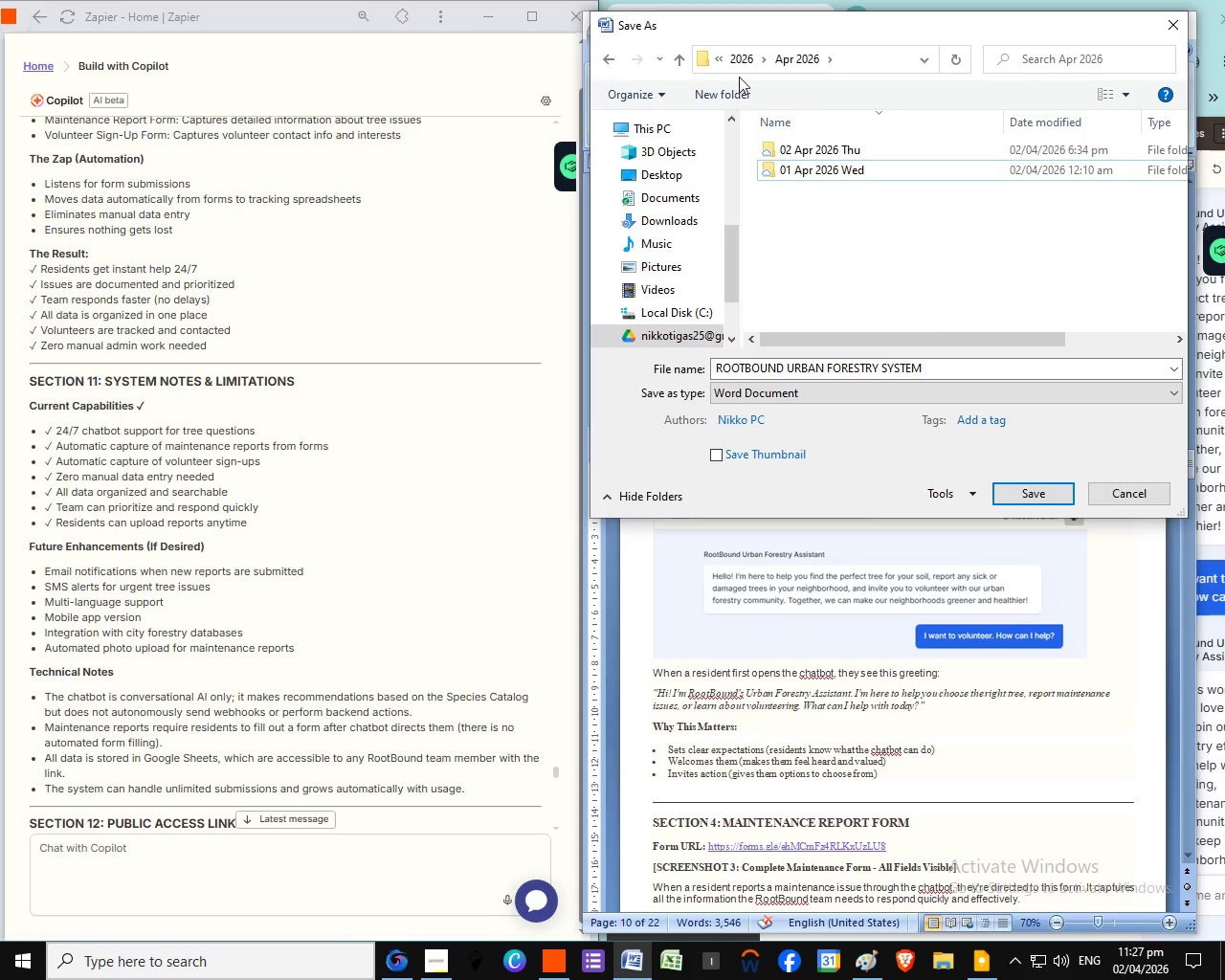 
left_click_drag(start_coordinate=[737, 269], to_coordinate=[723, 216])
 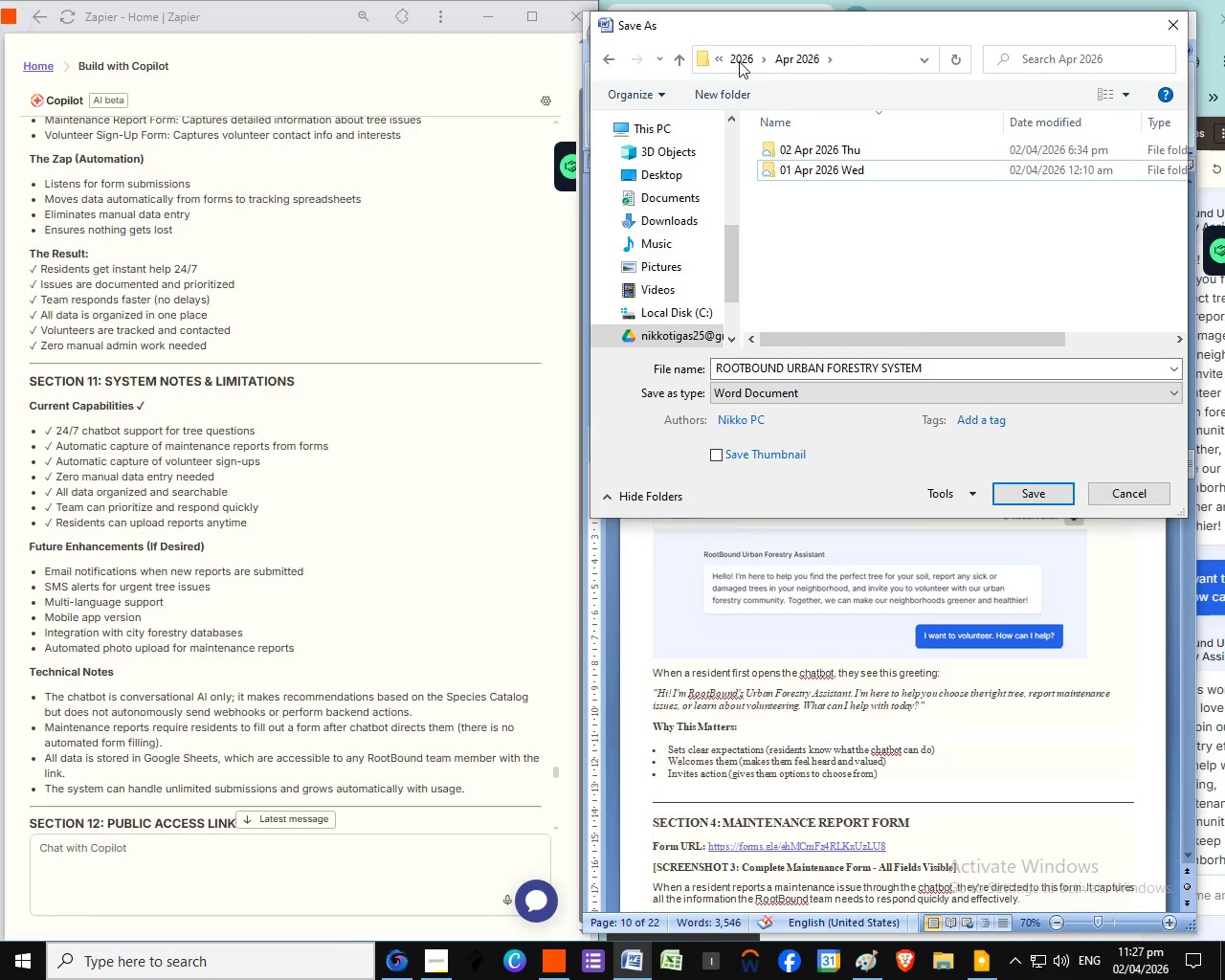 
left_click([739, 61])
 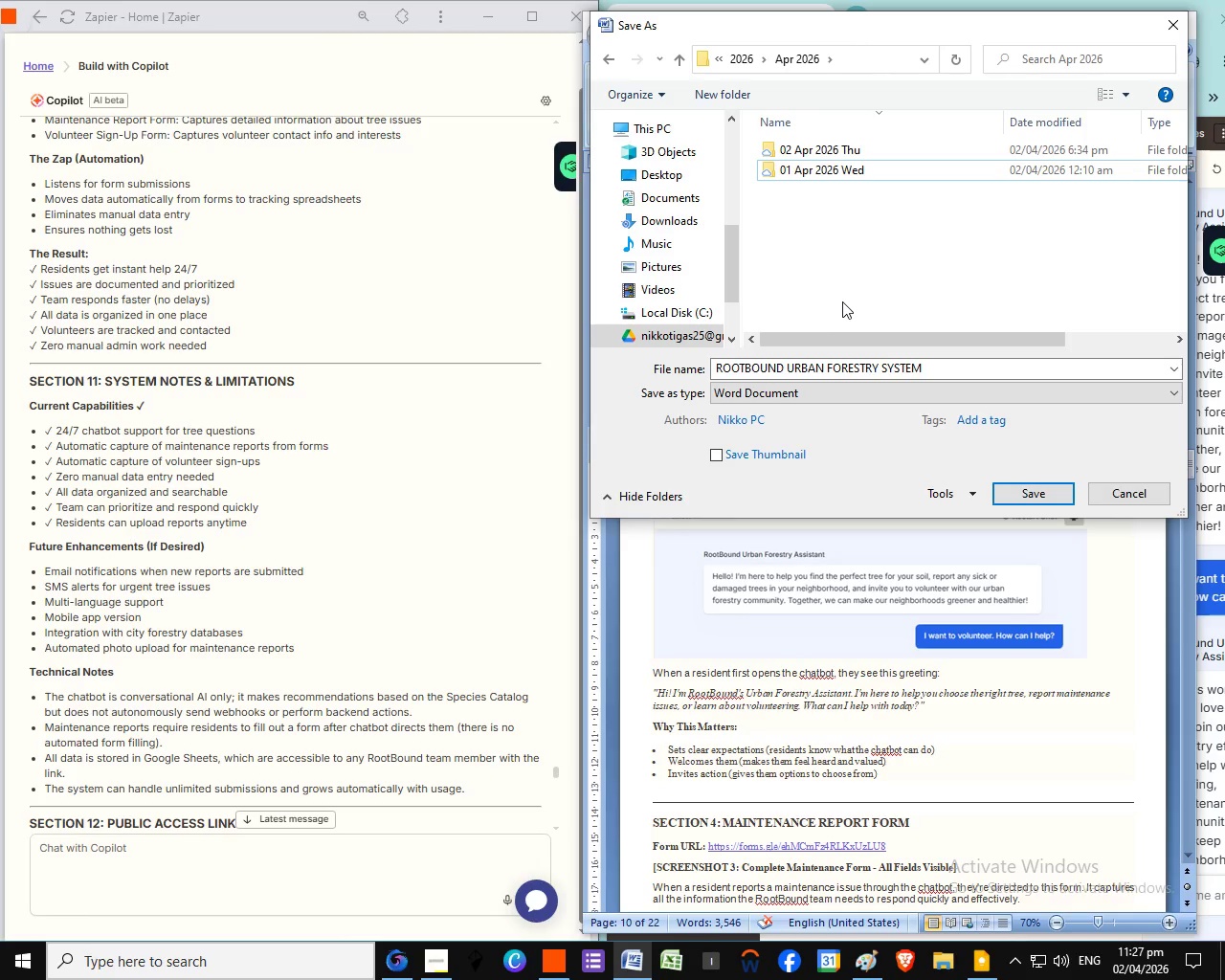 
left_click([739, 61])
 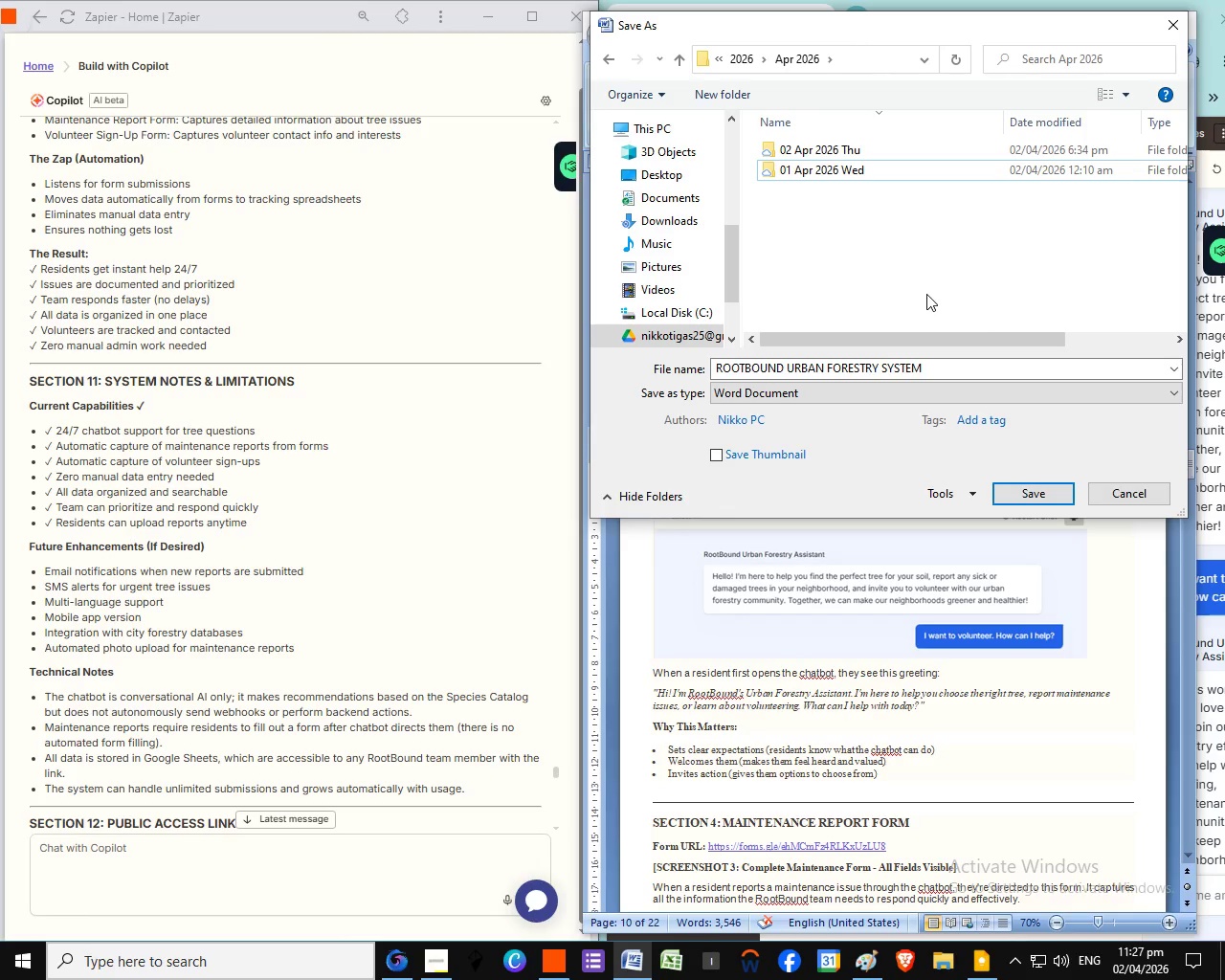 
left_click([838, 287])
 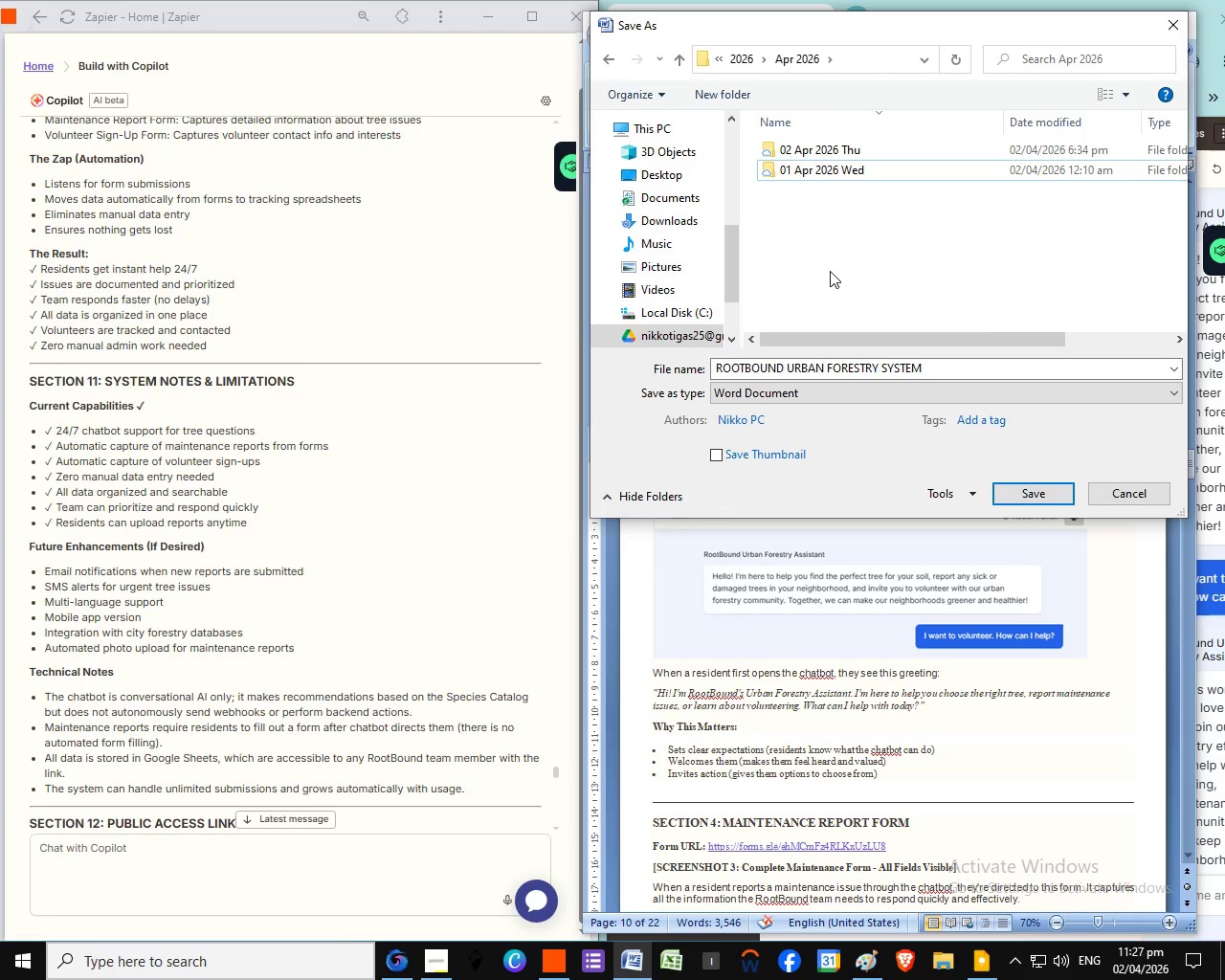 
wait(5.91)
 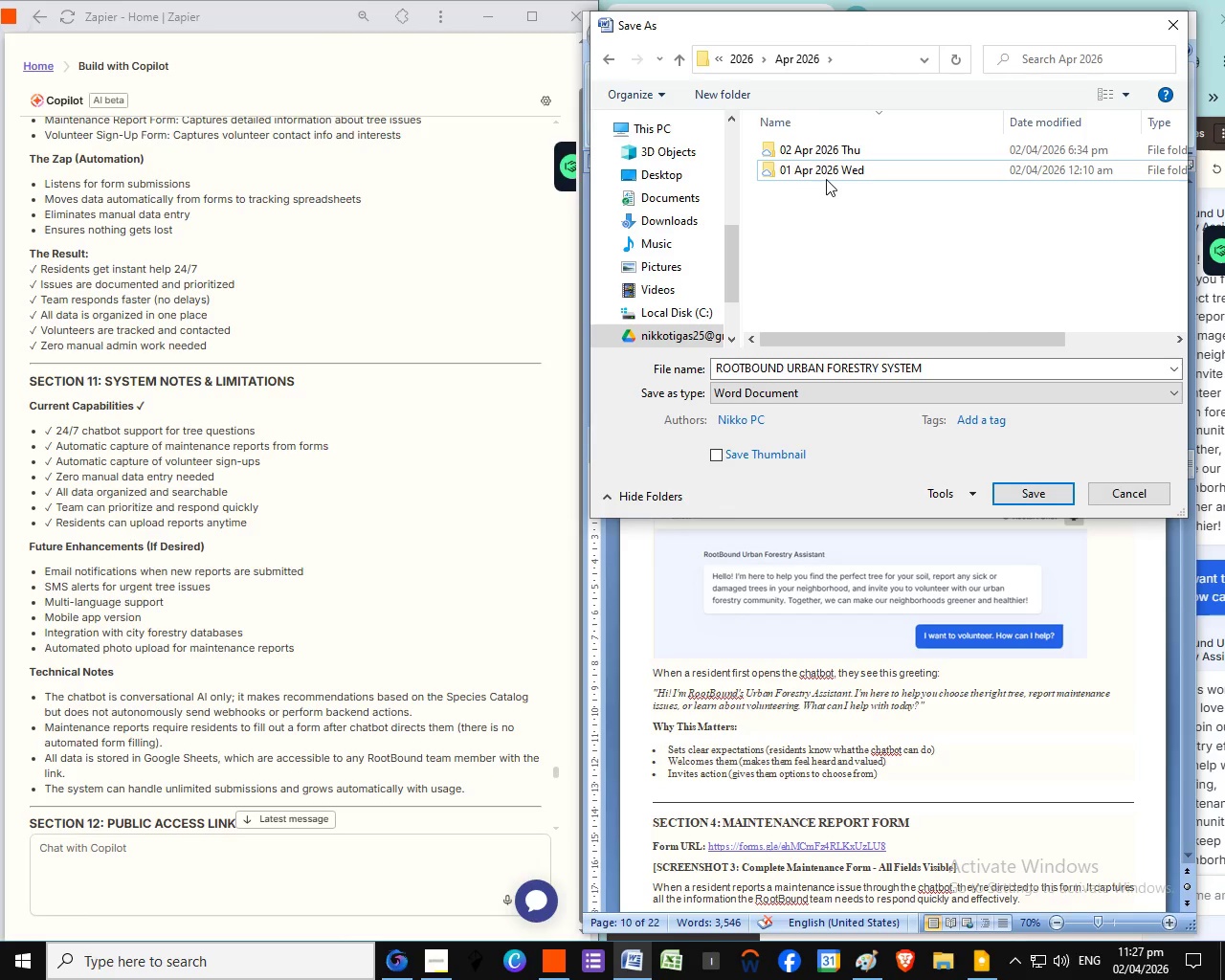 
left_click([828, 271])
 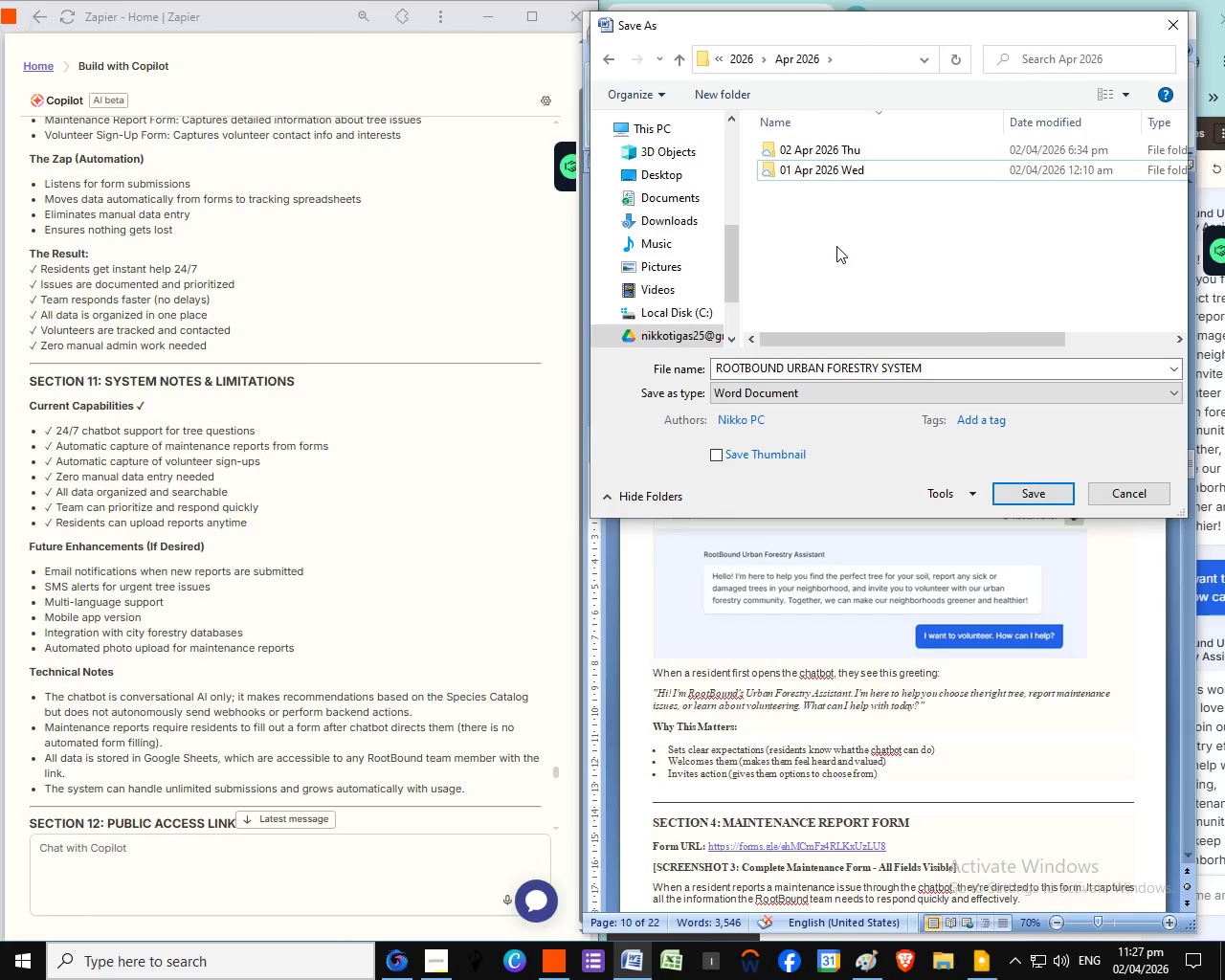 
left_click([836, 246])
 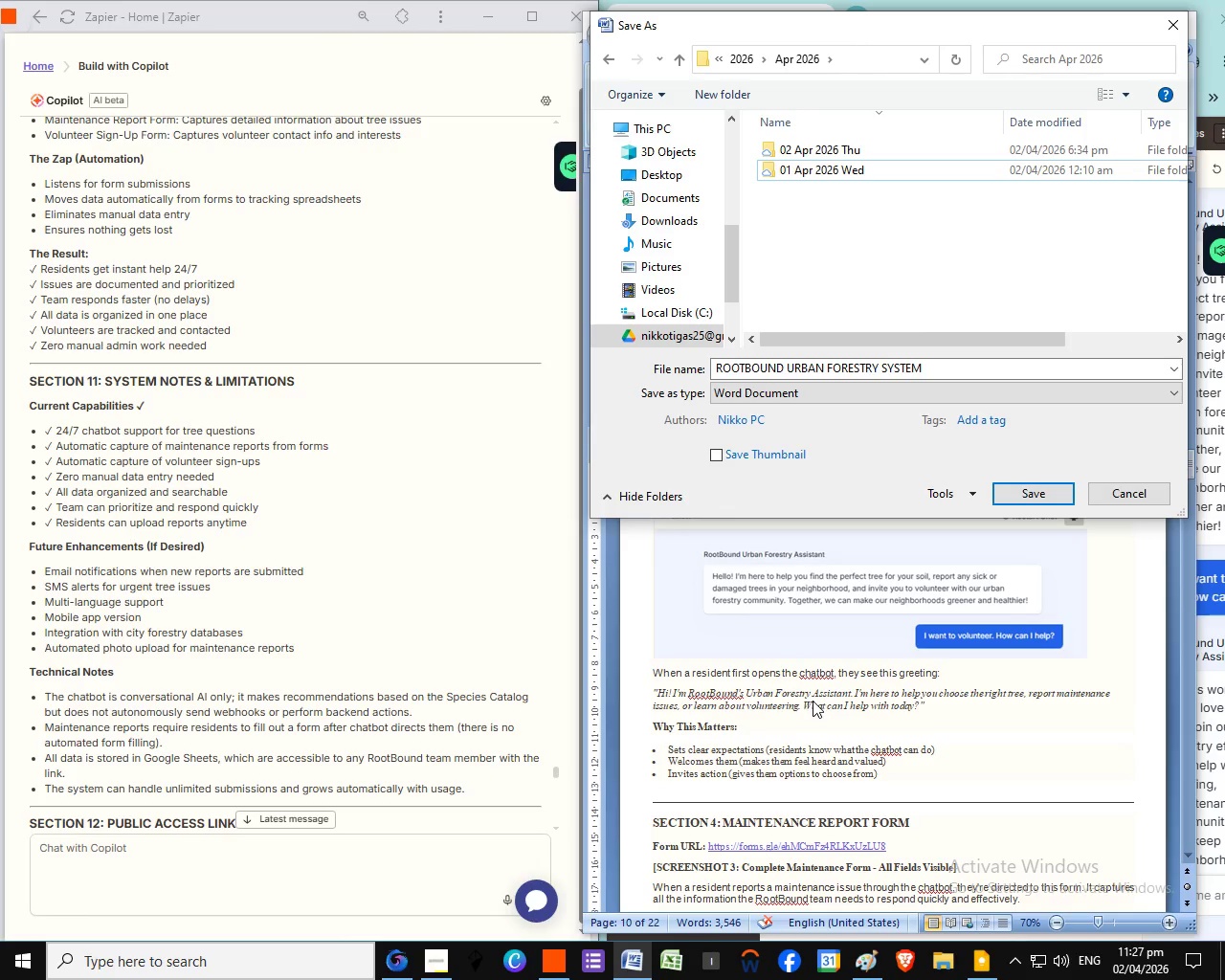 
left_click([804, 702])
 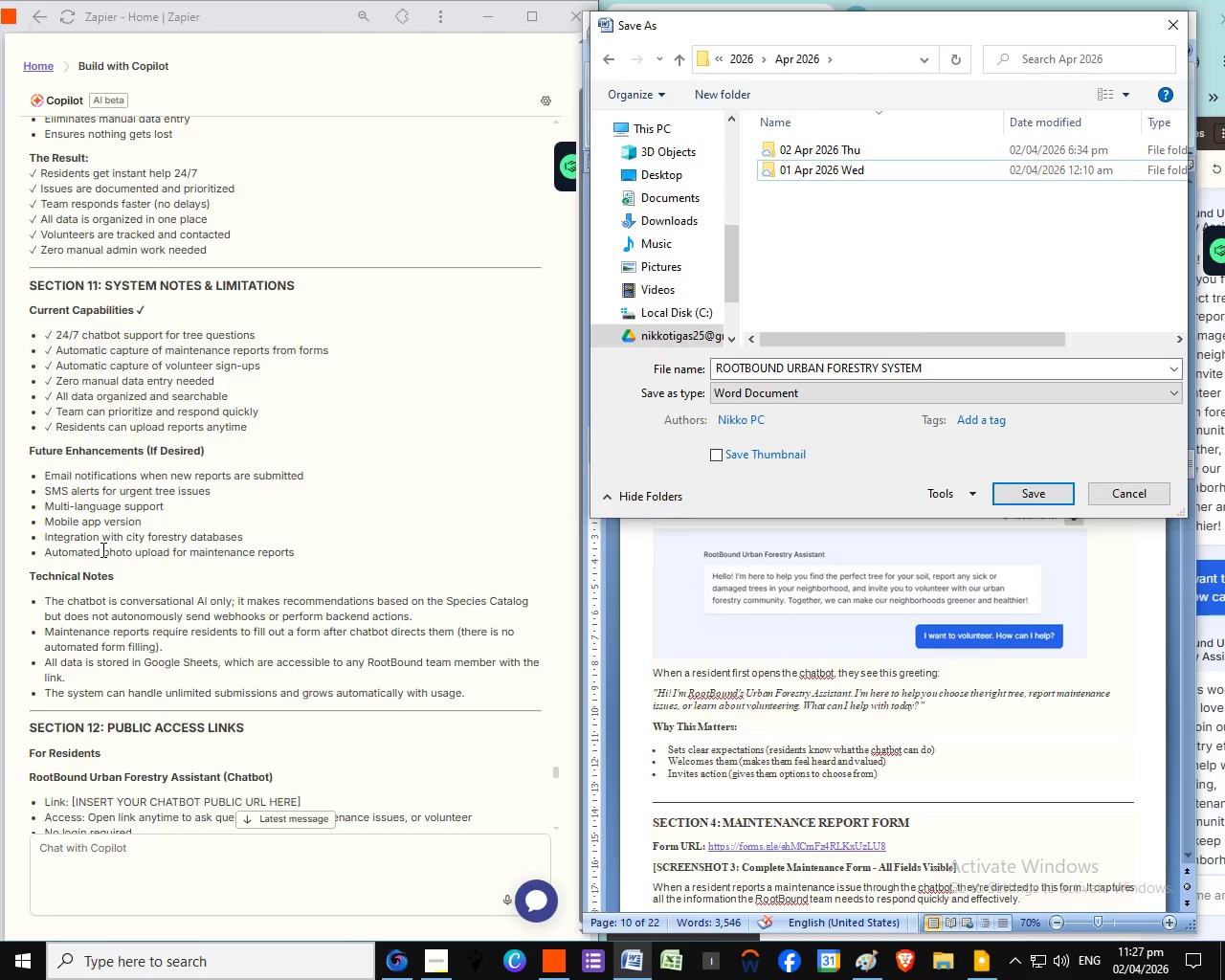 
scroll: coordinate [101, 549], scroll_direction: up, amount: 2.0
 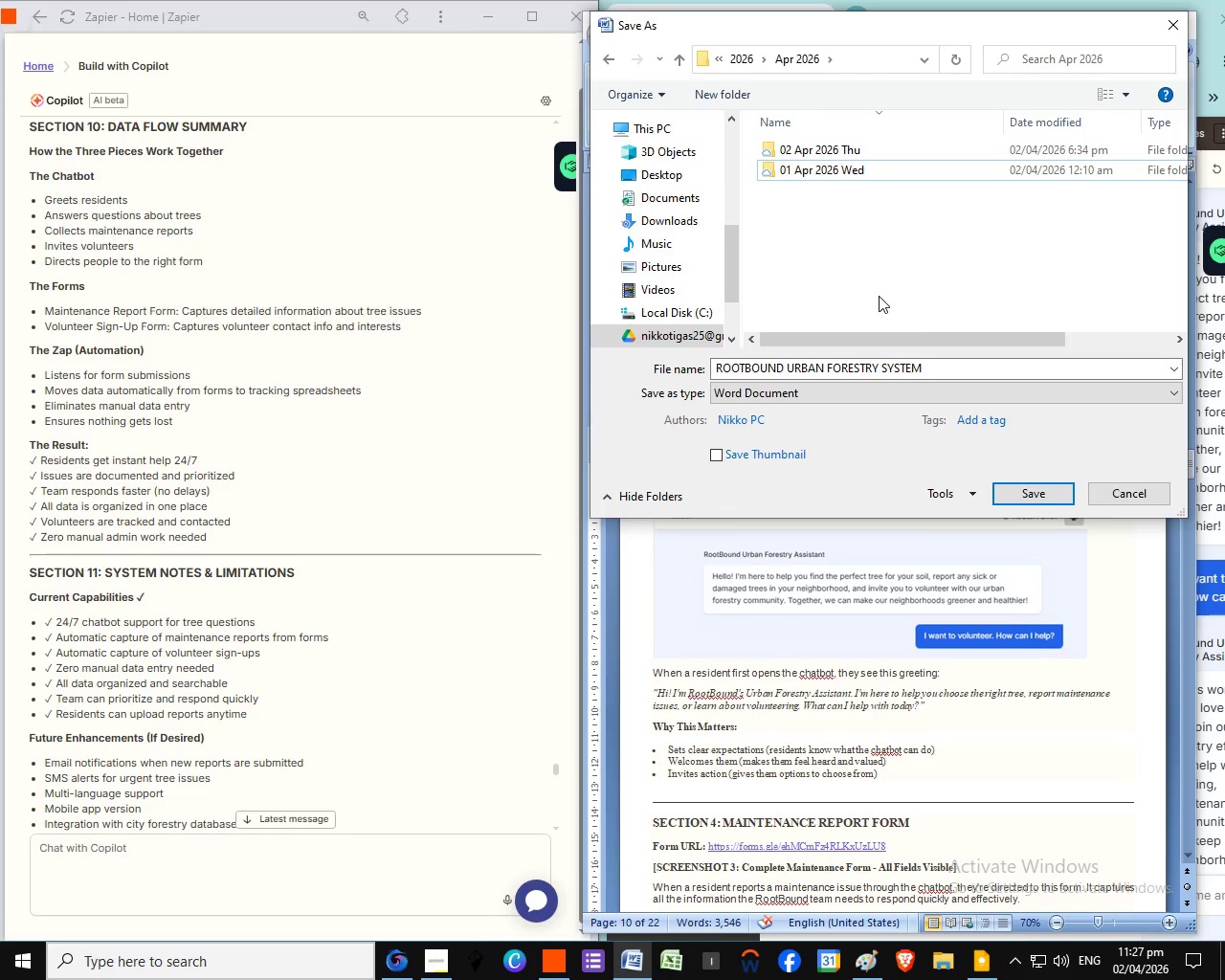 
left_click([879, 296])
 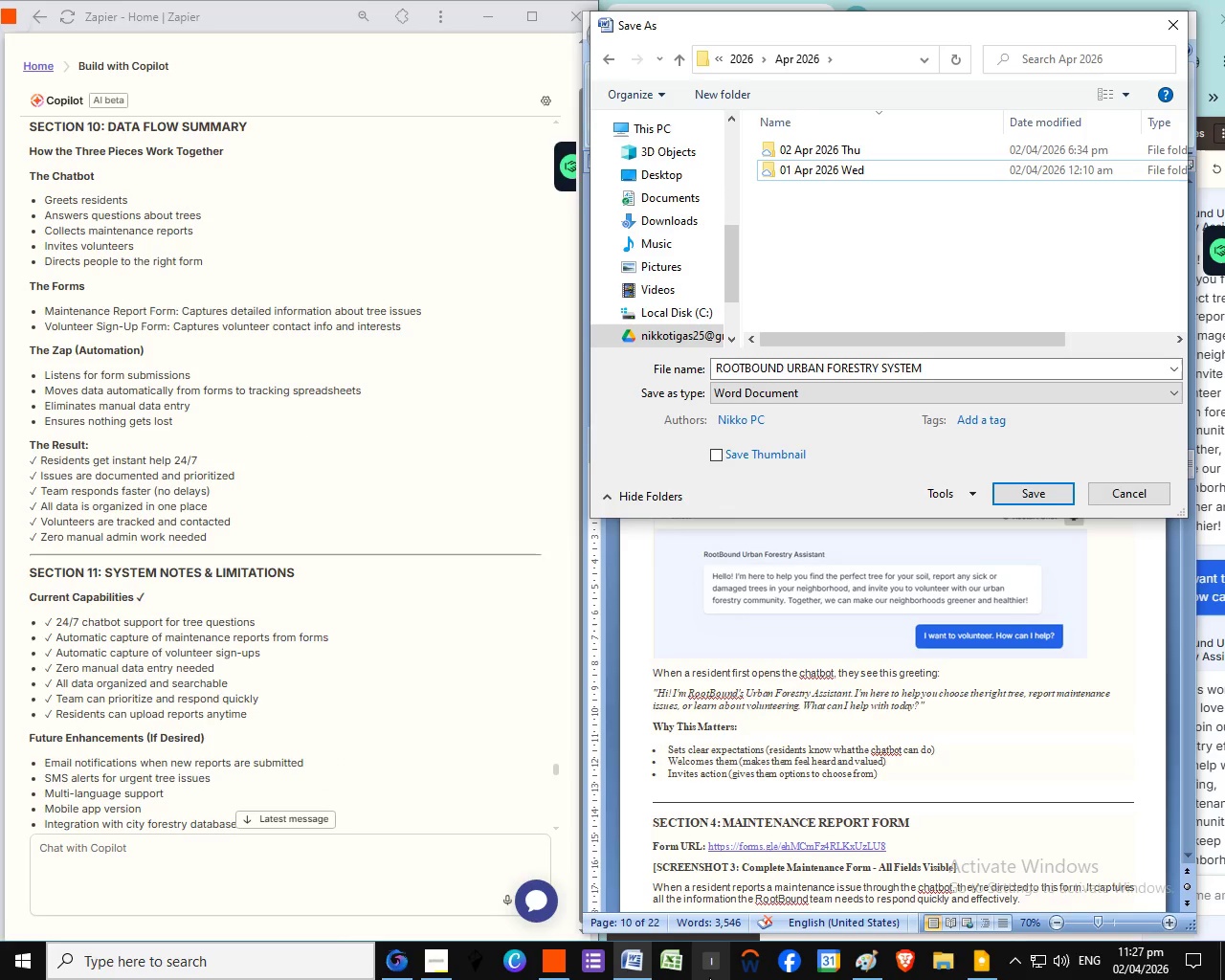 
left_click([879, 296])
 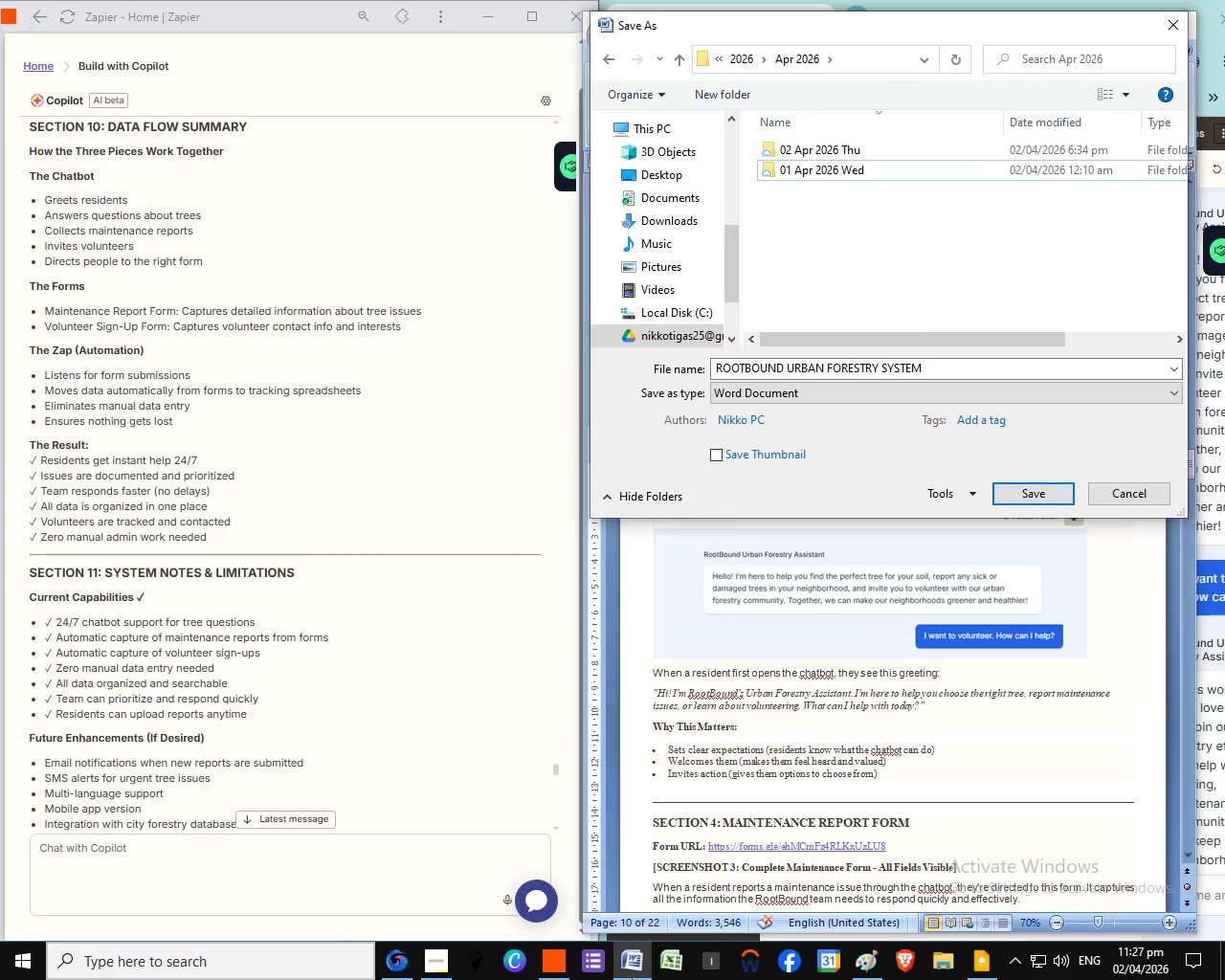 
left_click([632, 979])
 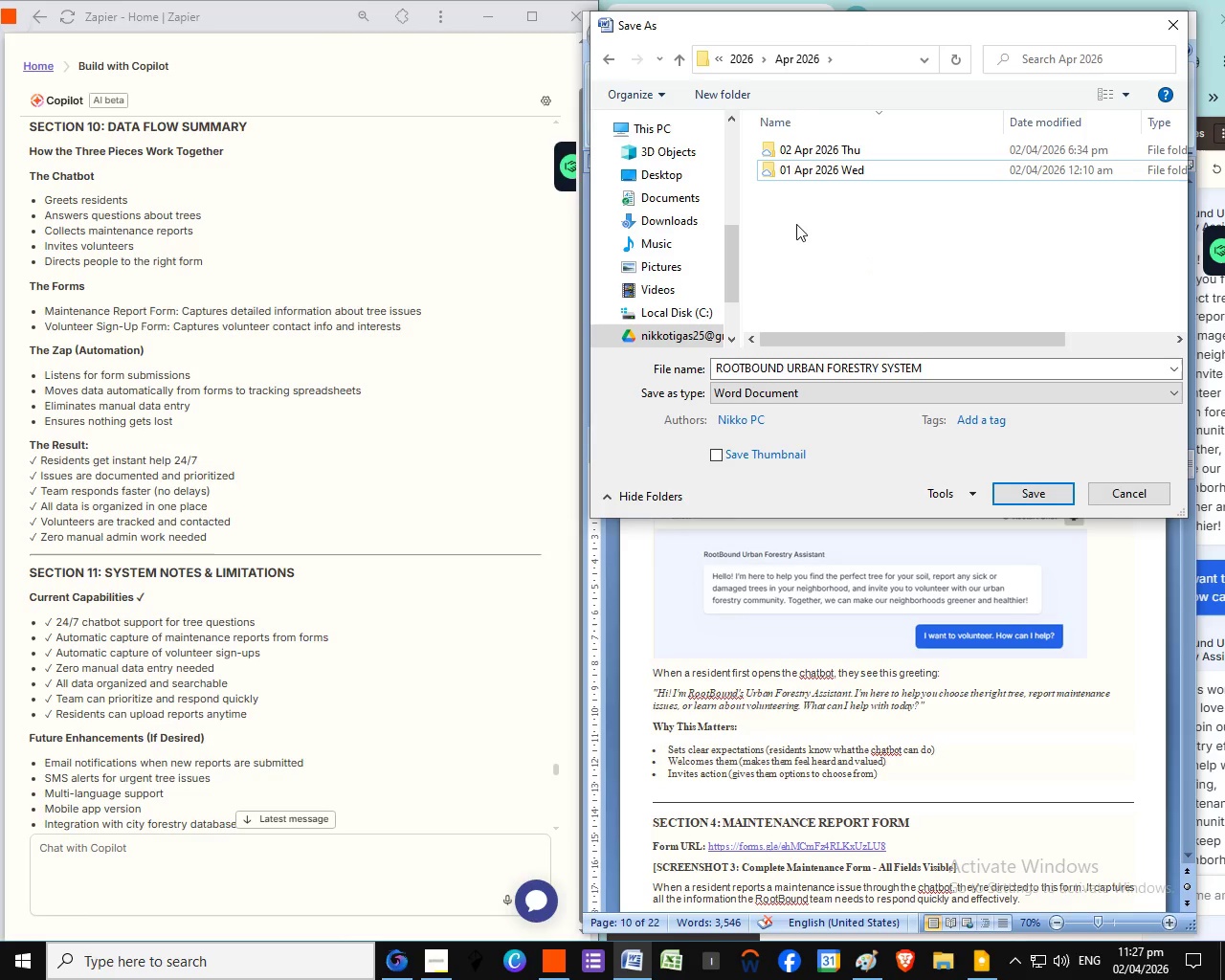 
right_click([796, 224])
 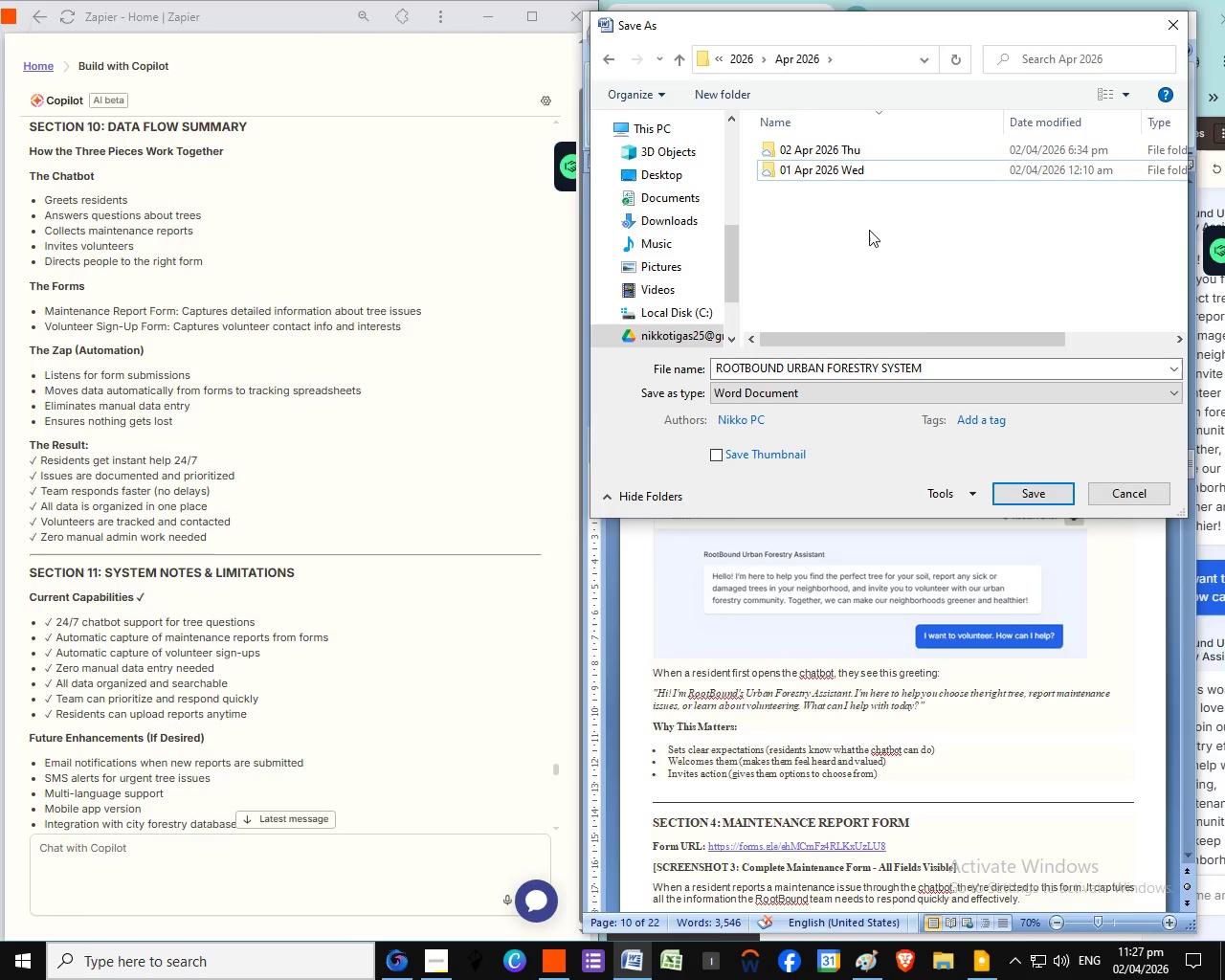 
wait(7.49)
 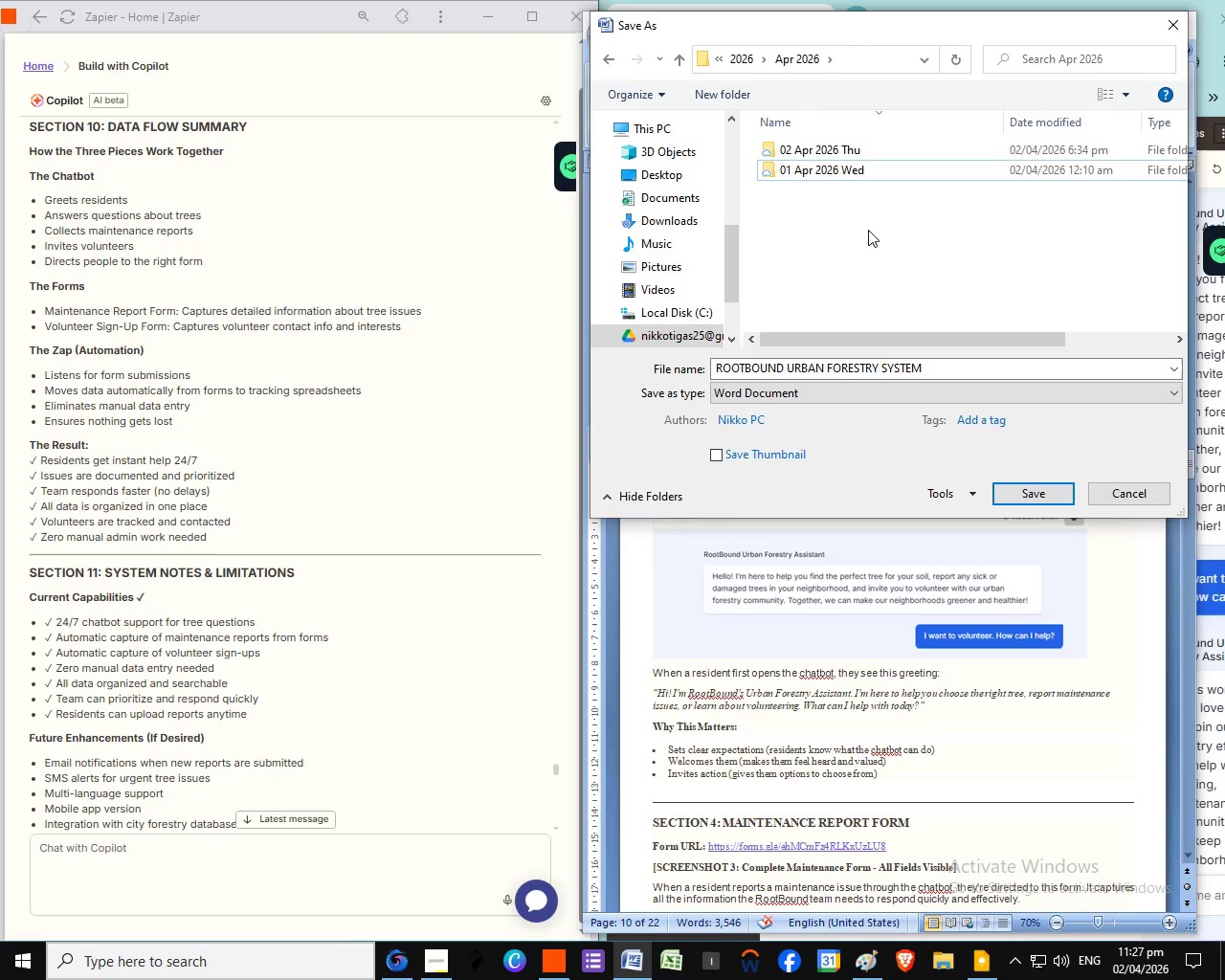 
key(Alt+Control+Delete)
 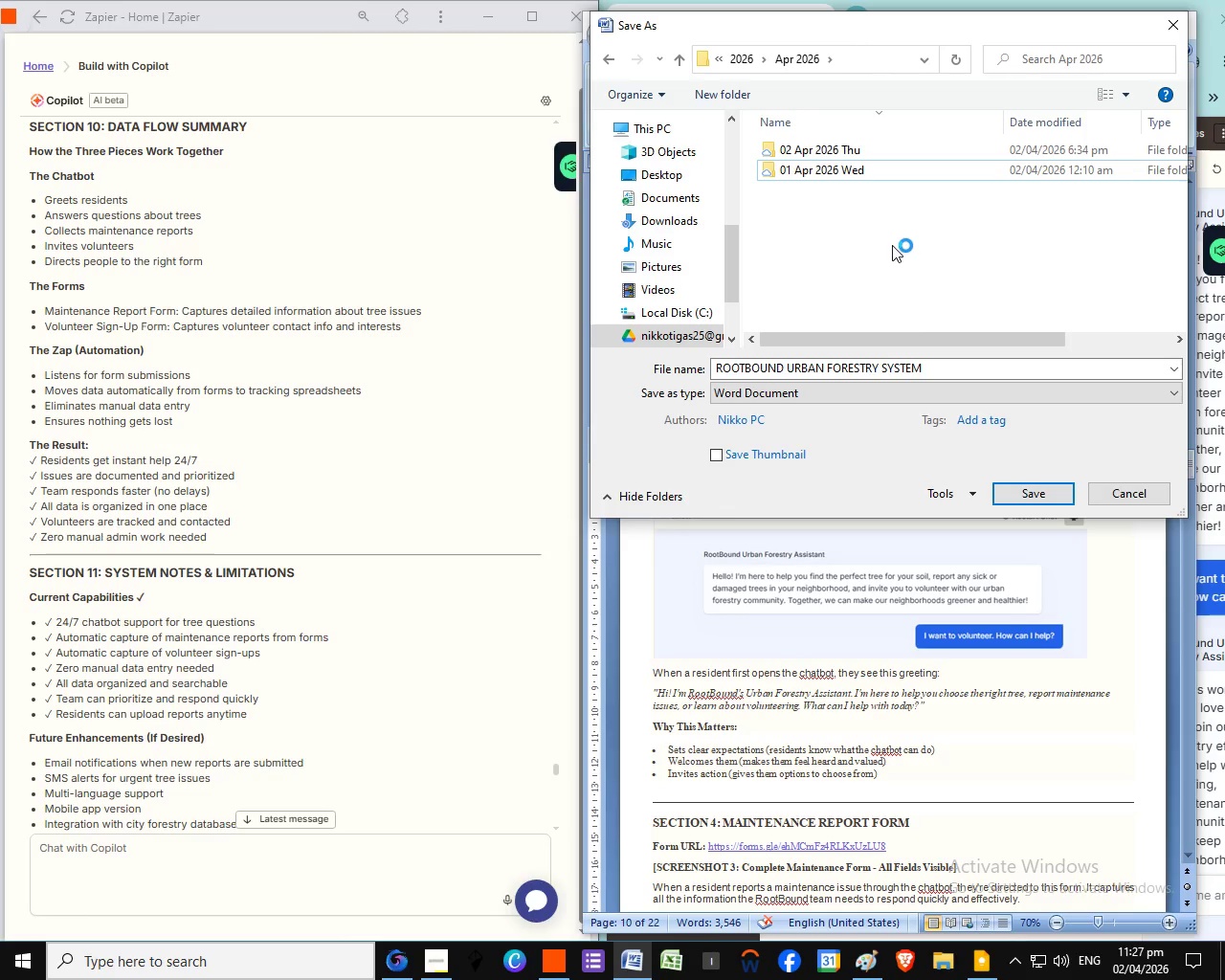 
wait(9.41)
 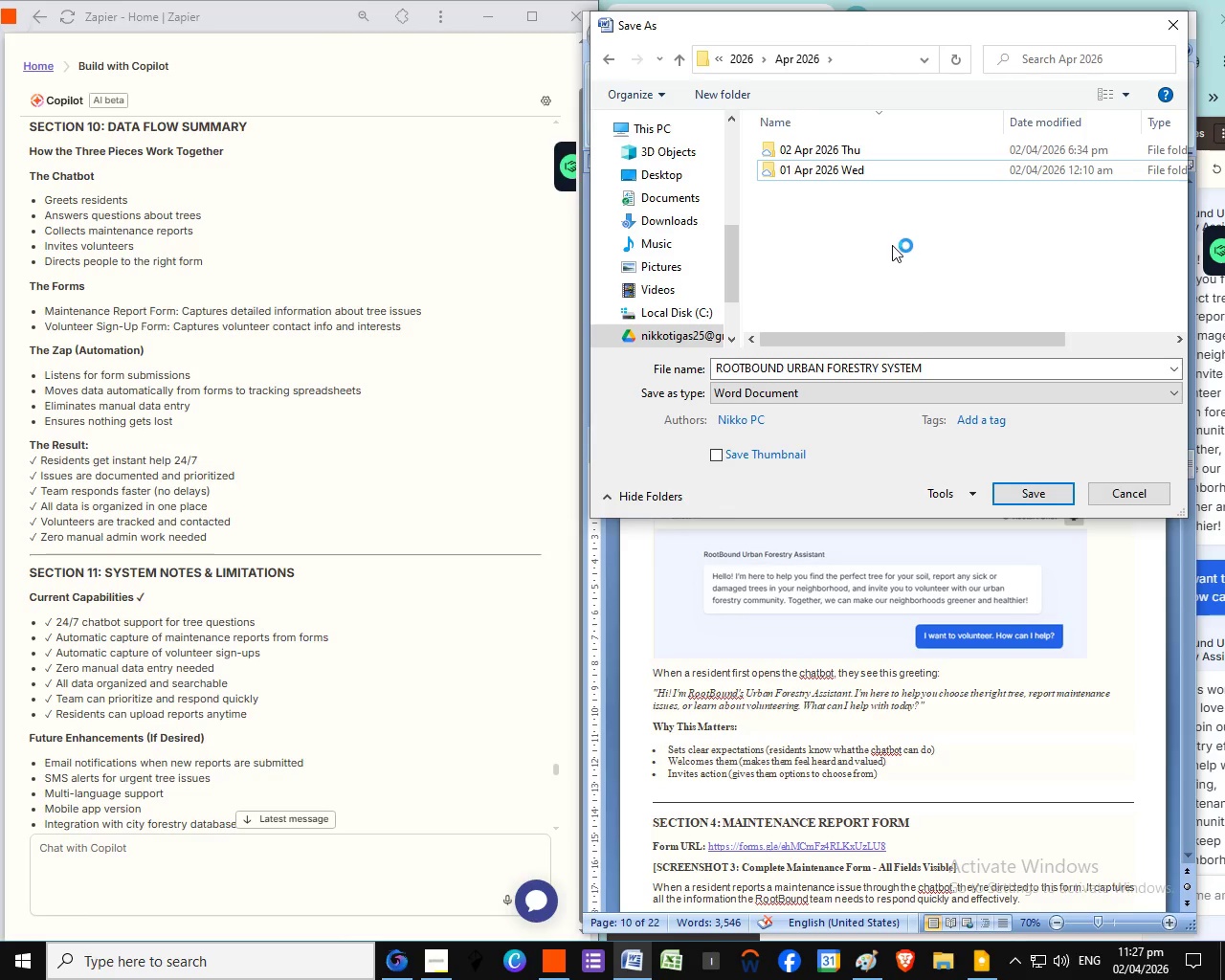 
right_click([809, 263])
 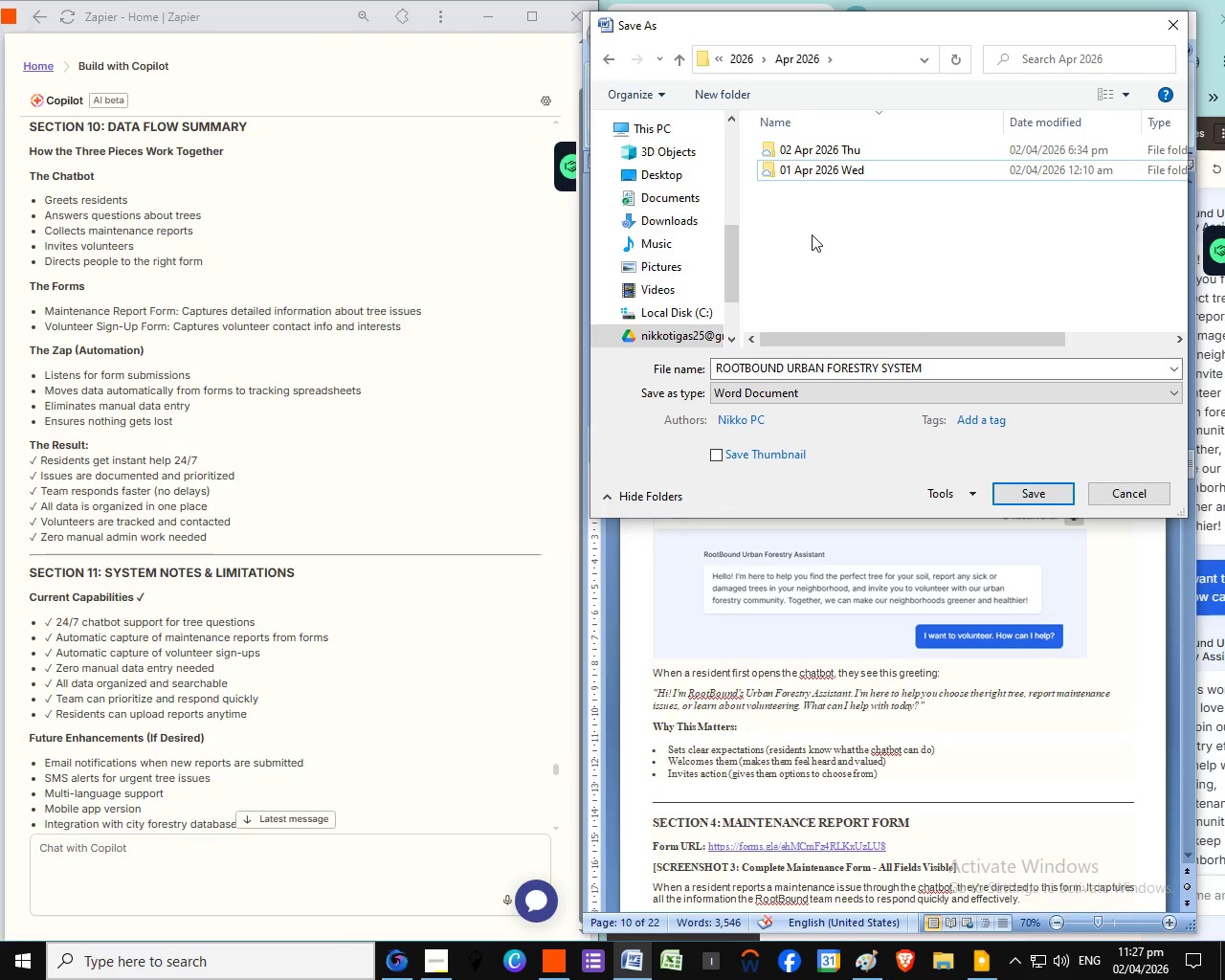 
wait(6.14)
 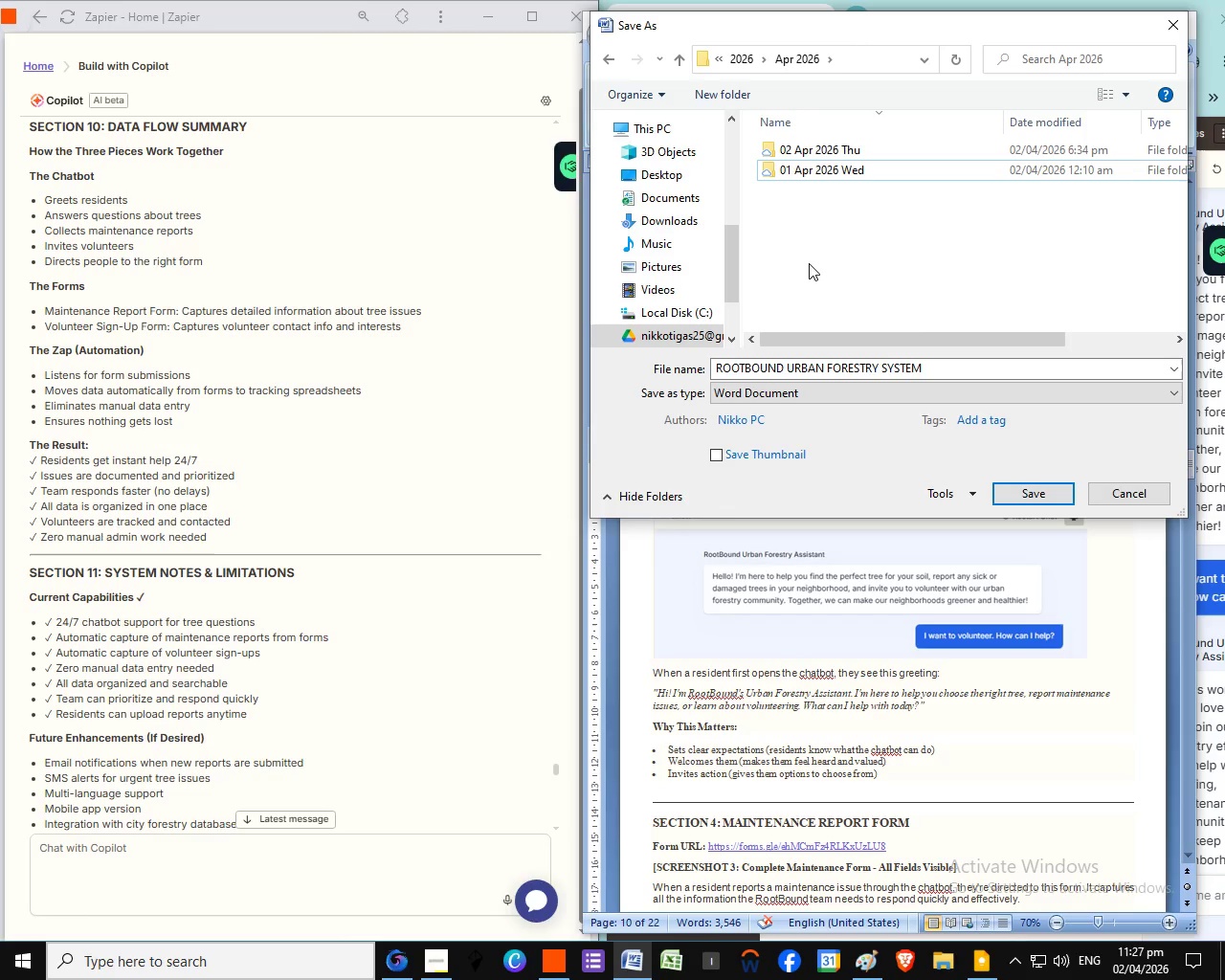 
right_click([812, 234])
 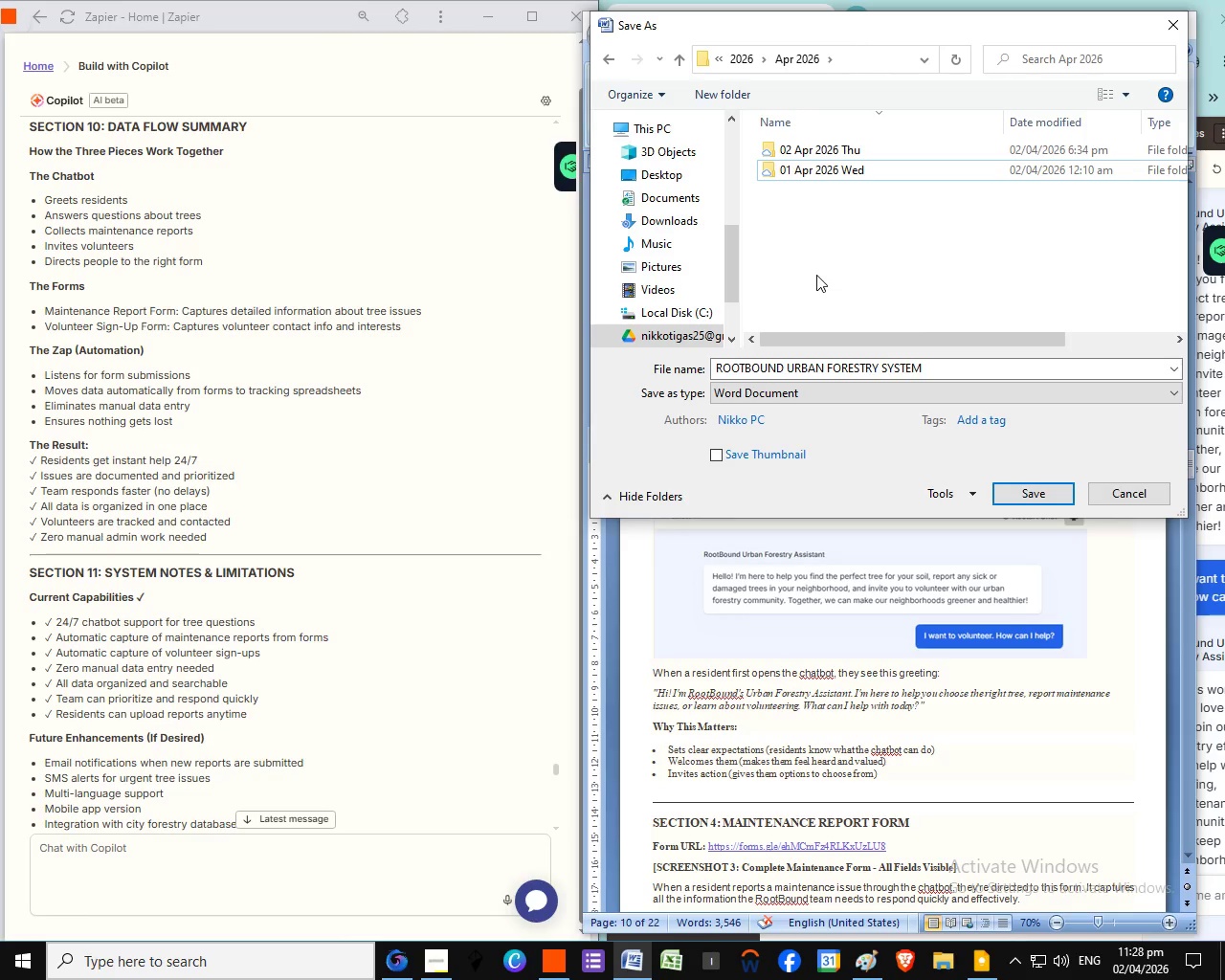 
wait(39.92)
 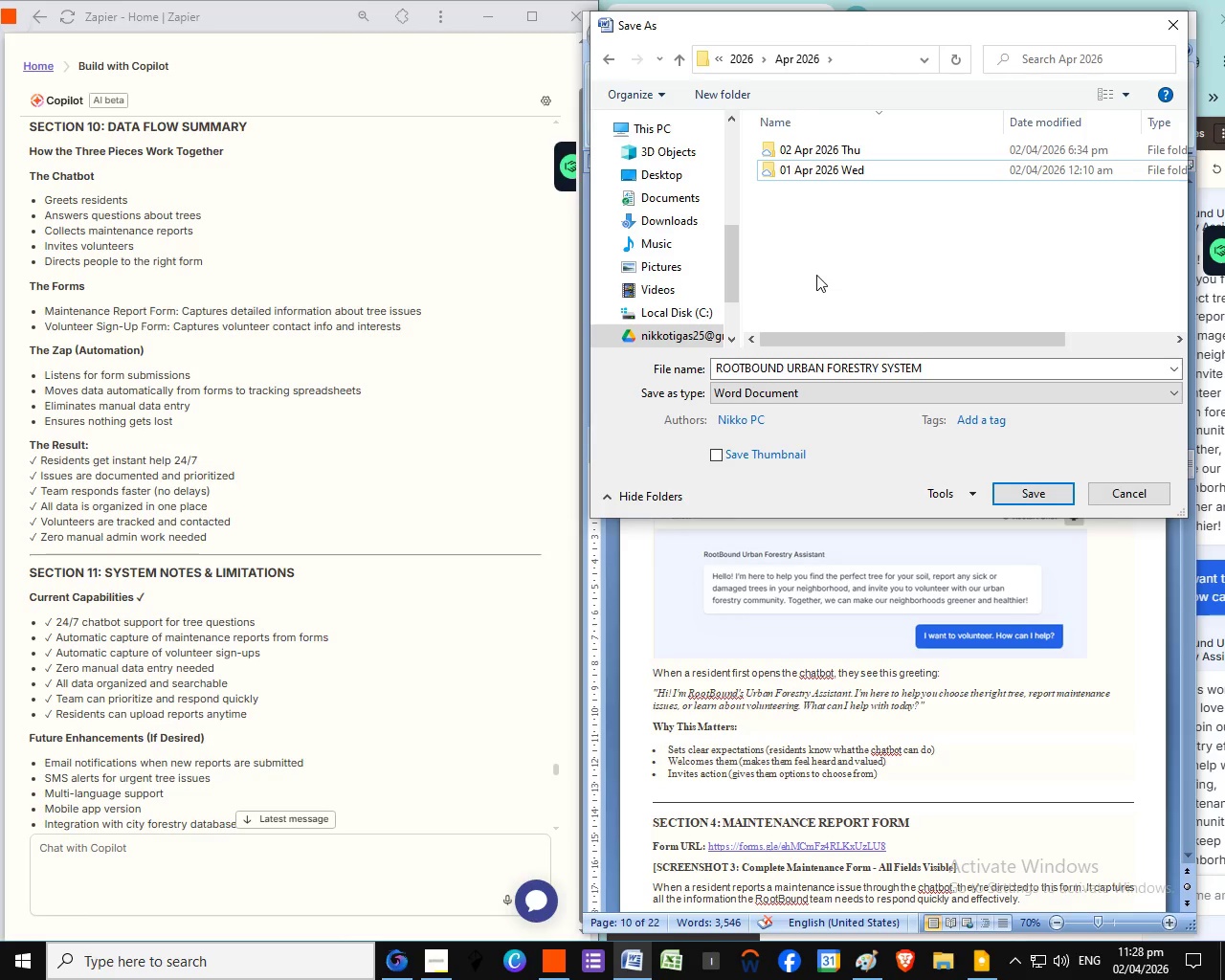 
right_click([825, 270])
 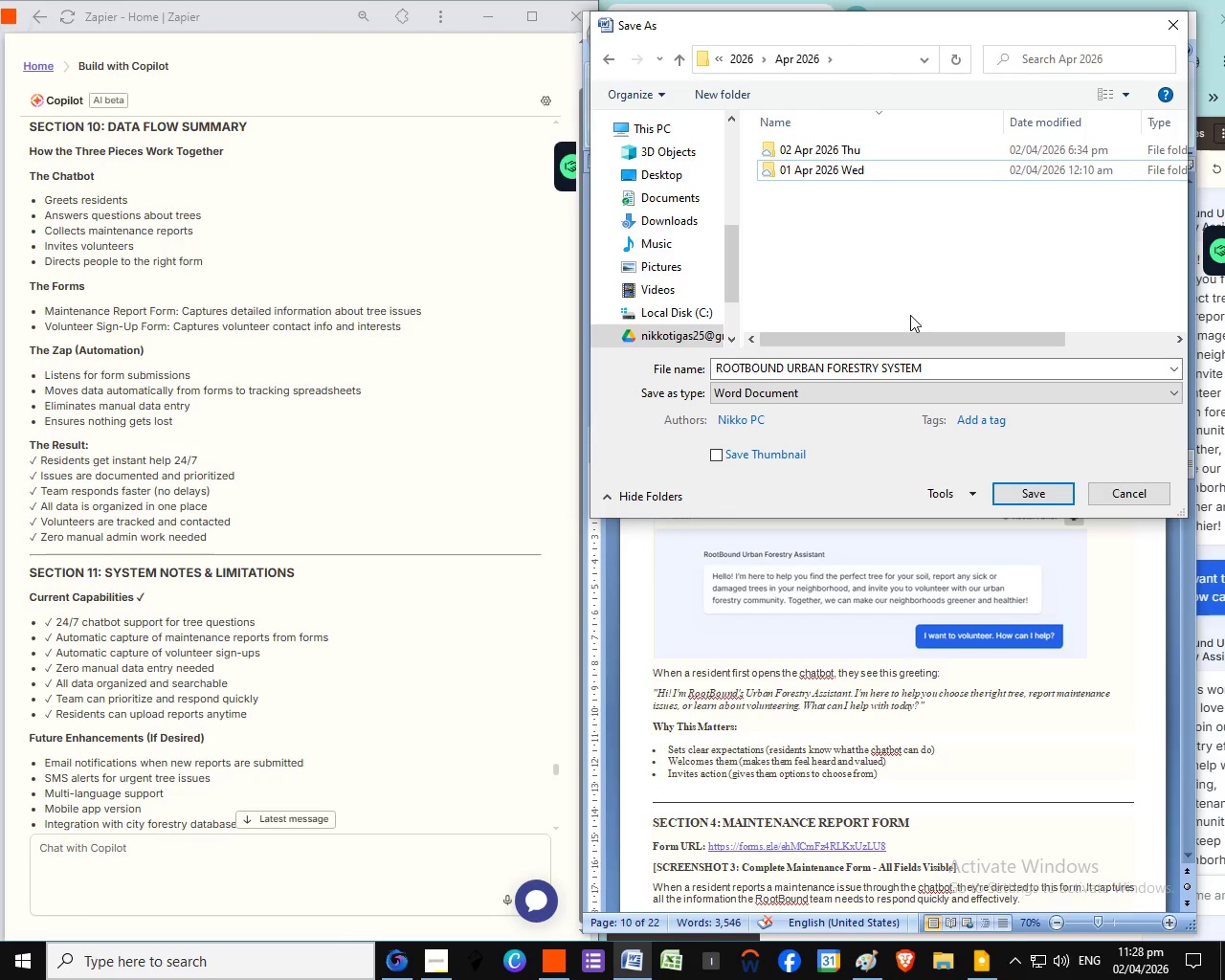 
wait(5.23)
 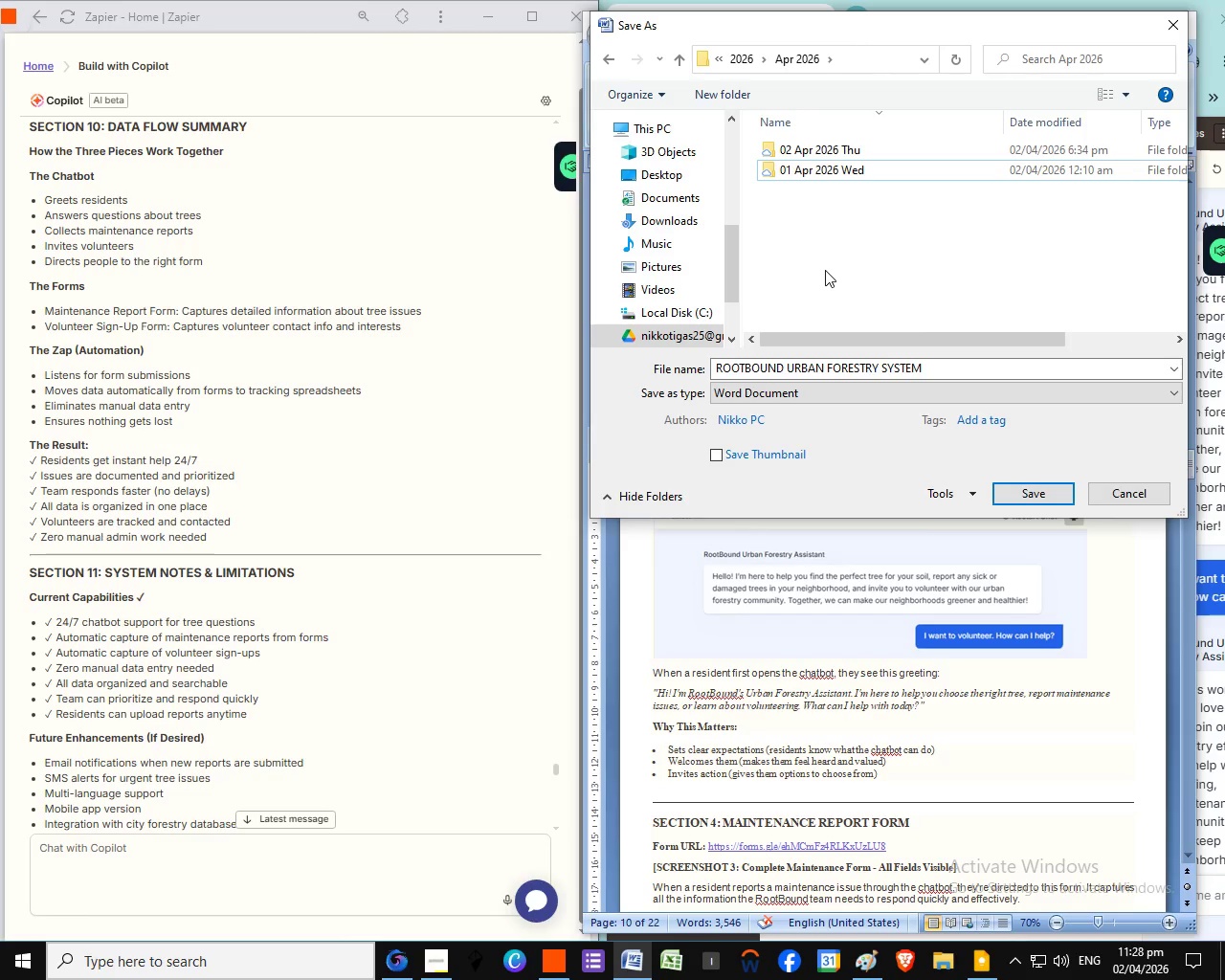 
right_click([910, 315])
 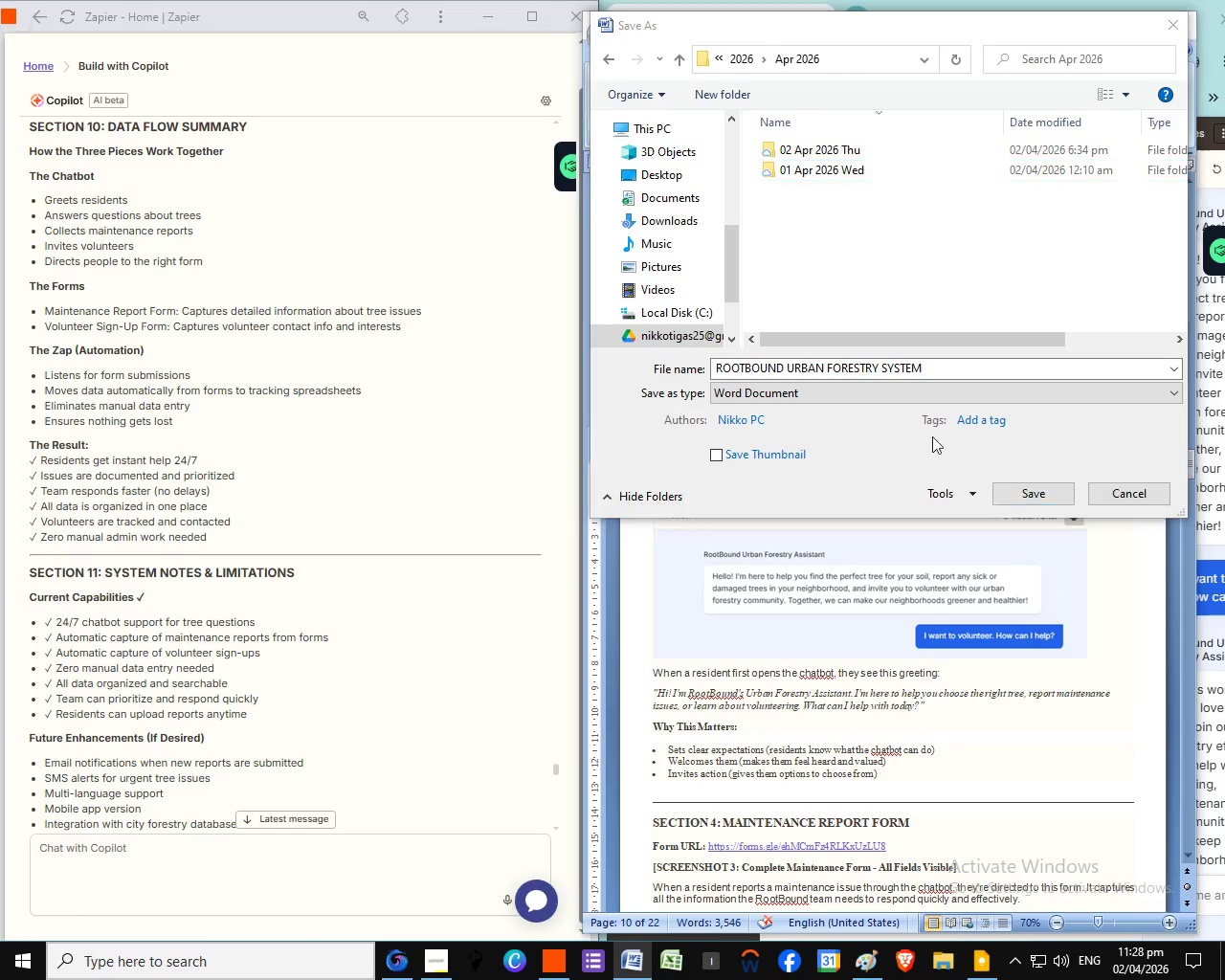 
left_click([937, 955])
 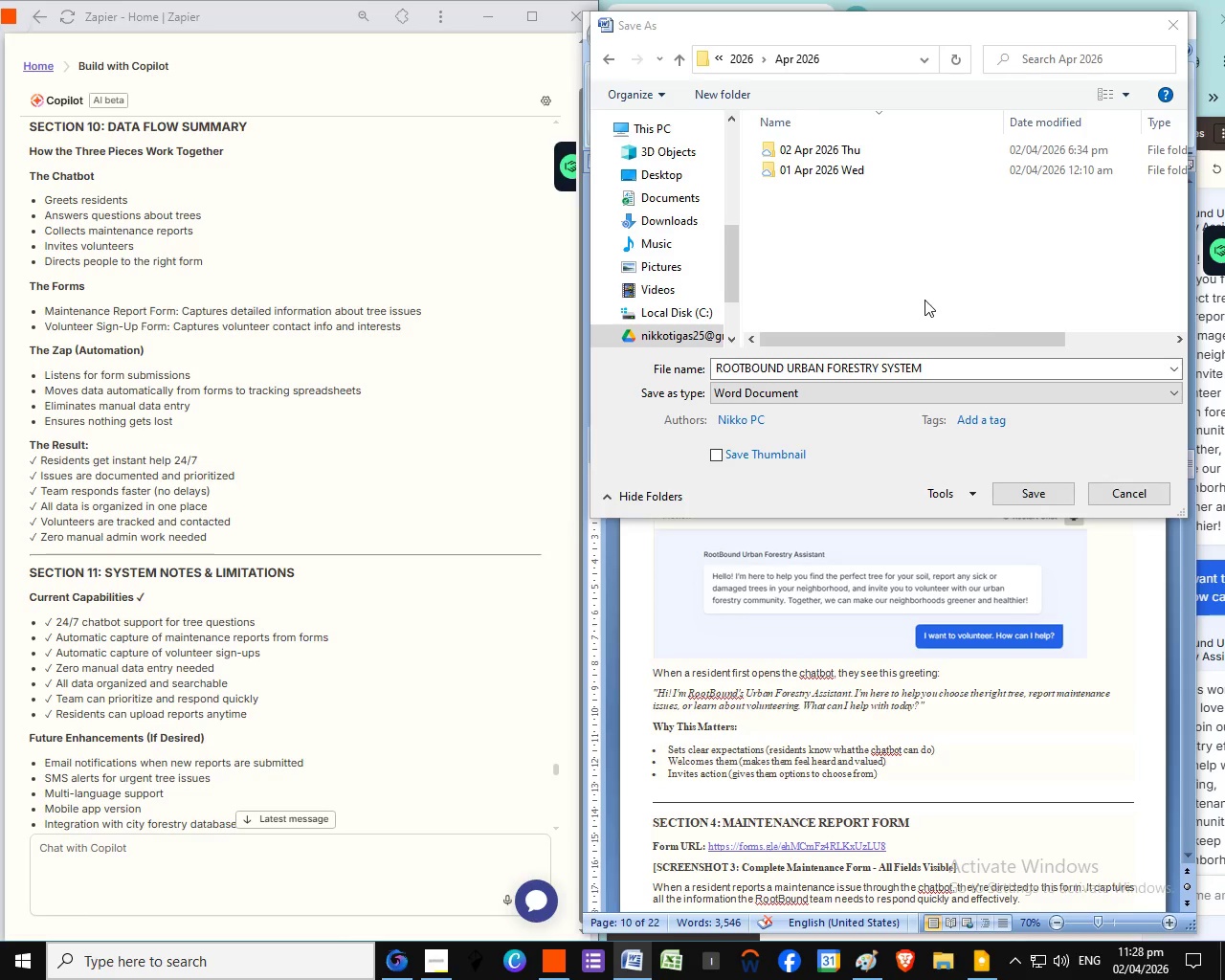 
left_click([901, 292])
 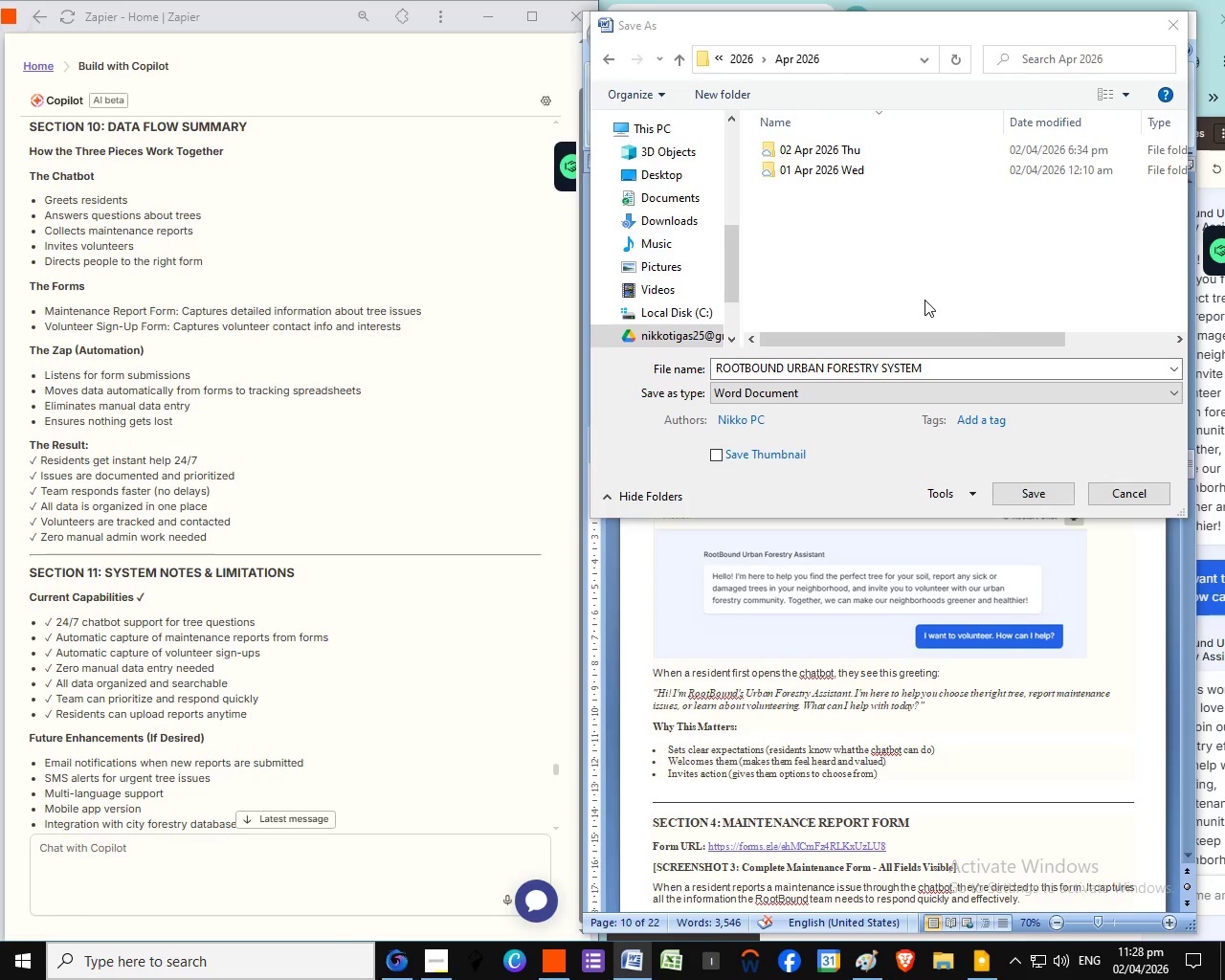 
right_click([924, 300])
 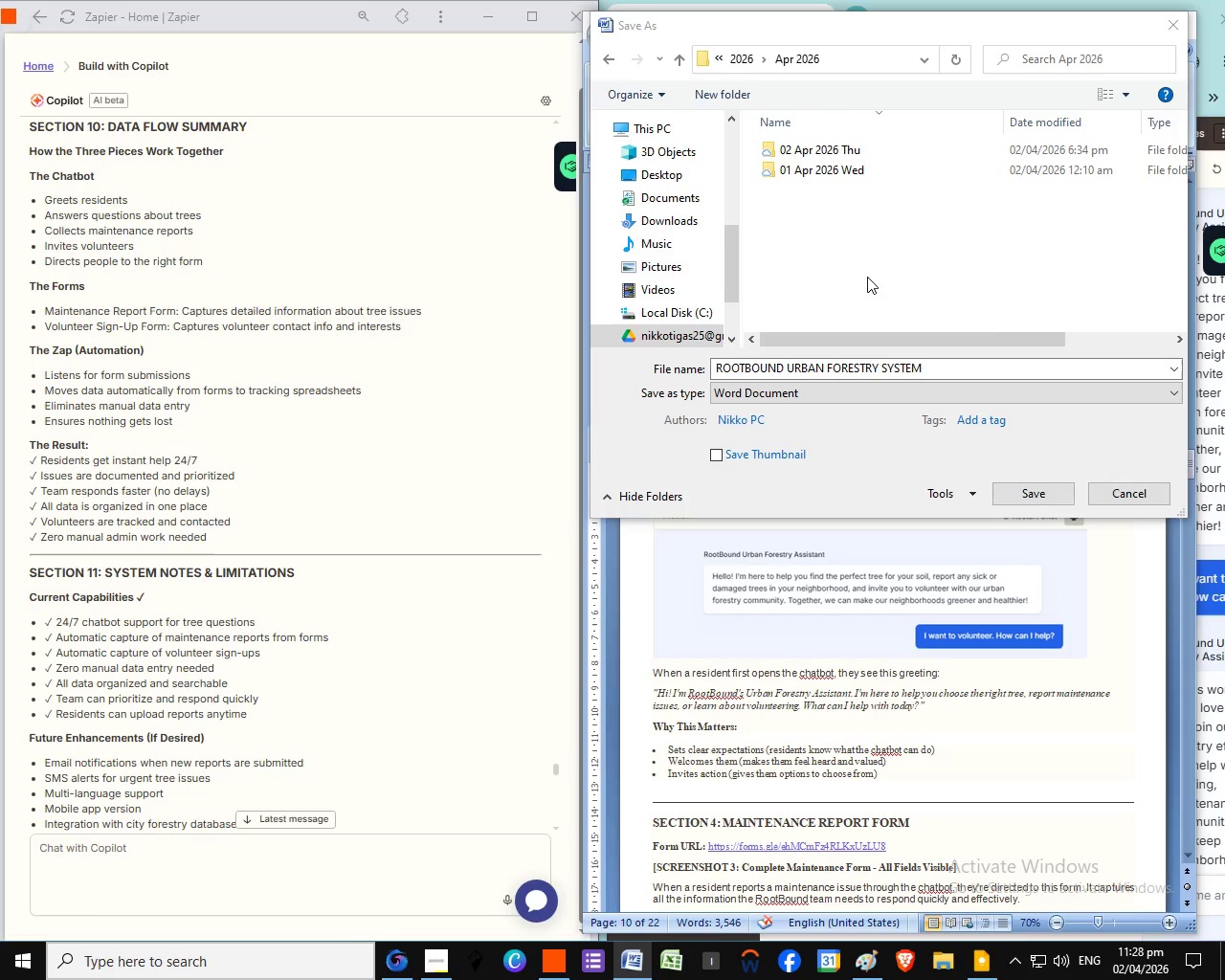 
right_click([867, 277])
 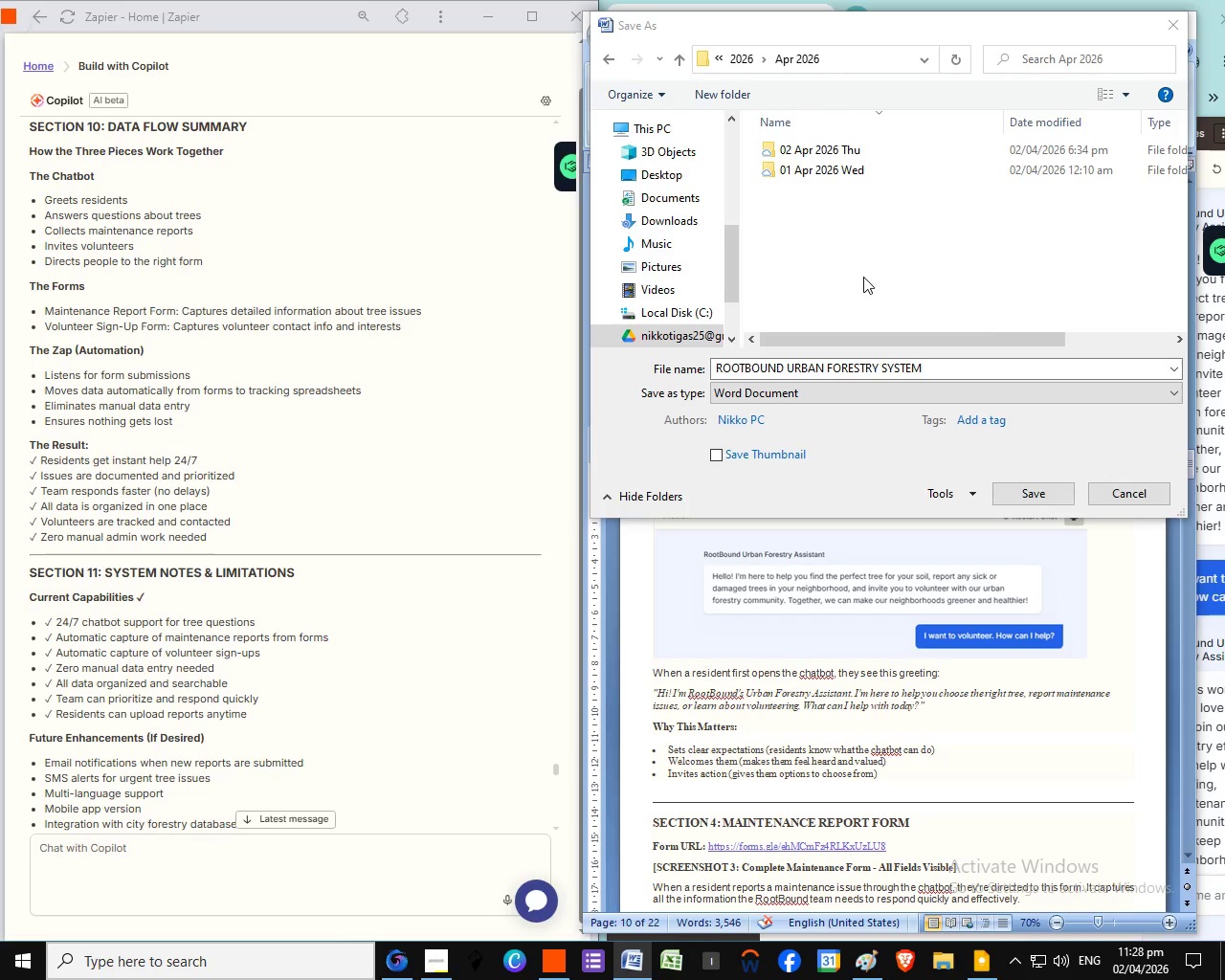 
wait(6.06)
 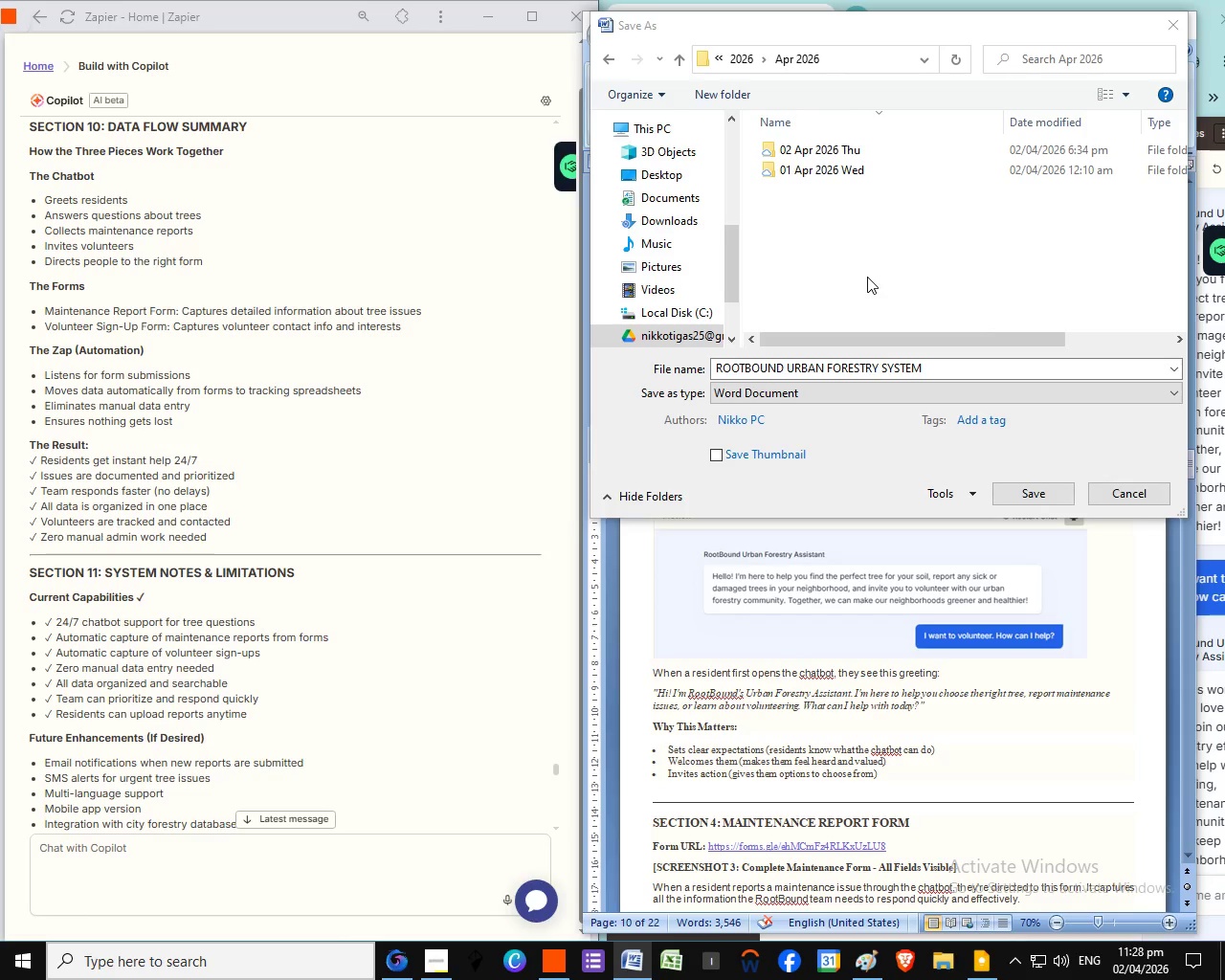 
right_click([842, 268])
 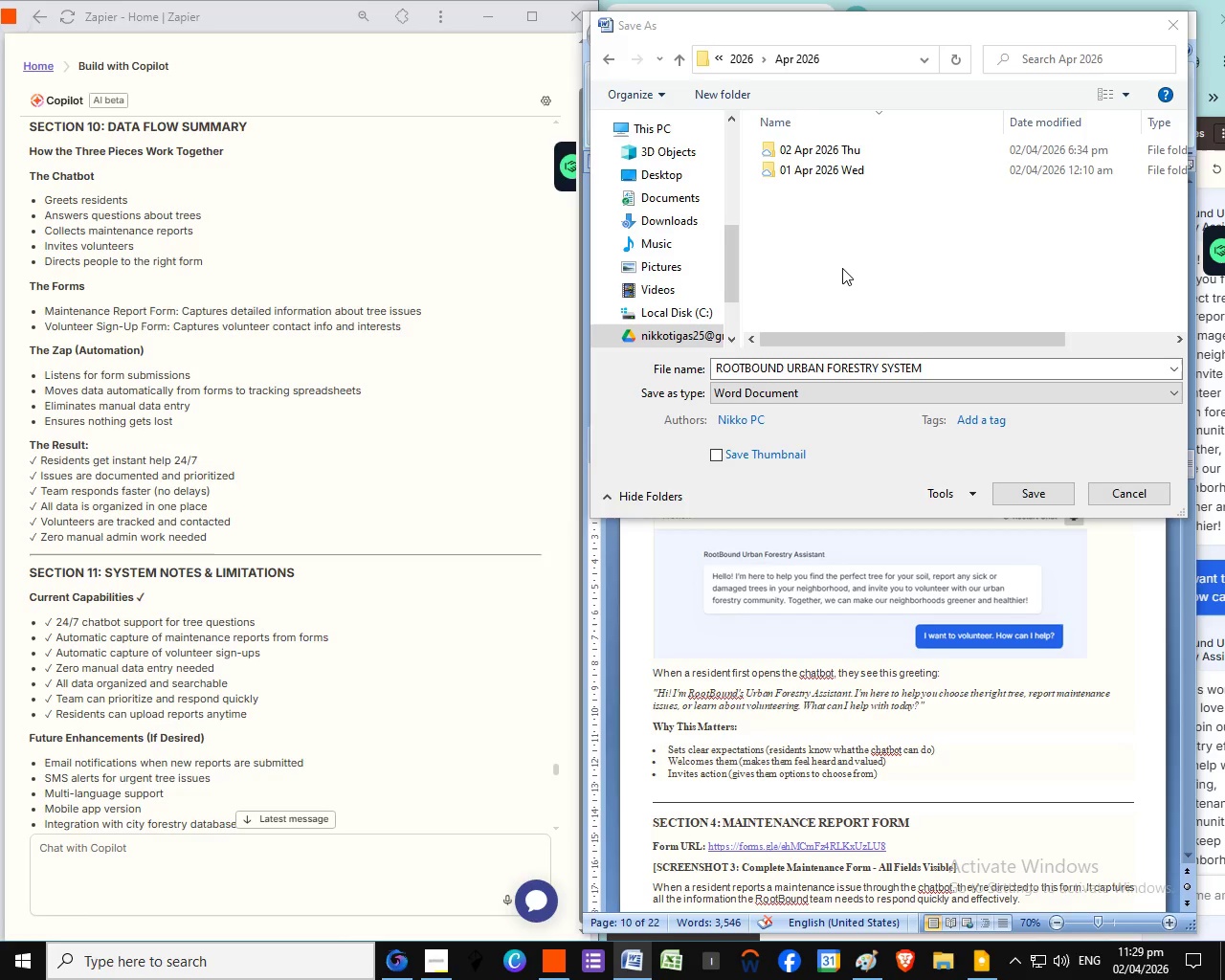 
wait(13.61)
 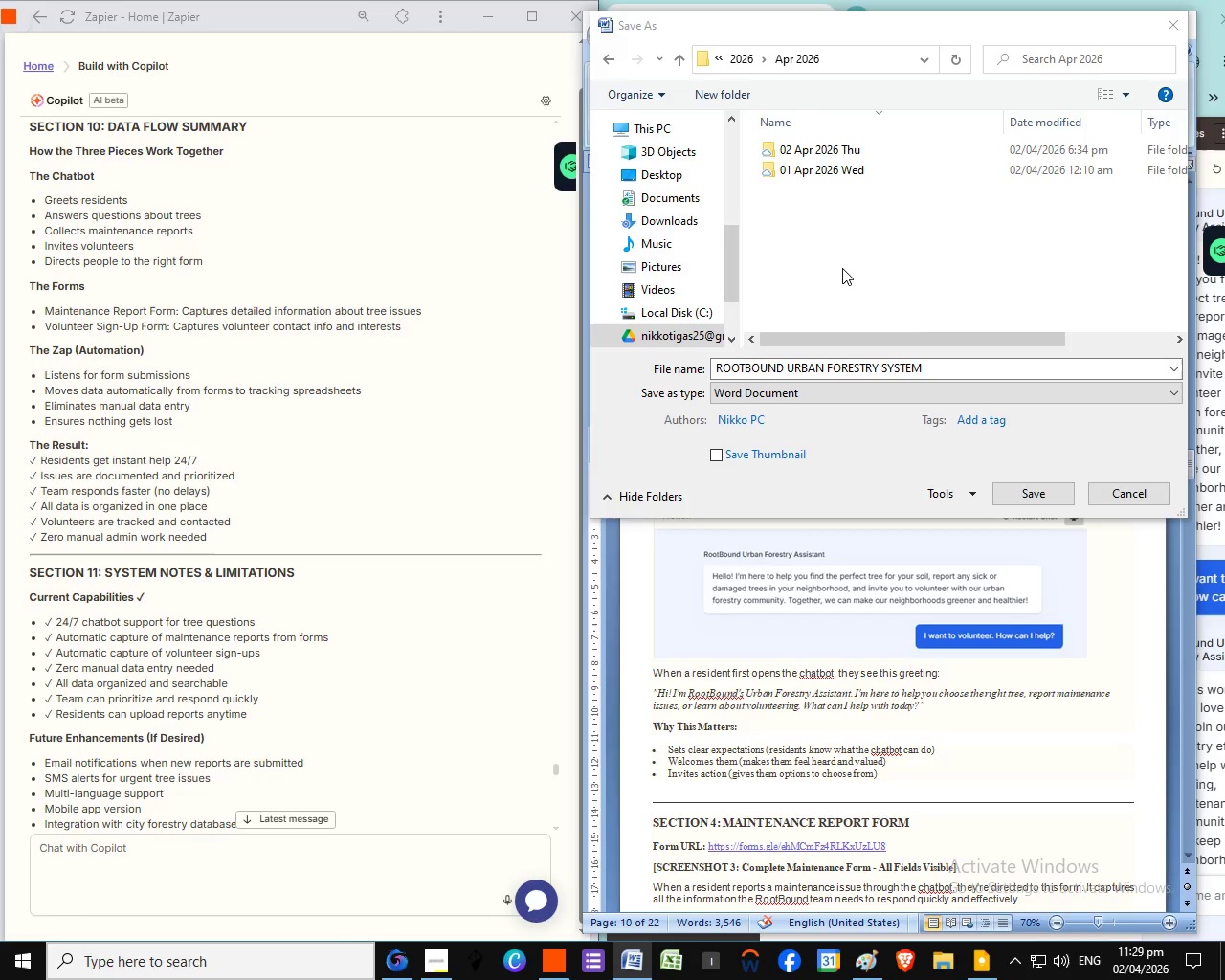 
double_click([743, 57])
 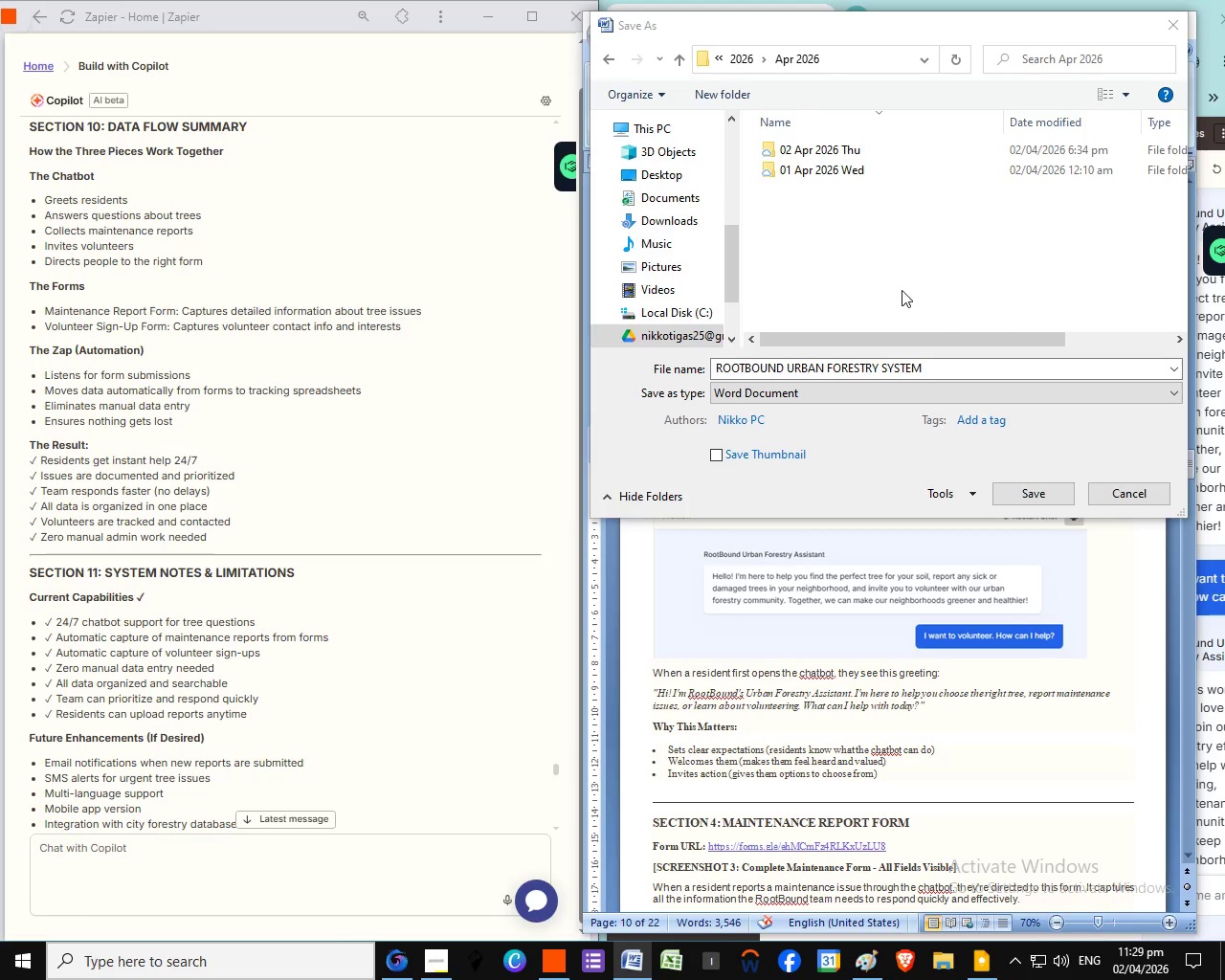 
left_click([879, 284])
 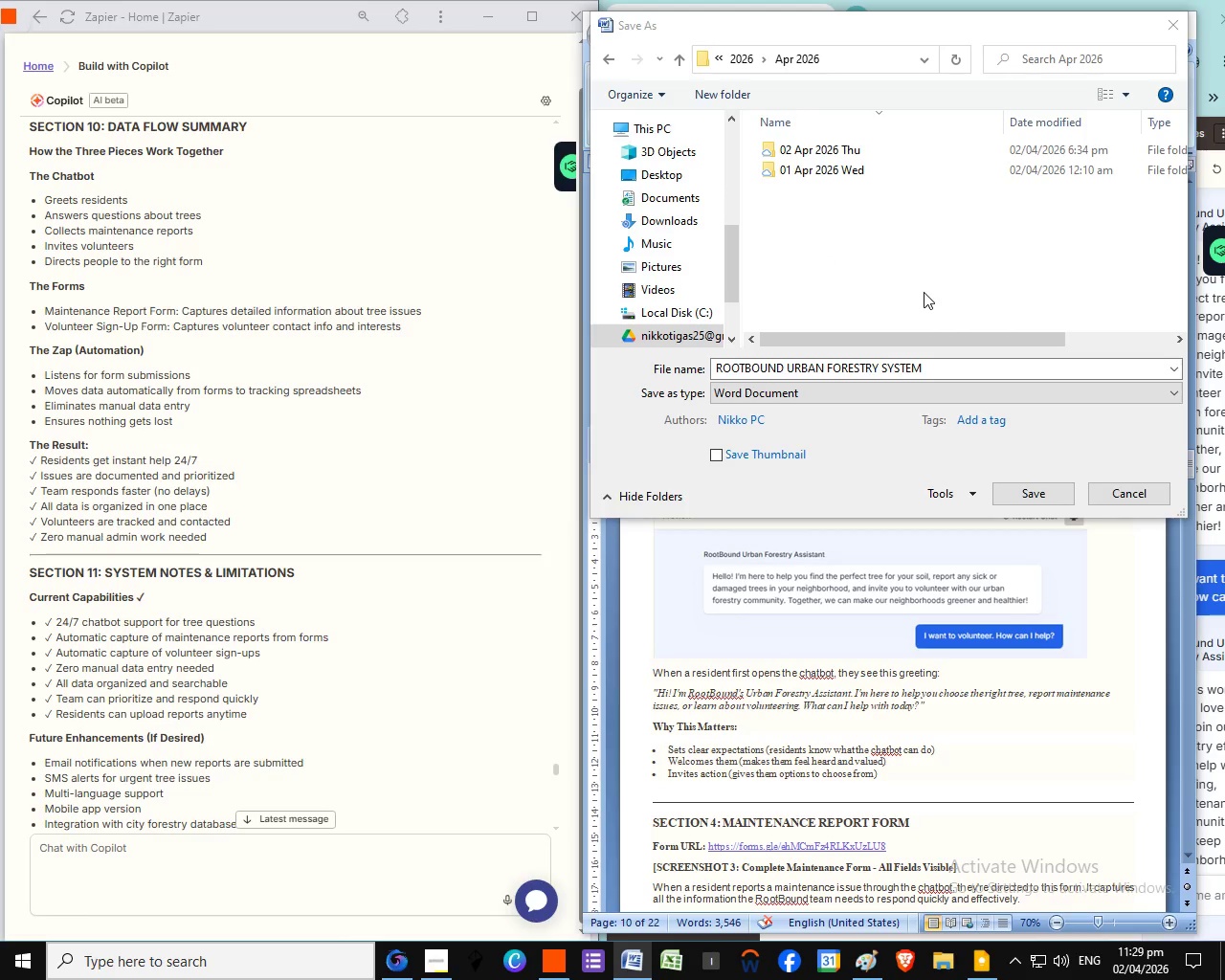 
left_click([902, 290])
 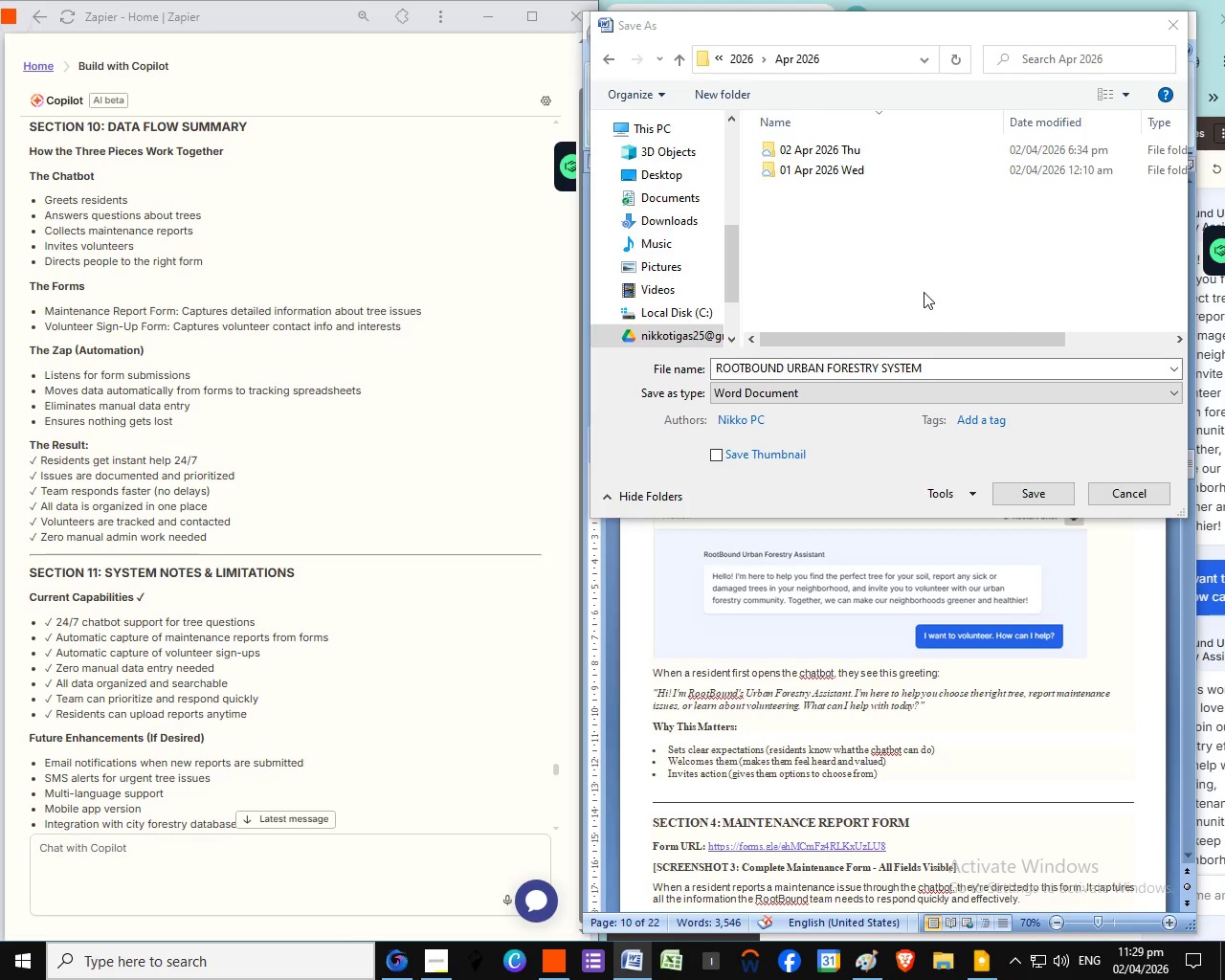 
double_click([924, 292])
 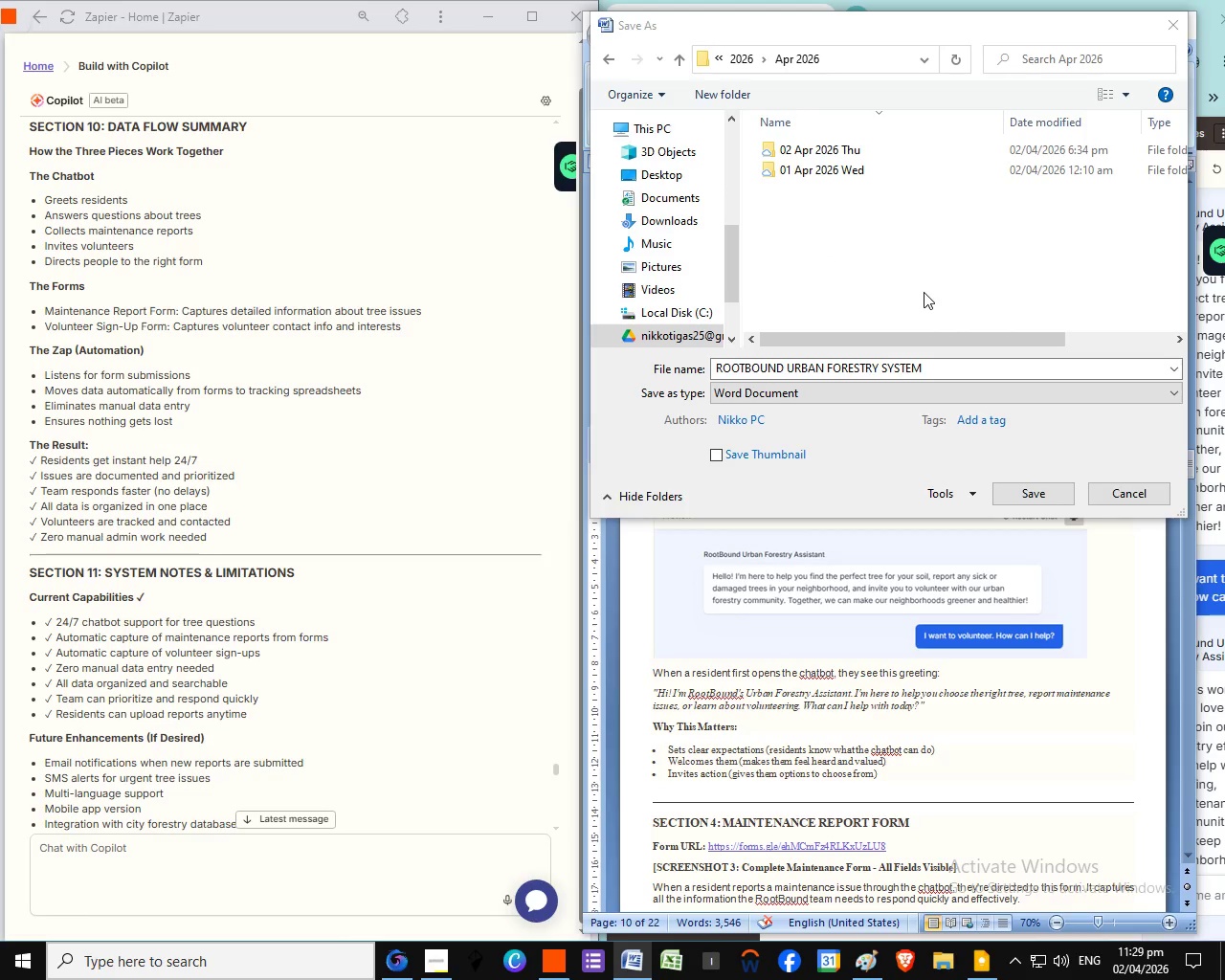 
triple_click([924, 292])
 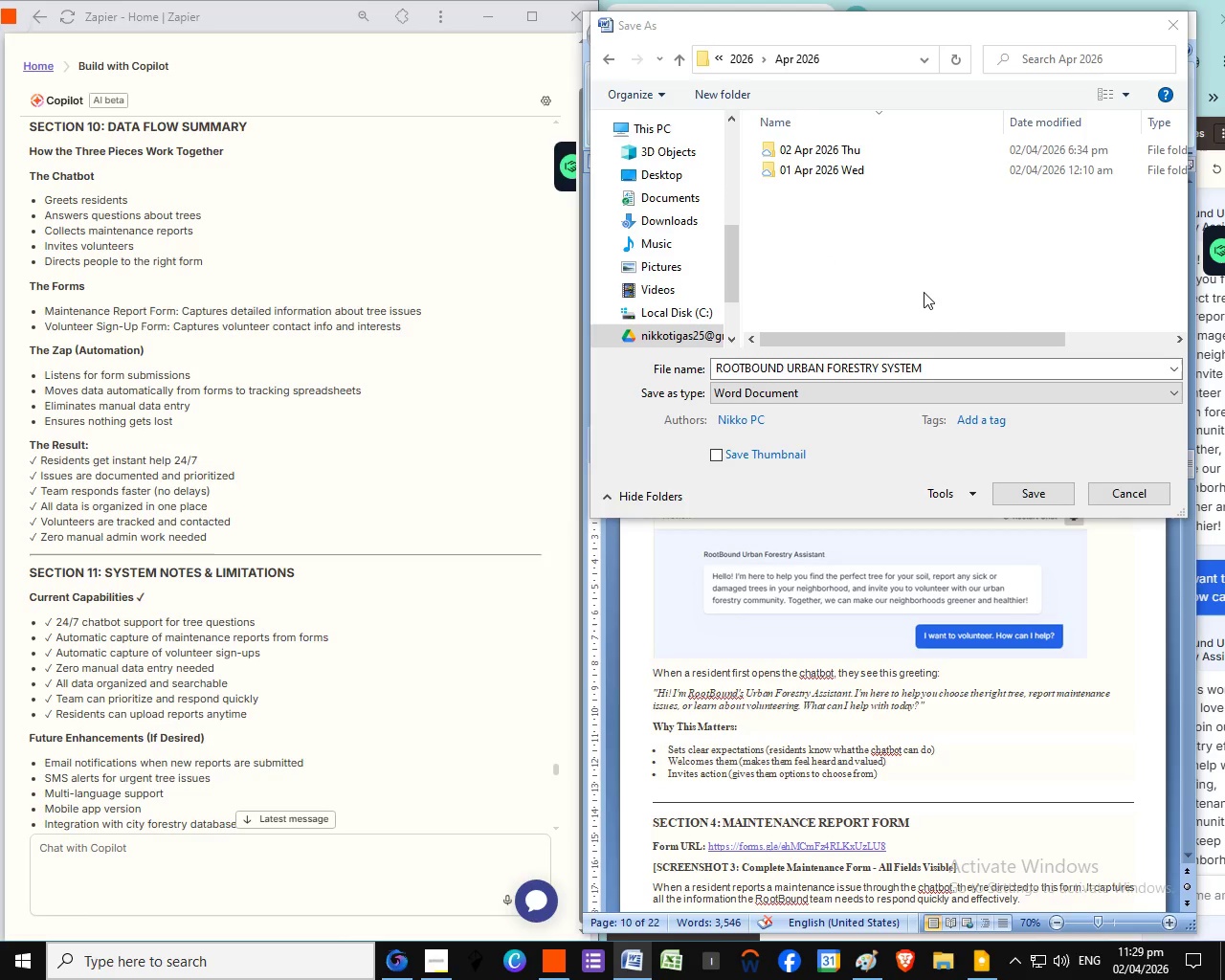 
left_click([924, 292])
 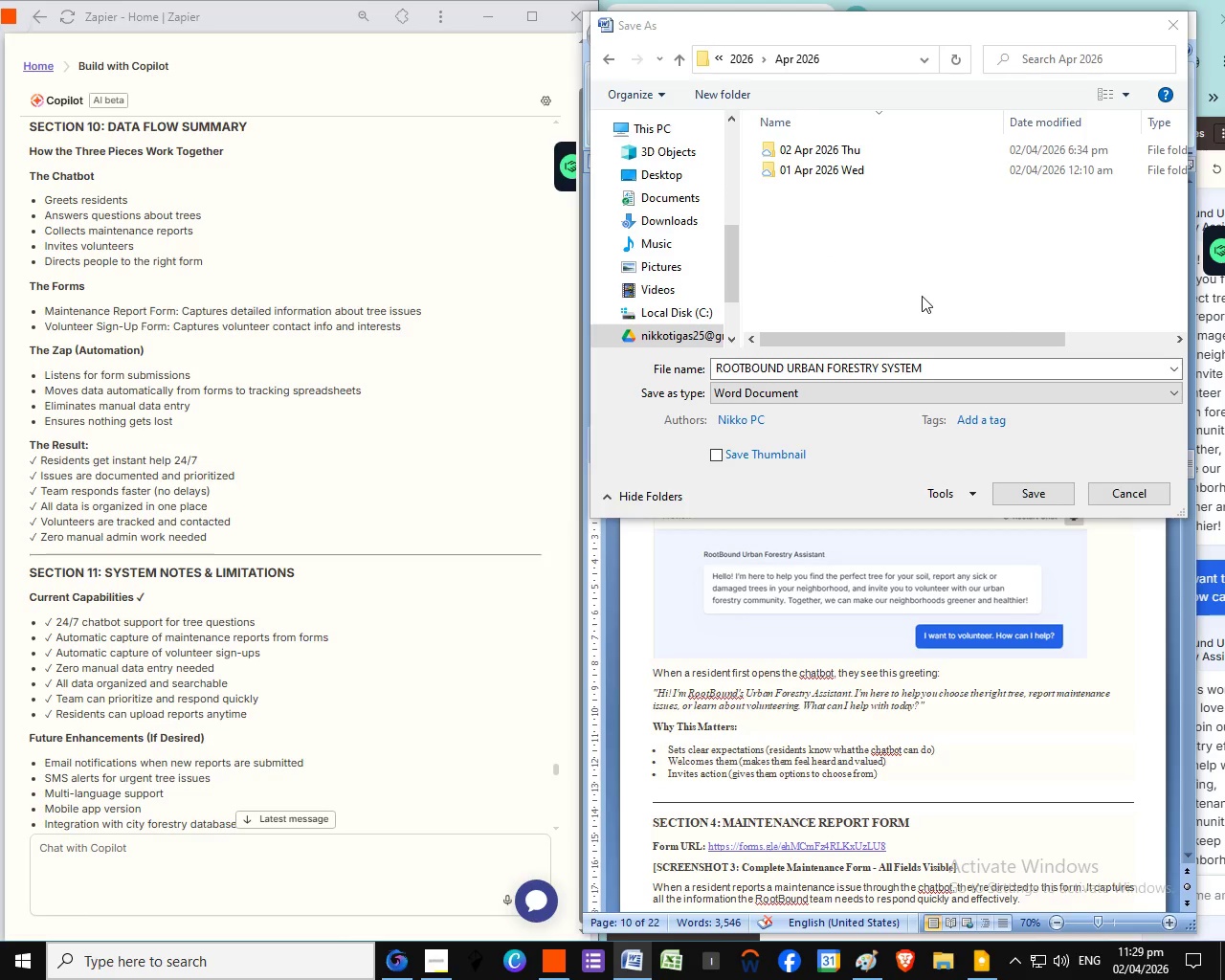 
left_click([922, 296])
 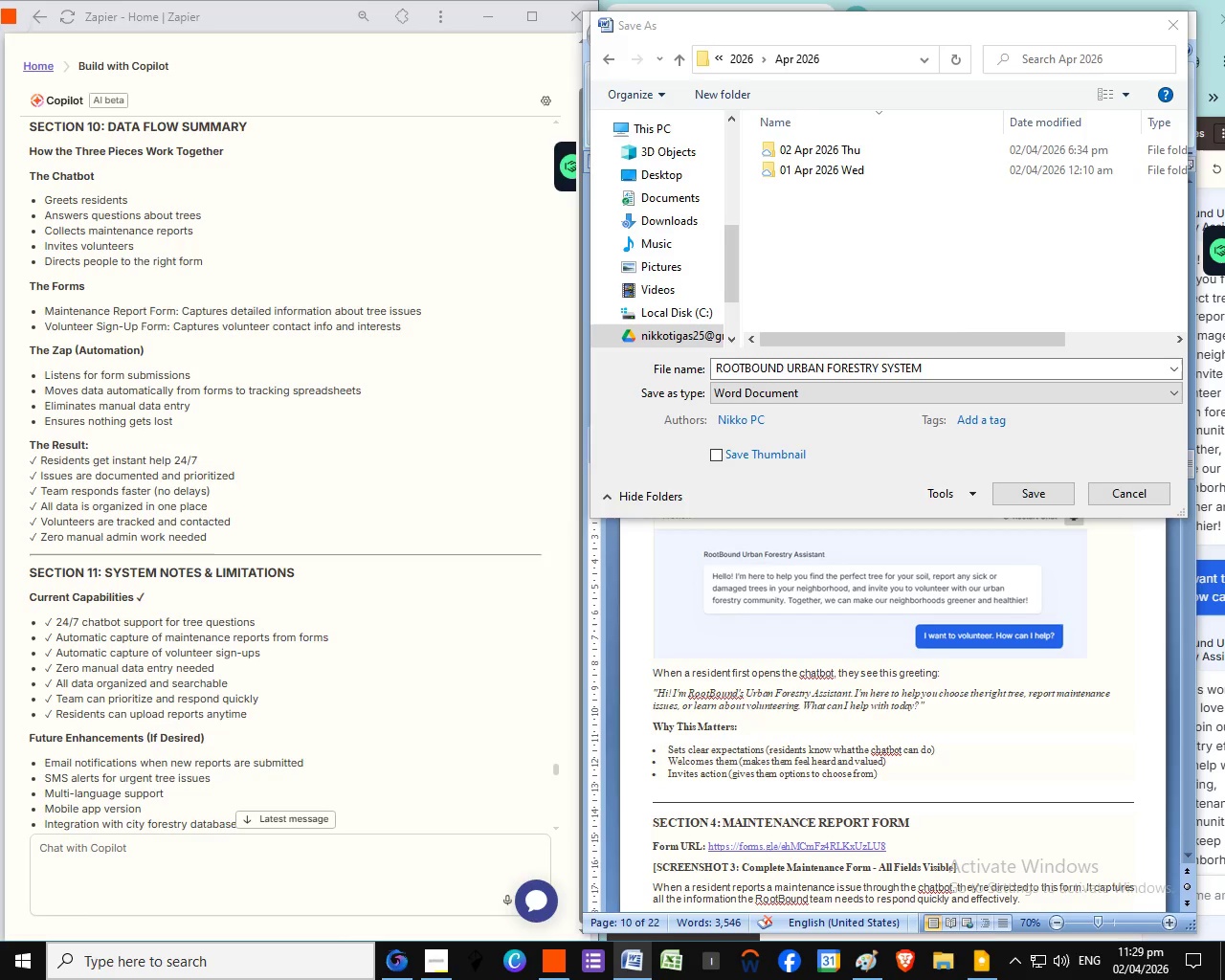 
left_click([923, 295])
 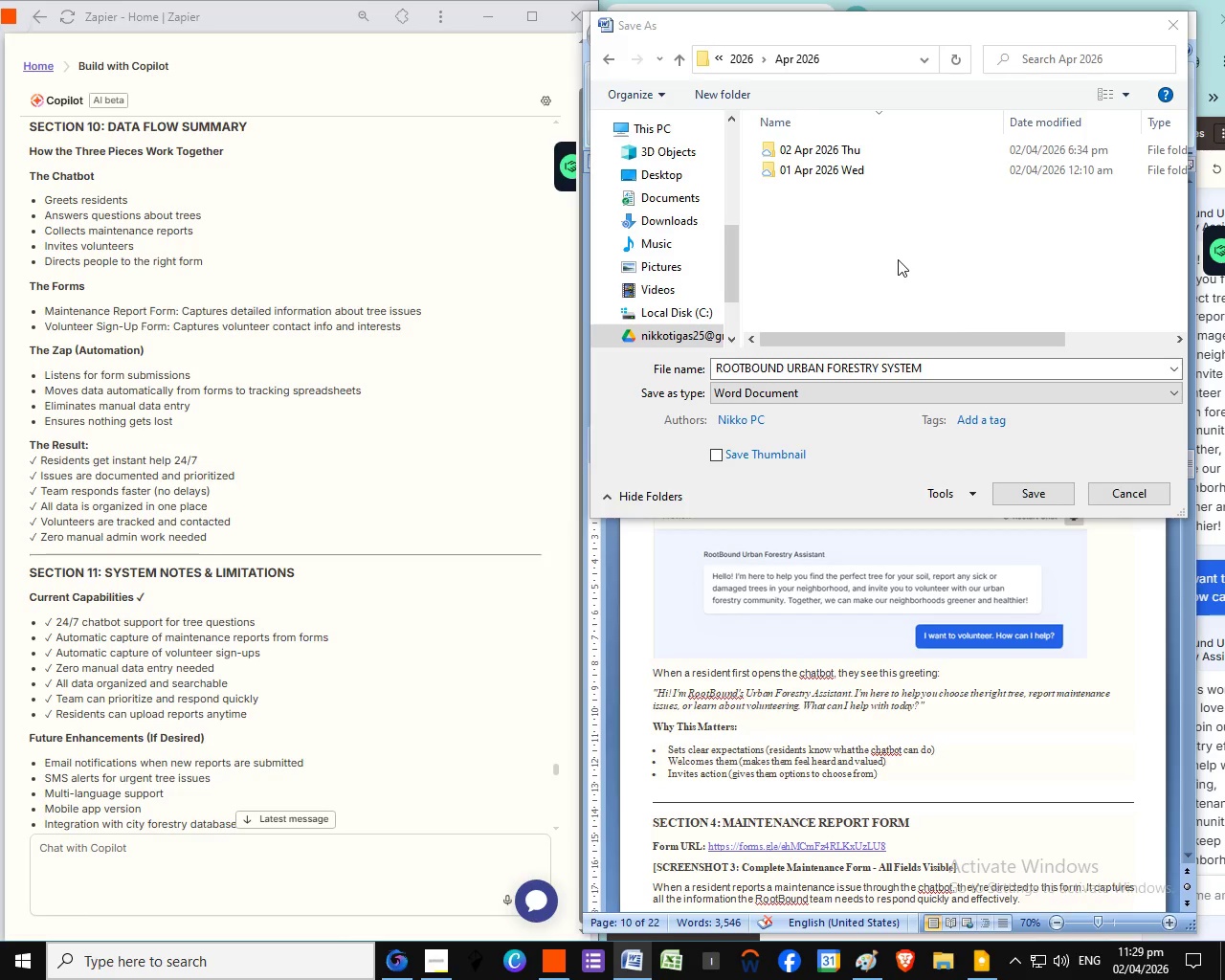 
left_click([898, 259])
 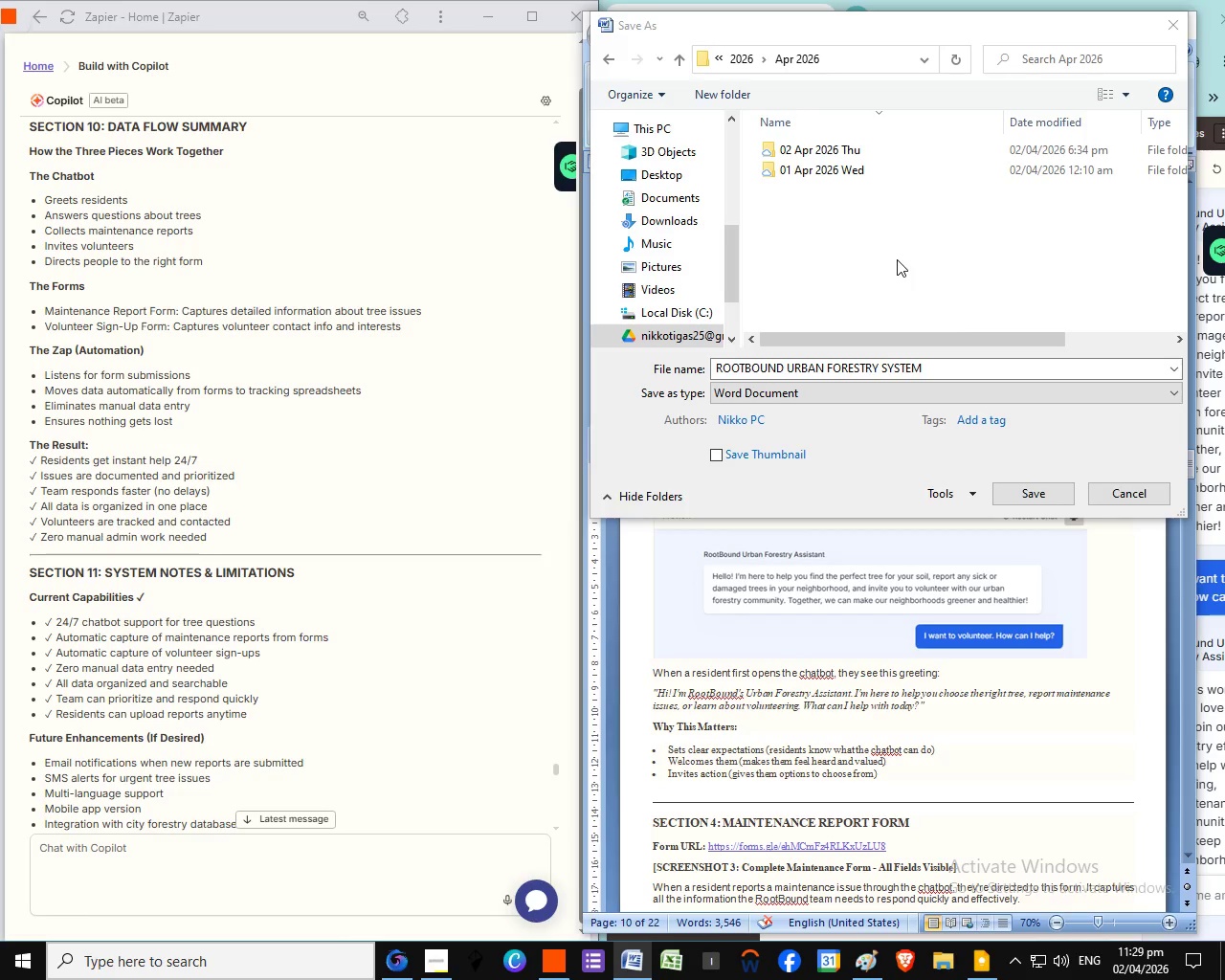 
left_click([897, 259])
 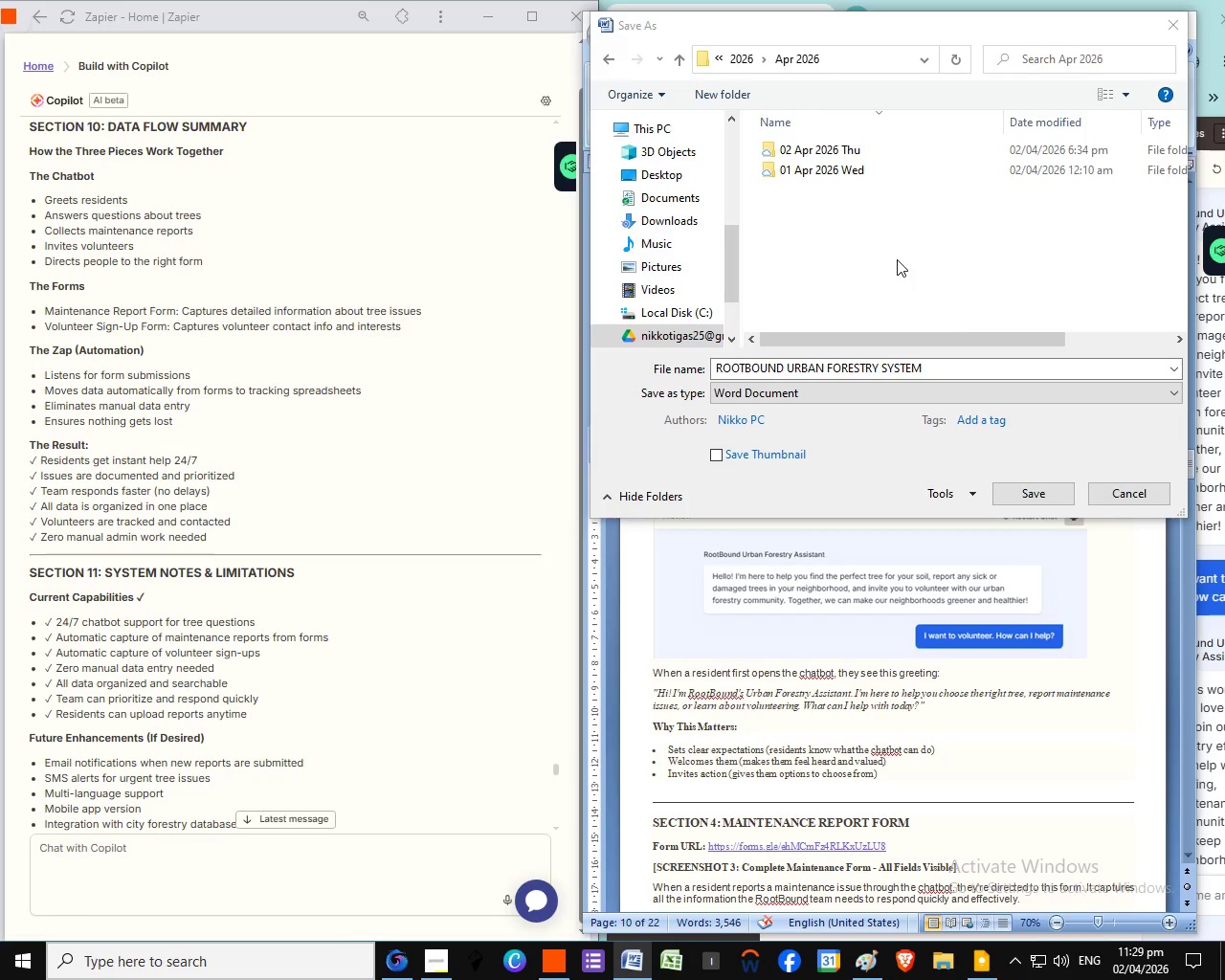 
left_click([897, 259])
 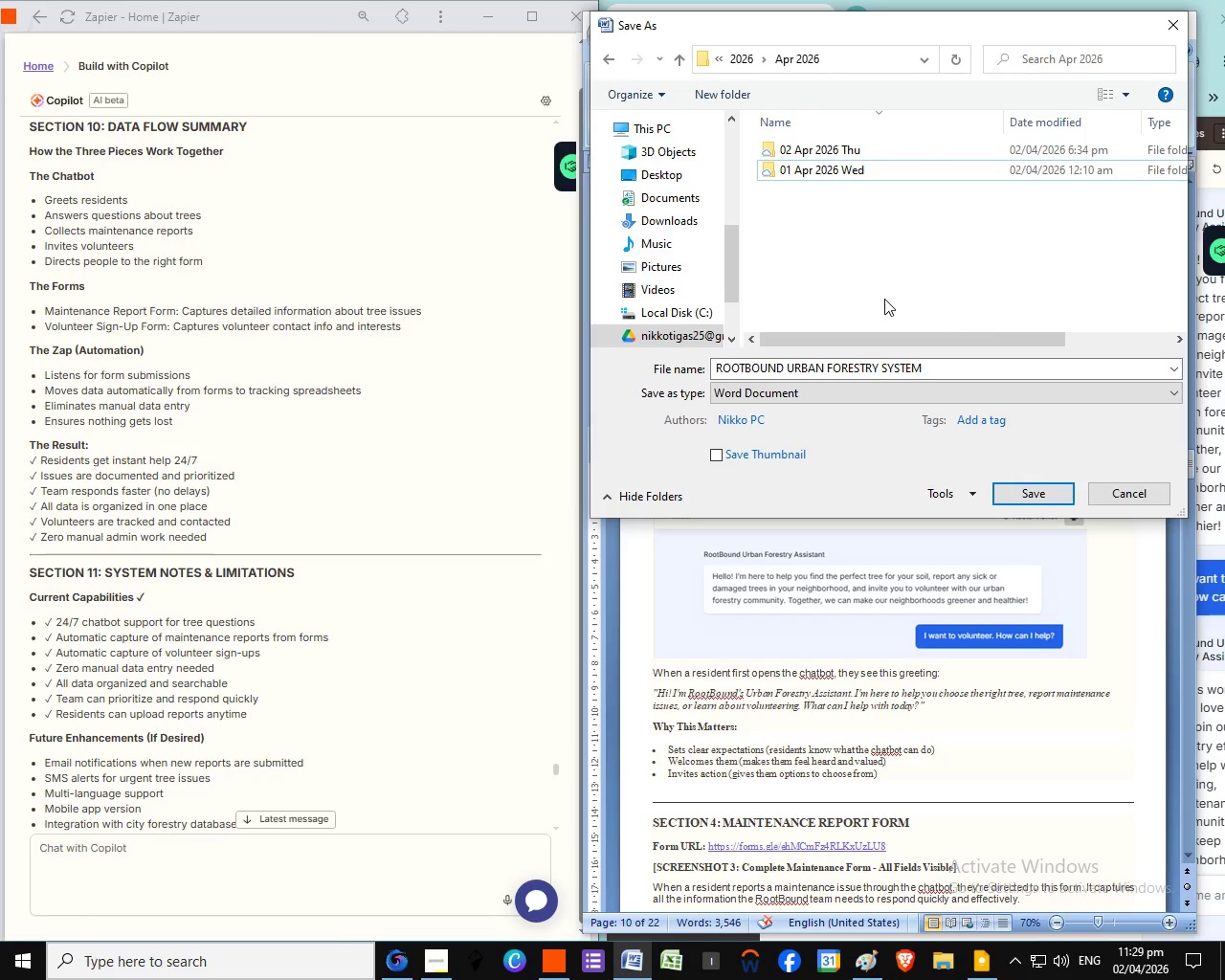 
left_click([884, 299])
 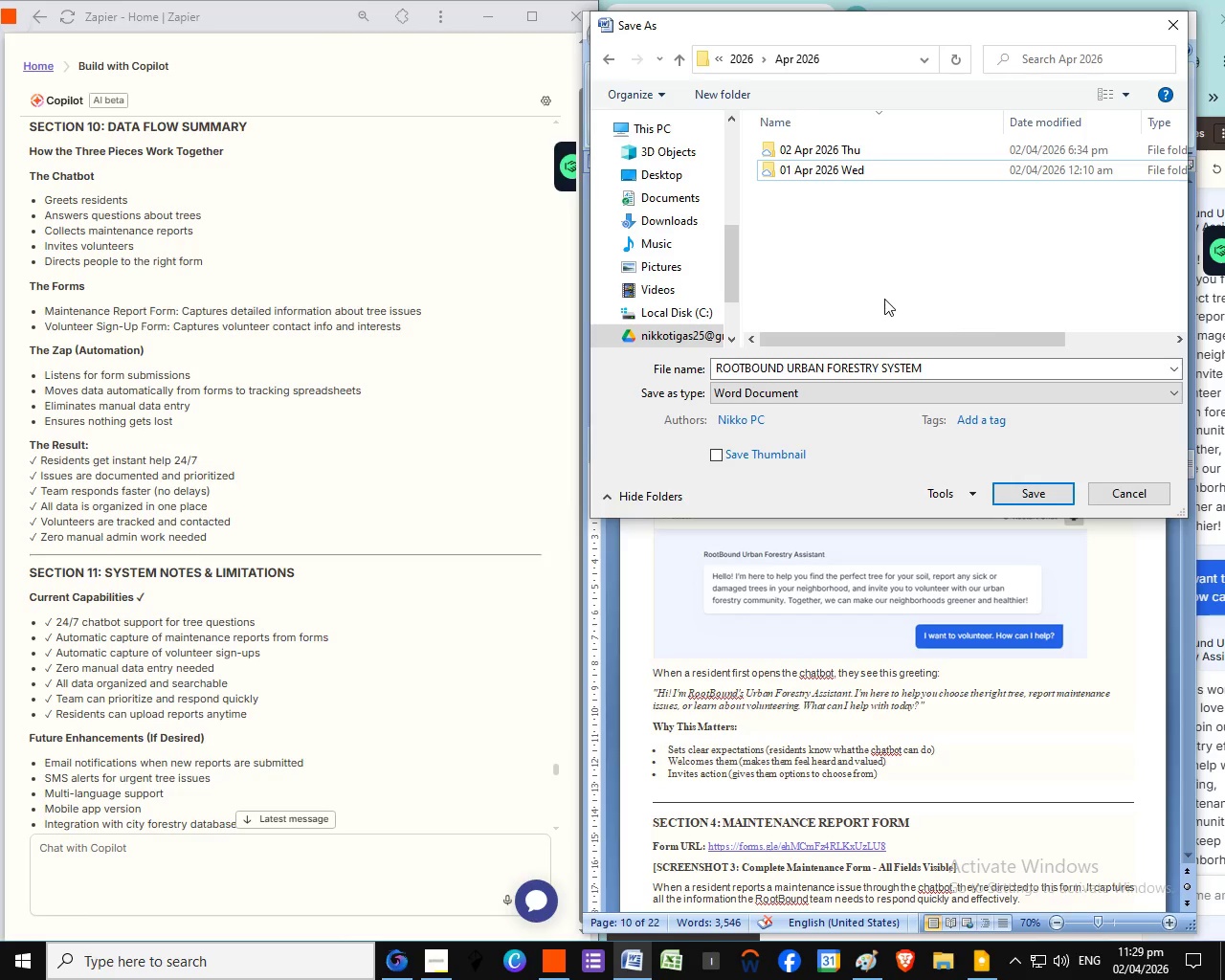 
left_click([884, 299])
 